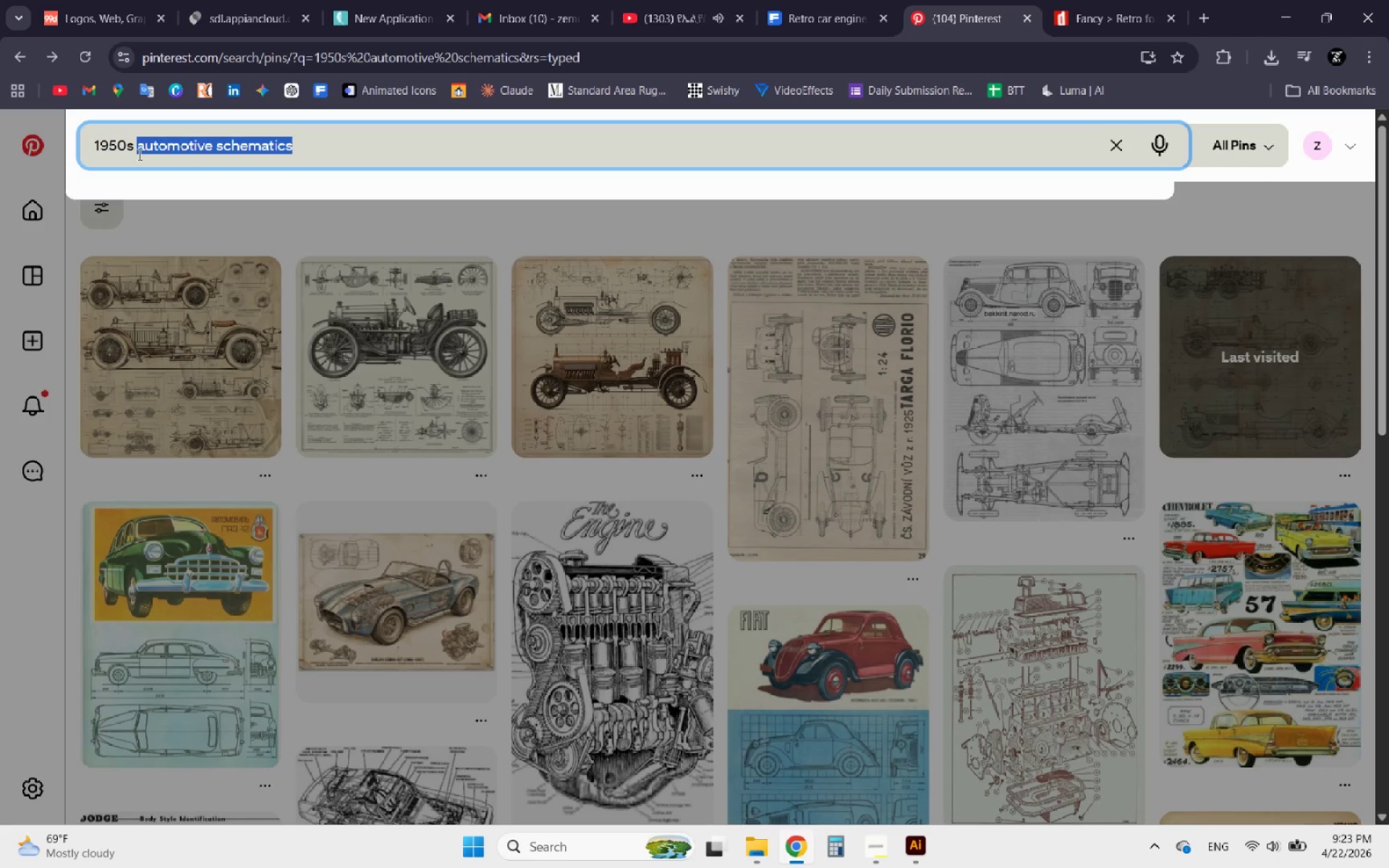 
type(internal con)
key(Backspace)
type(mbustion )
 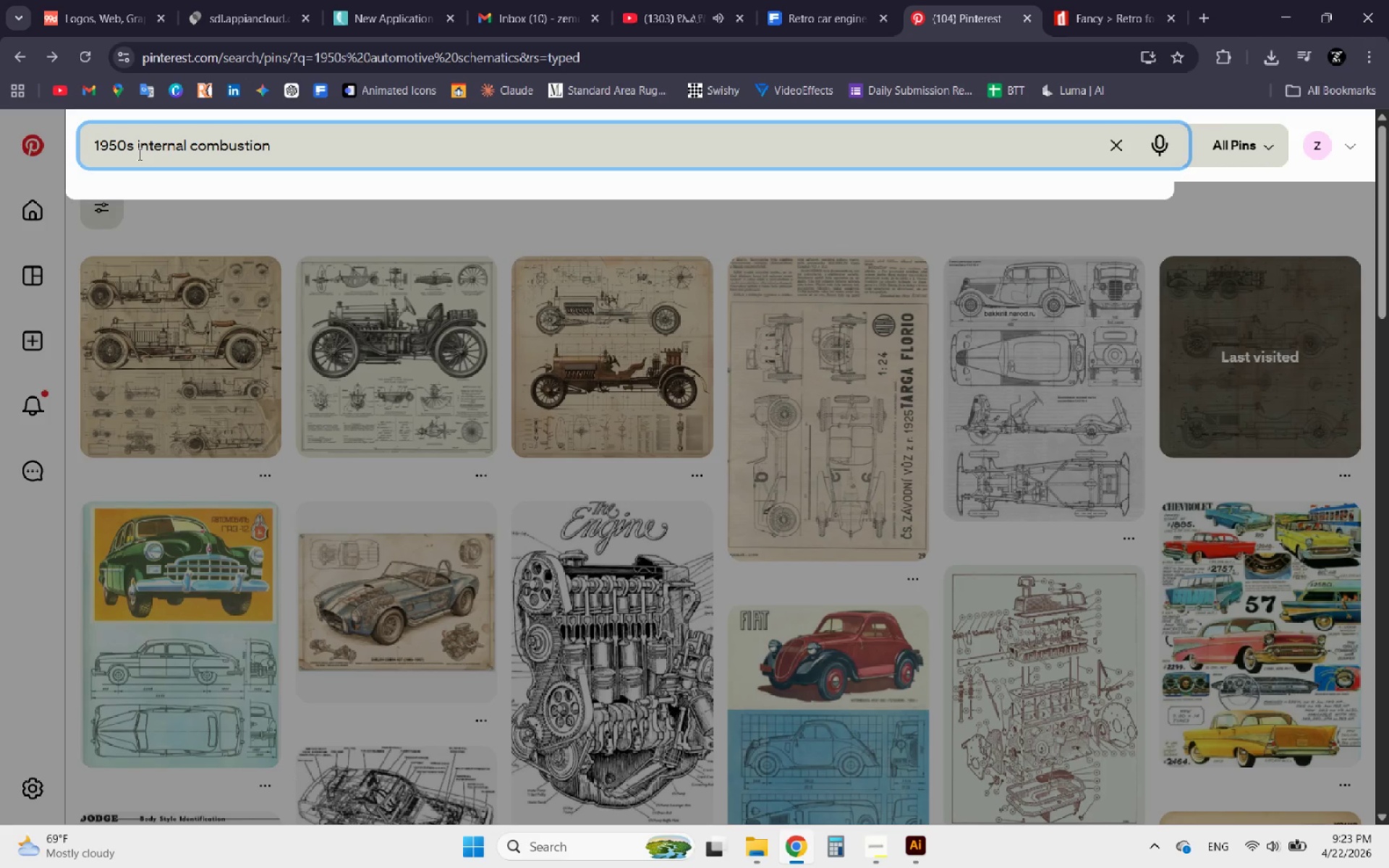 
left_click([361, 566])
 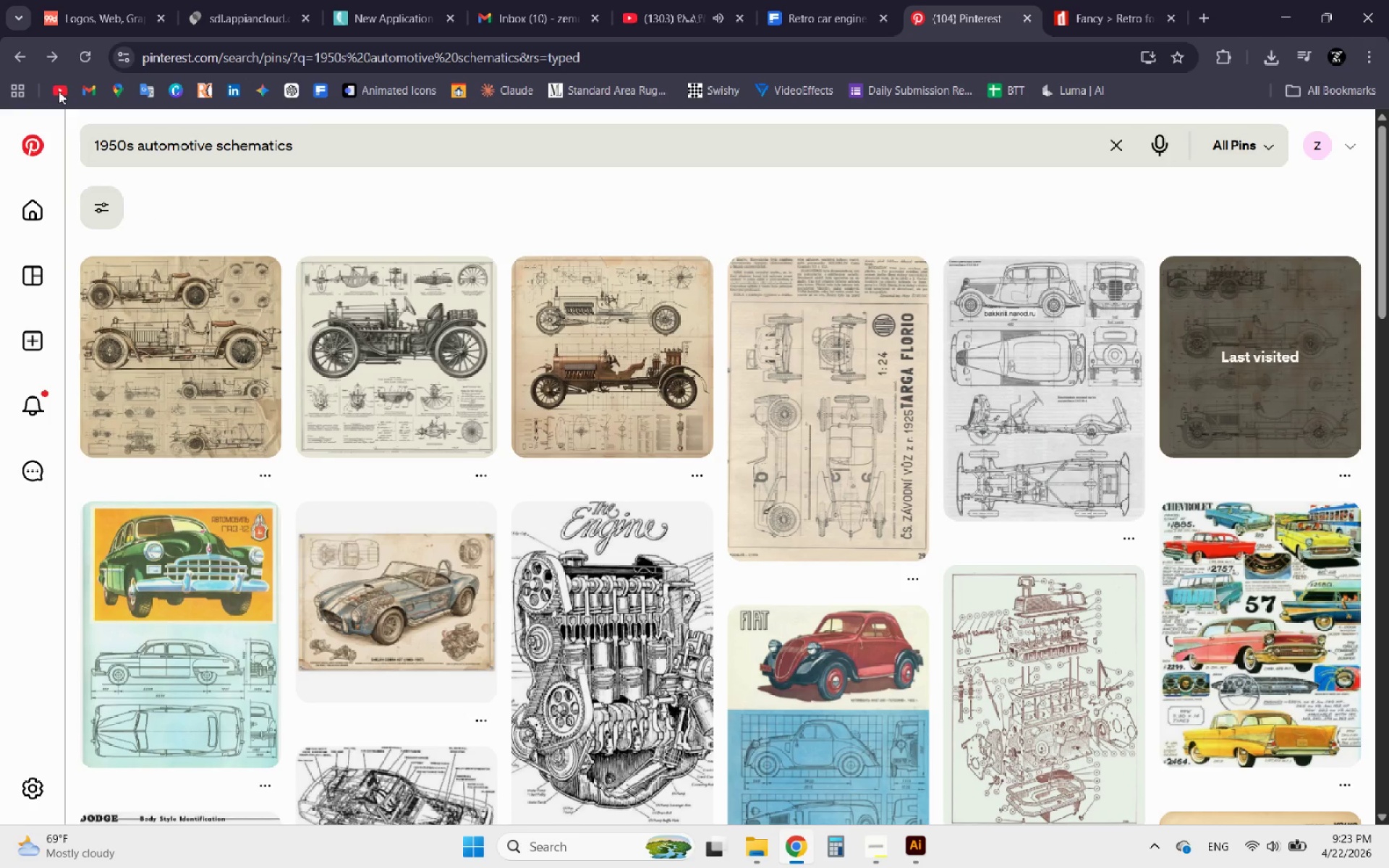 
left_click([54, 69])
 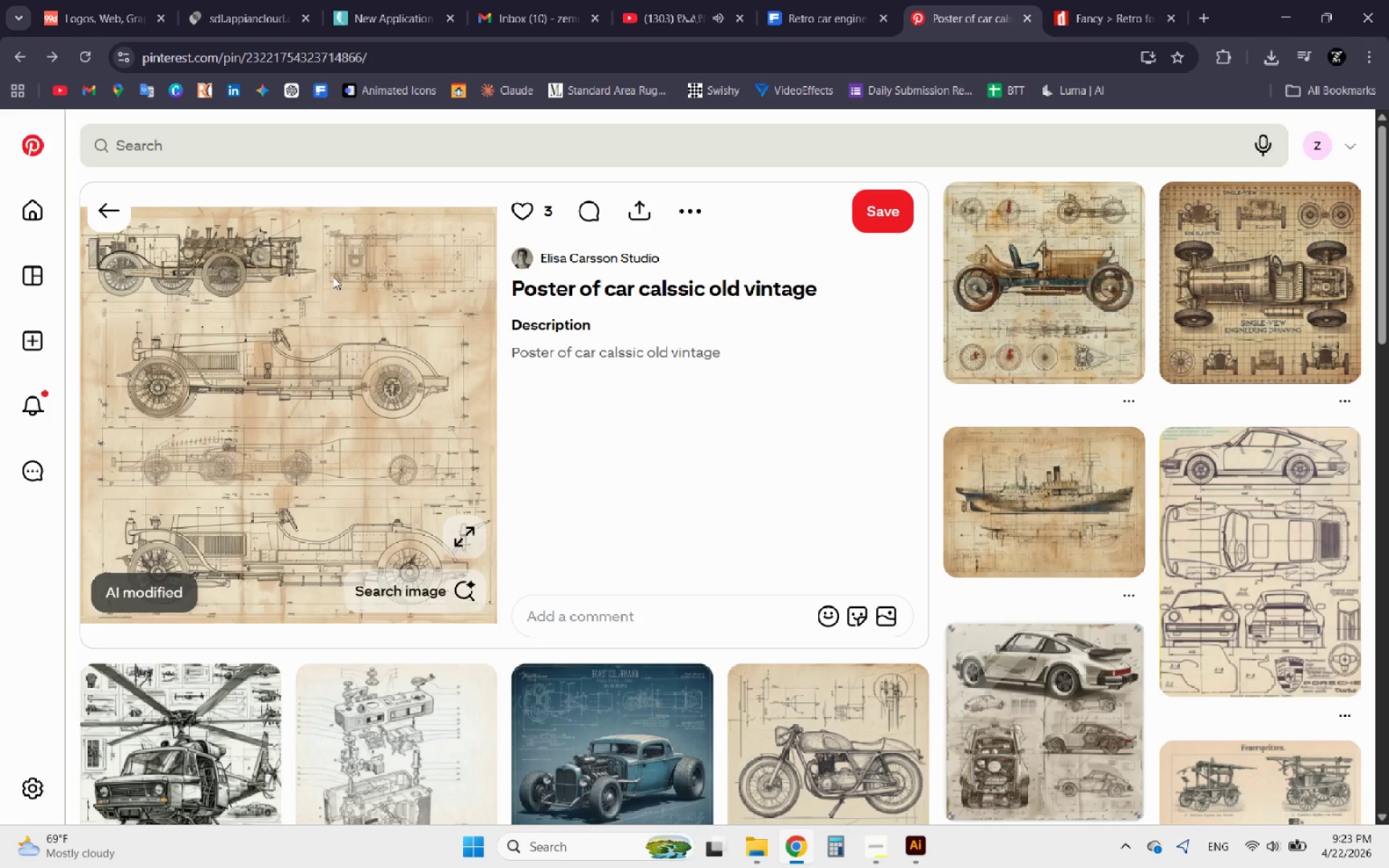 
scroll: coordinate [341, 294], scroll_direction: down, amount: 1.0
 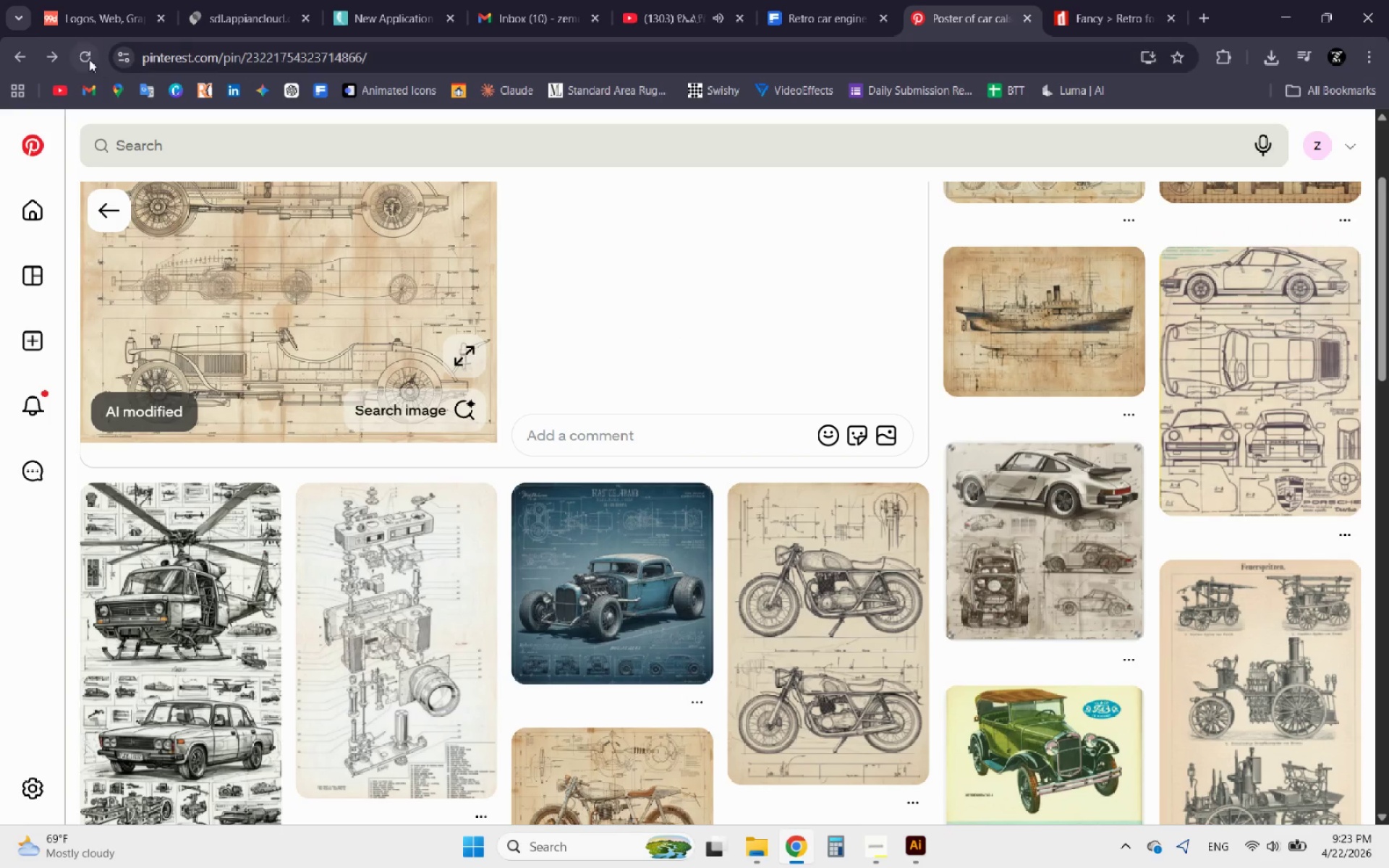 
left_click([51, 55])
 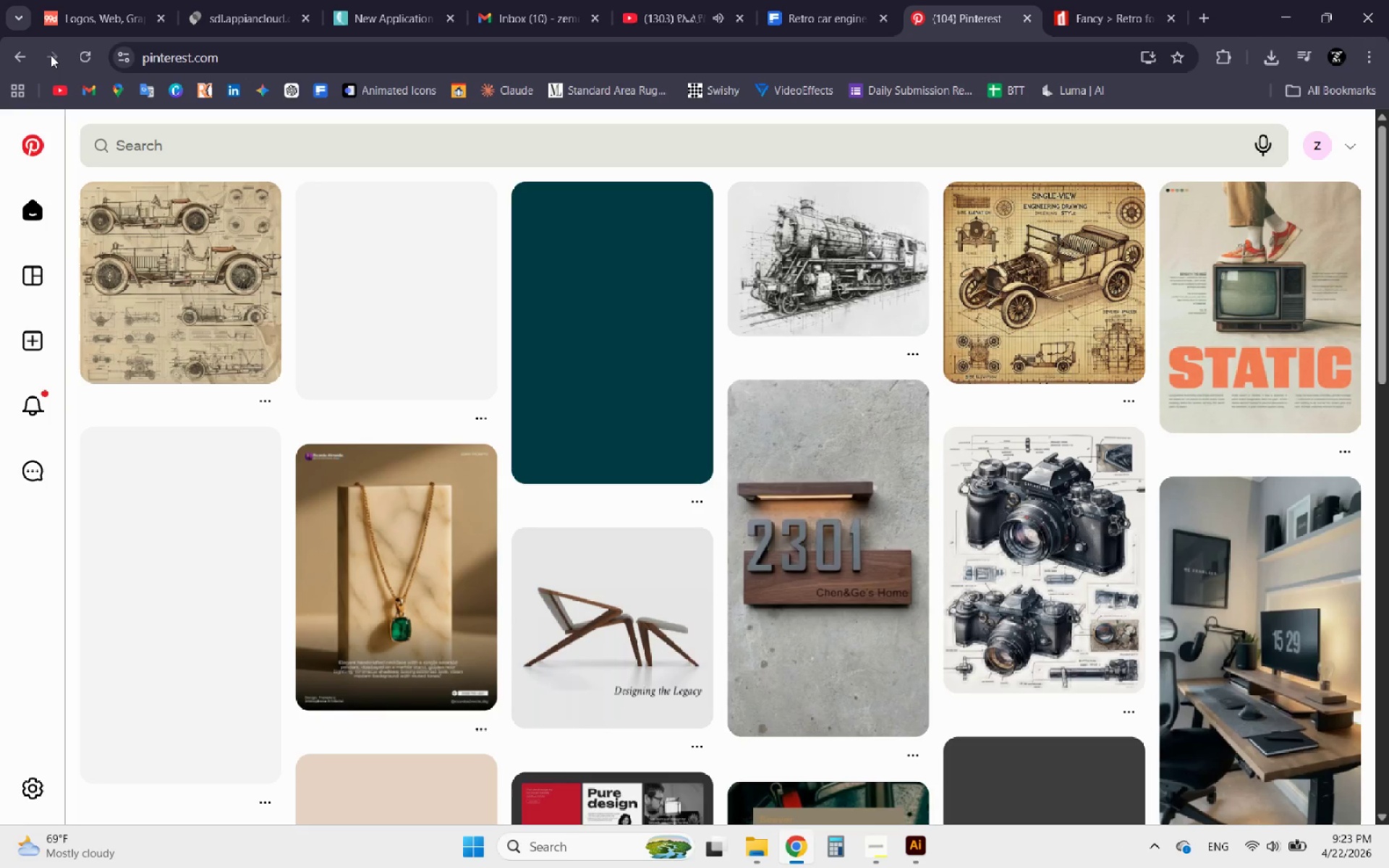 
left_click([51, 55])
 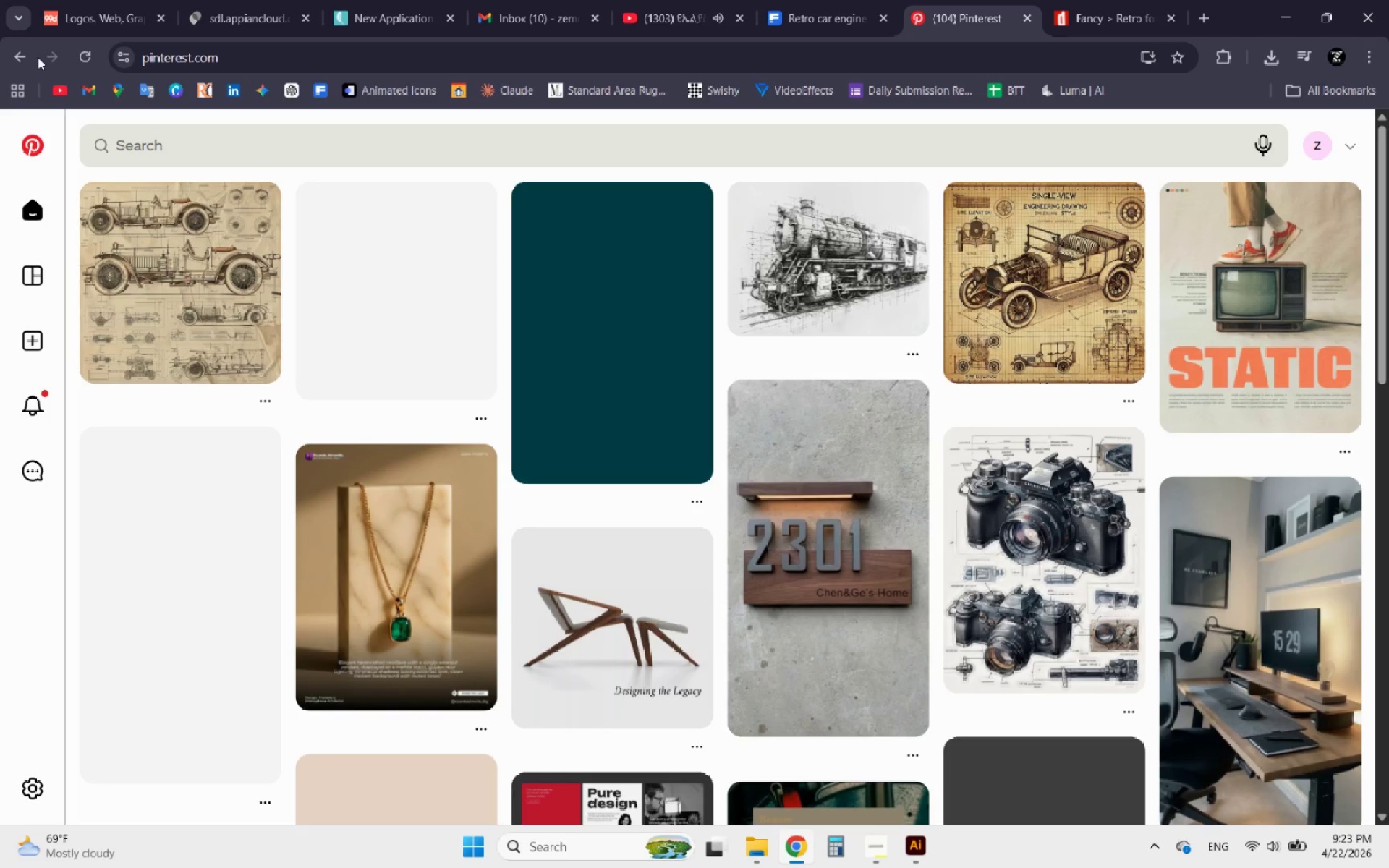 
left_click([22, 57])
 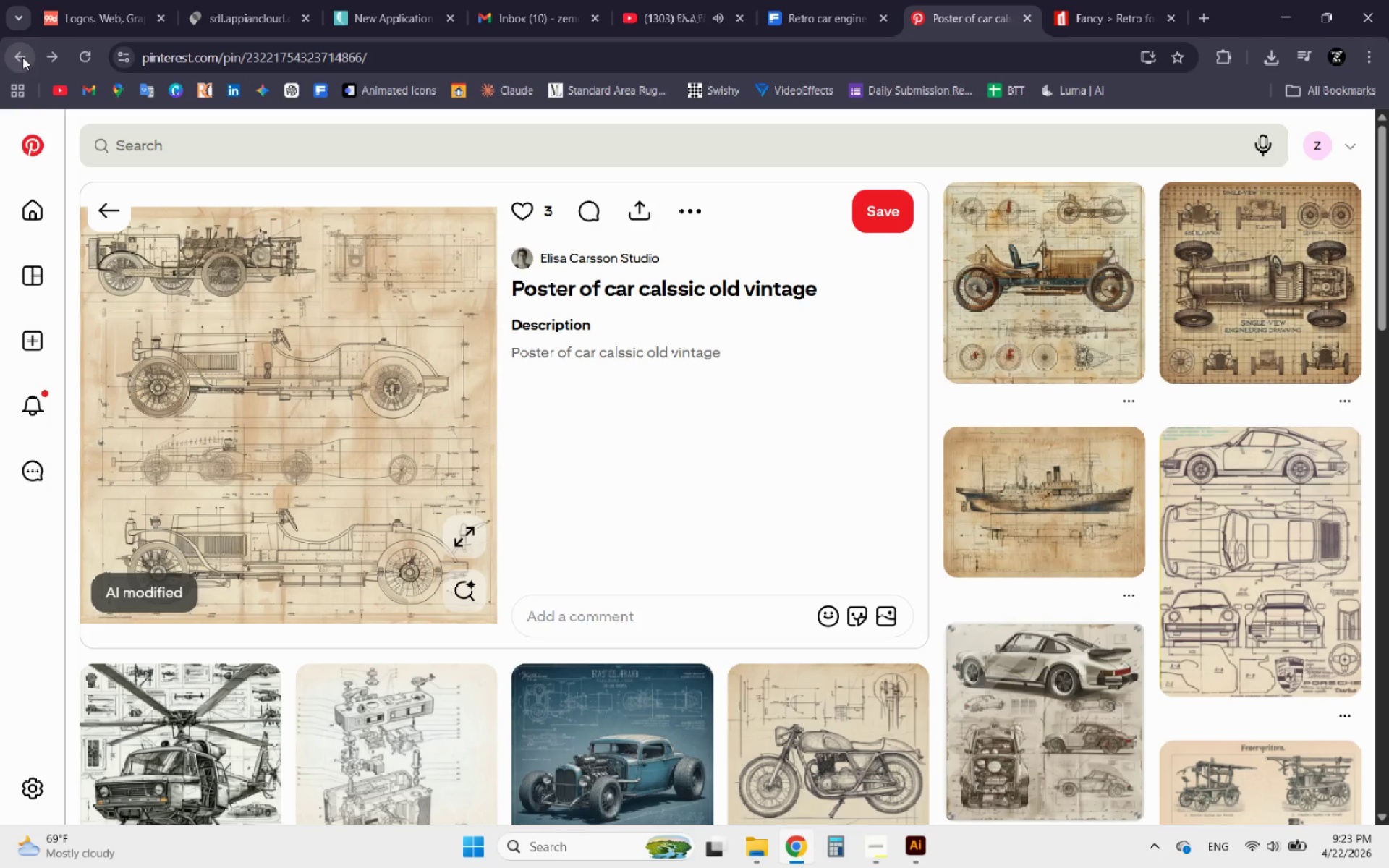 
left_click([22, 57])
 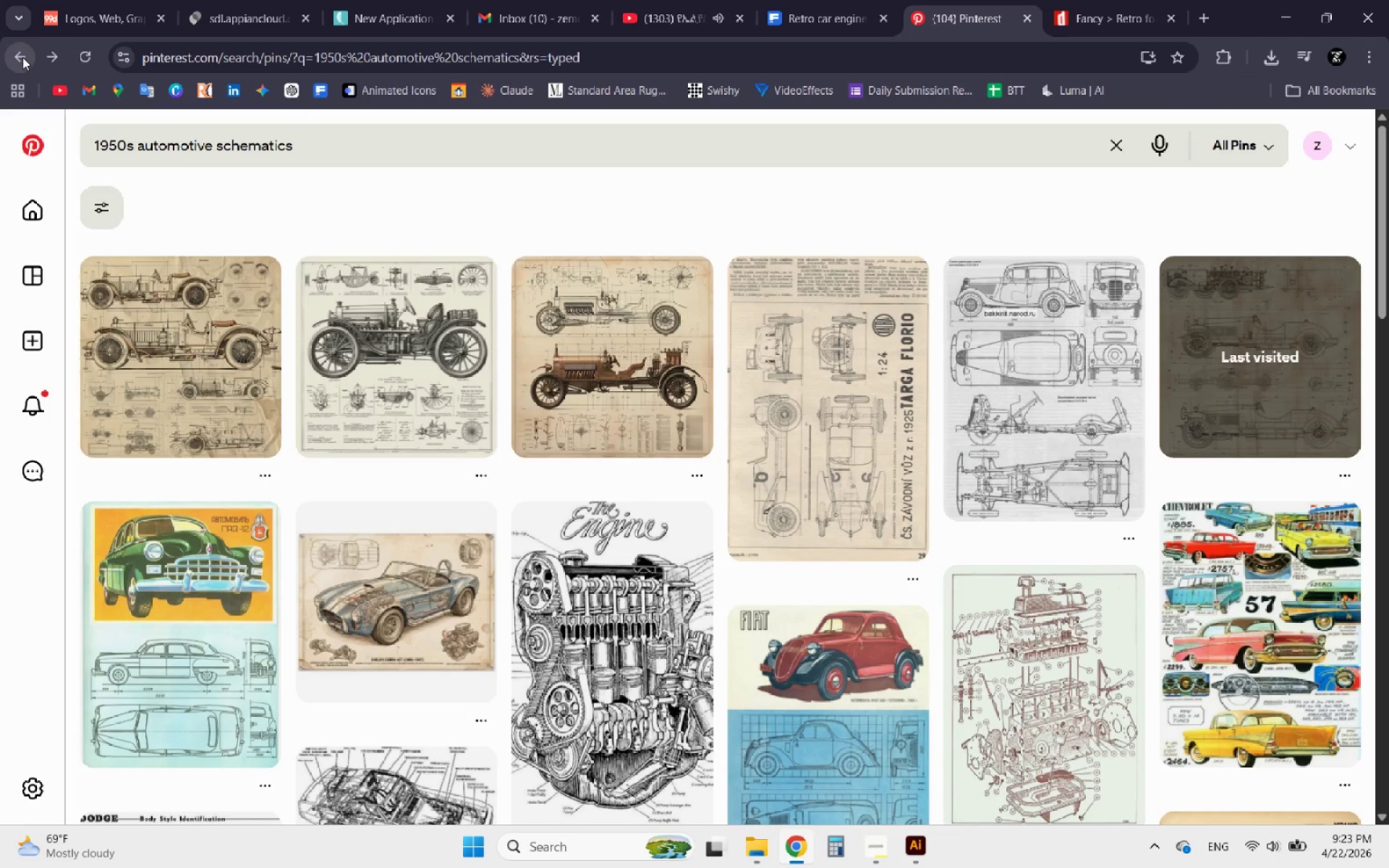 
left_click([22, 57])
 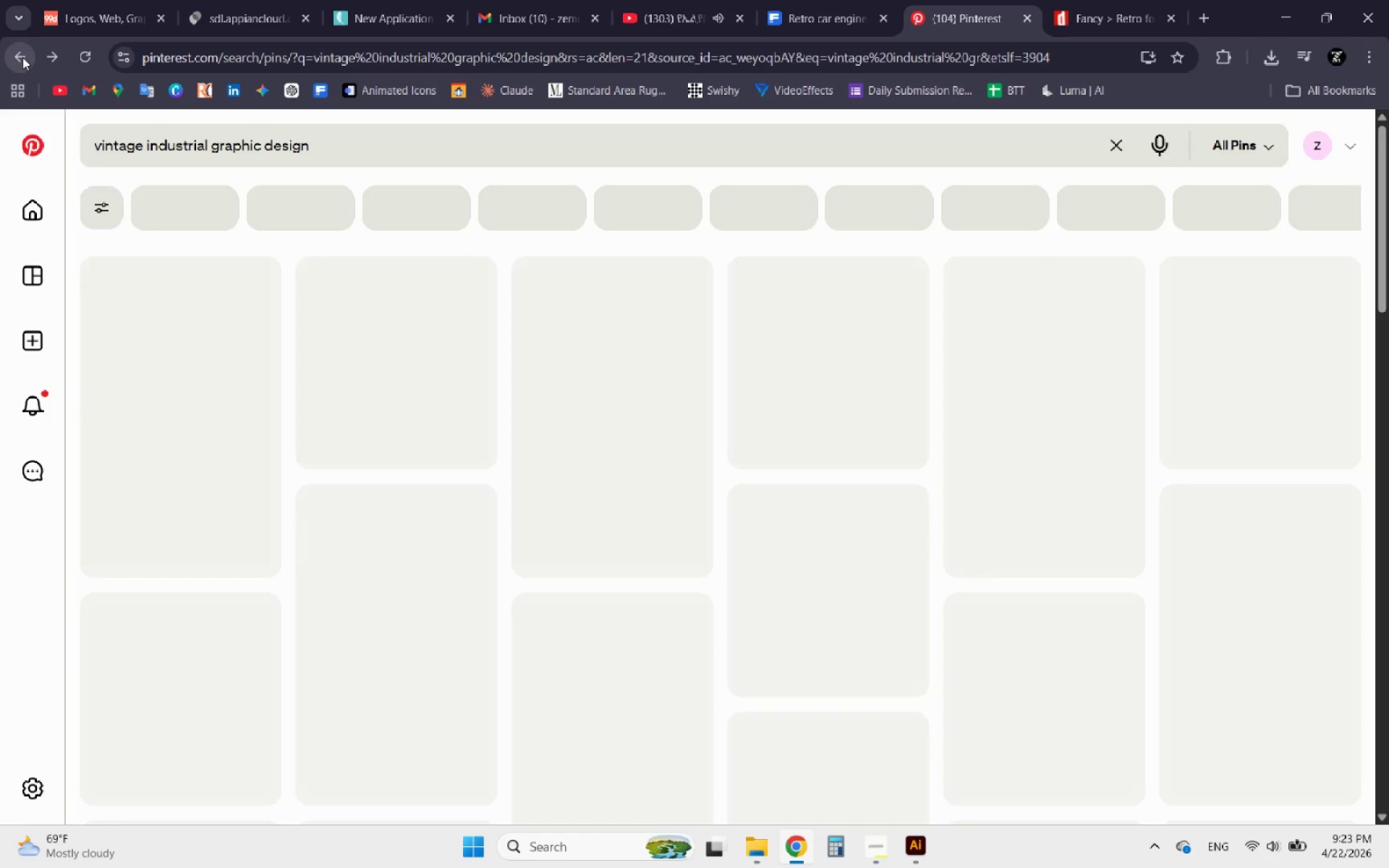 
left_click([43, 64])
 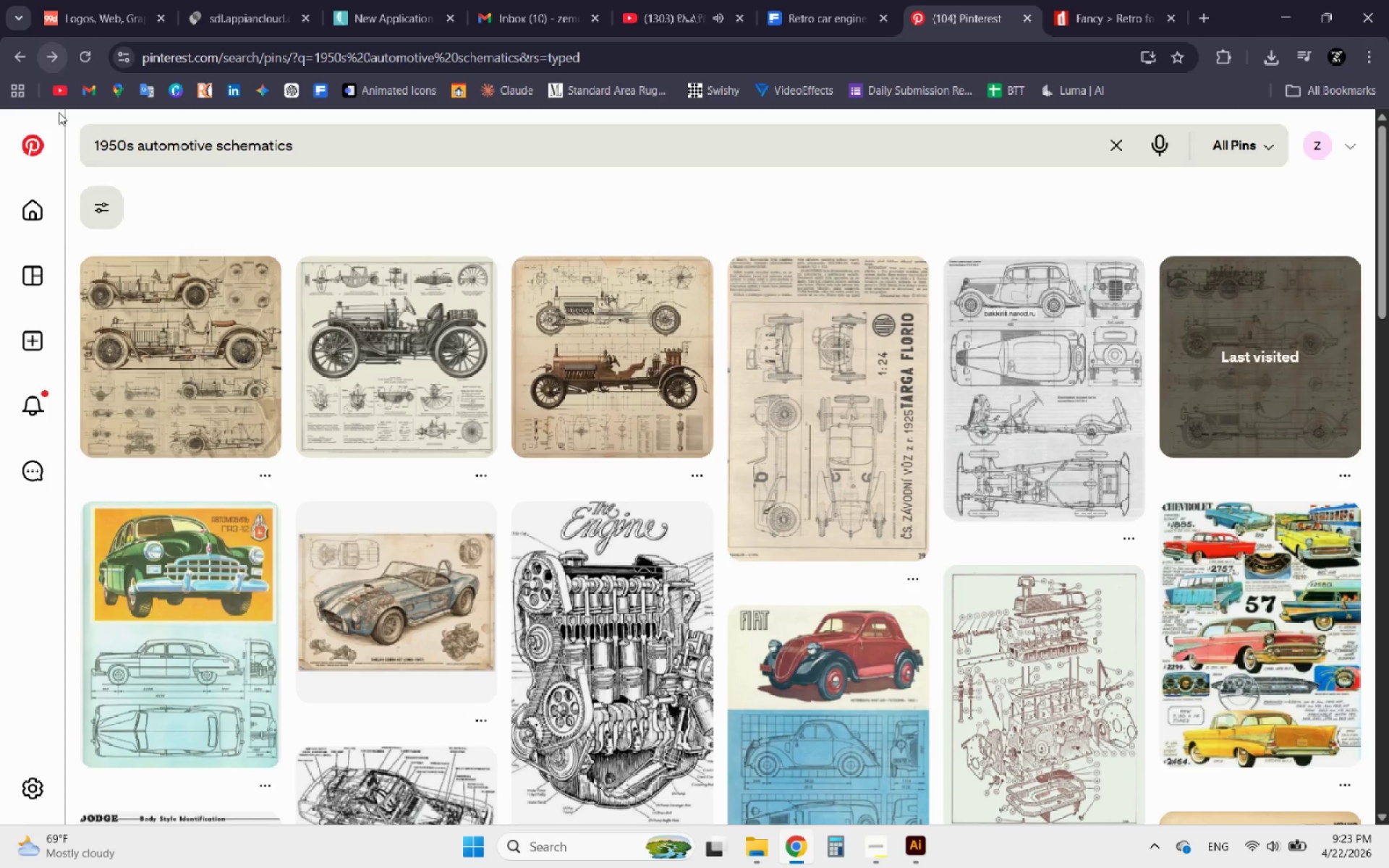 
scroll: coordinate [292, 330], scroll_direction: down, amount: 8.0
 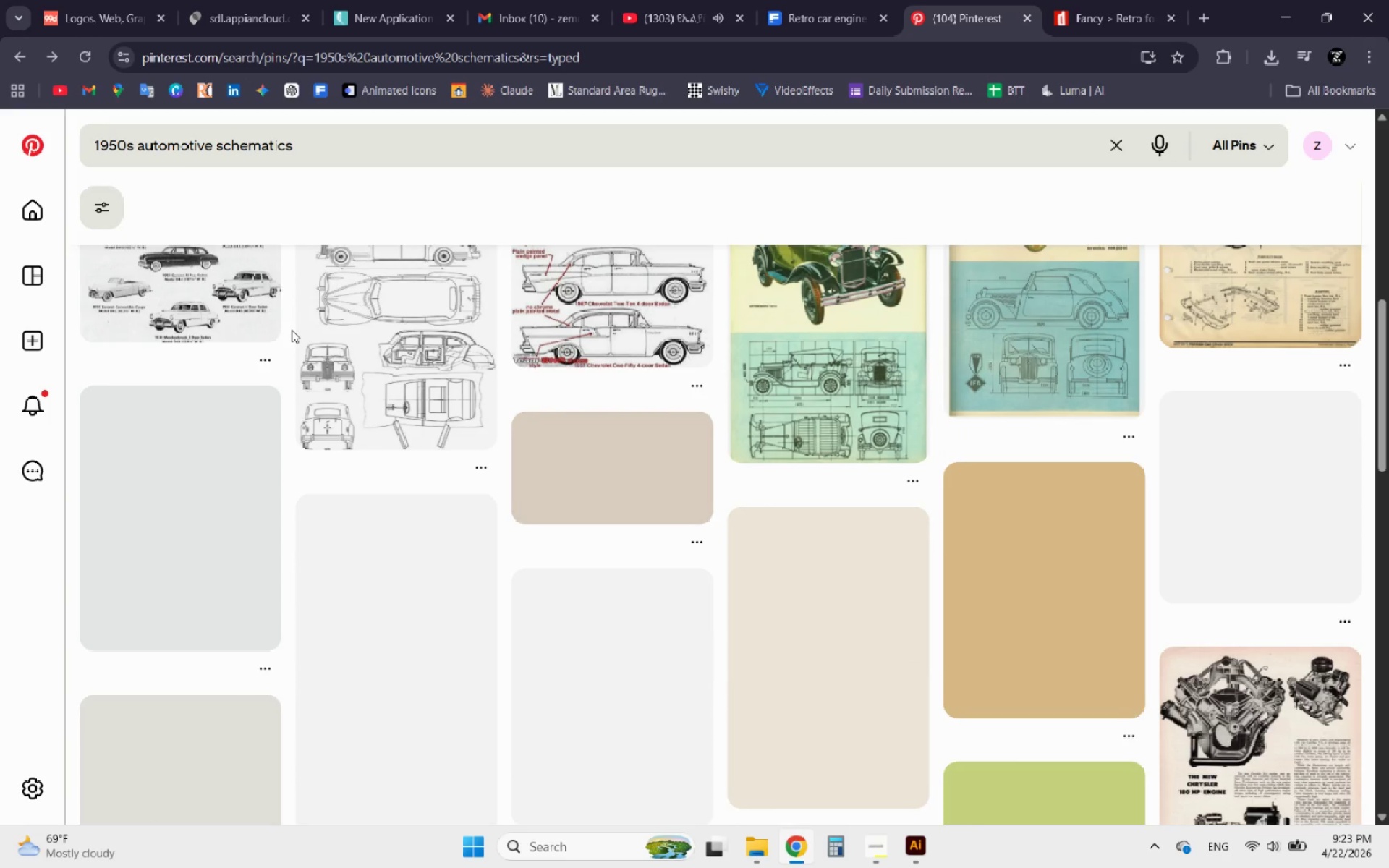 
scroll: coordinate [506, 422], scroll_direction: up, amount: 7.0
 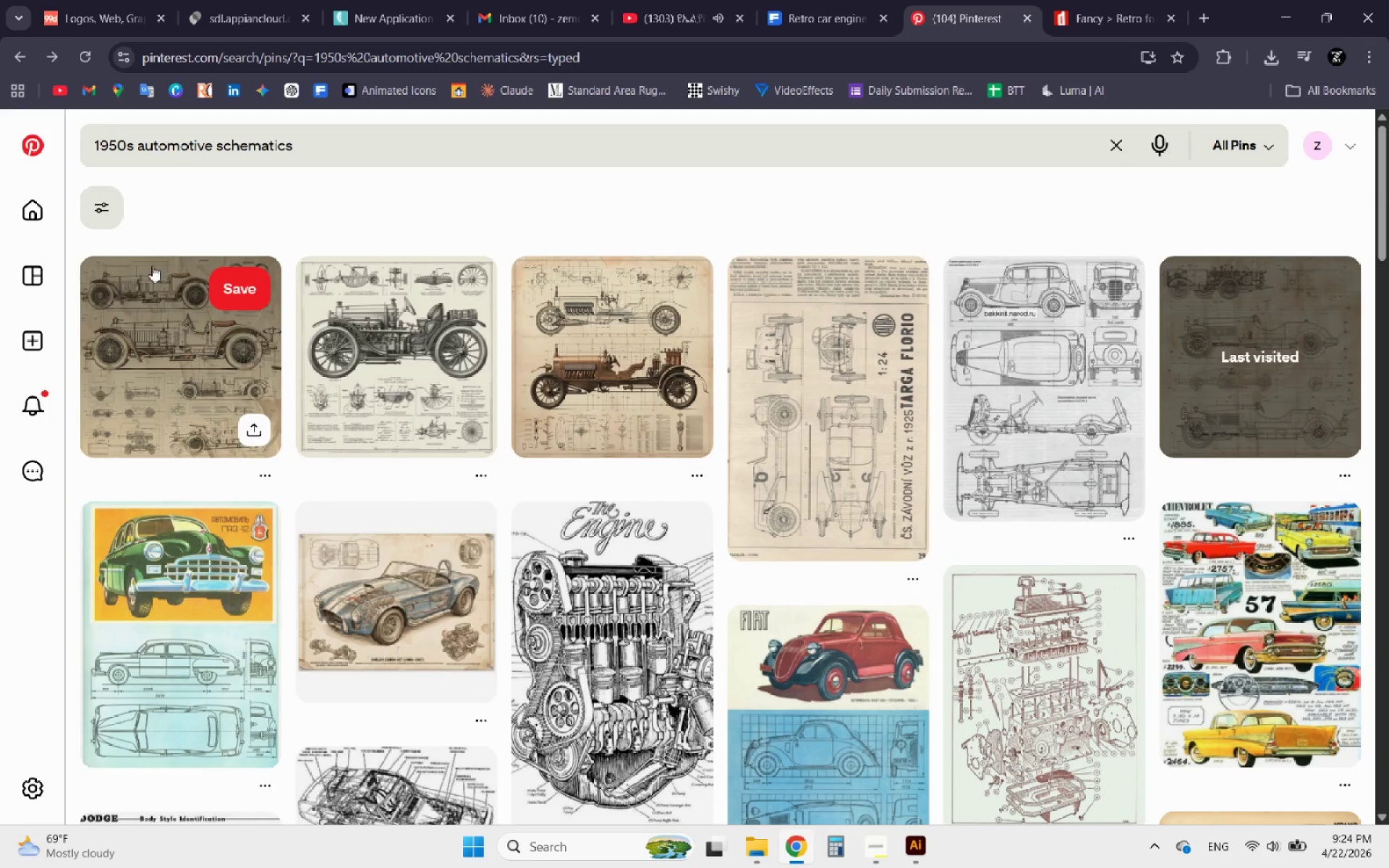 
left_click([136, 283])
 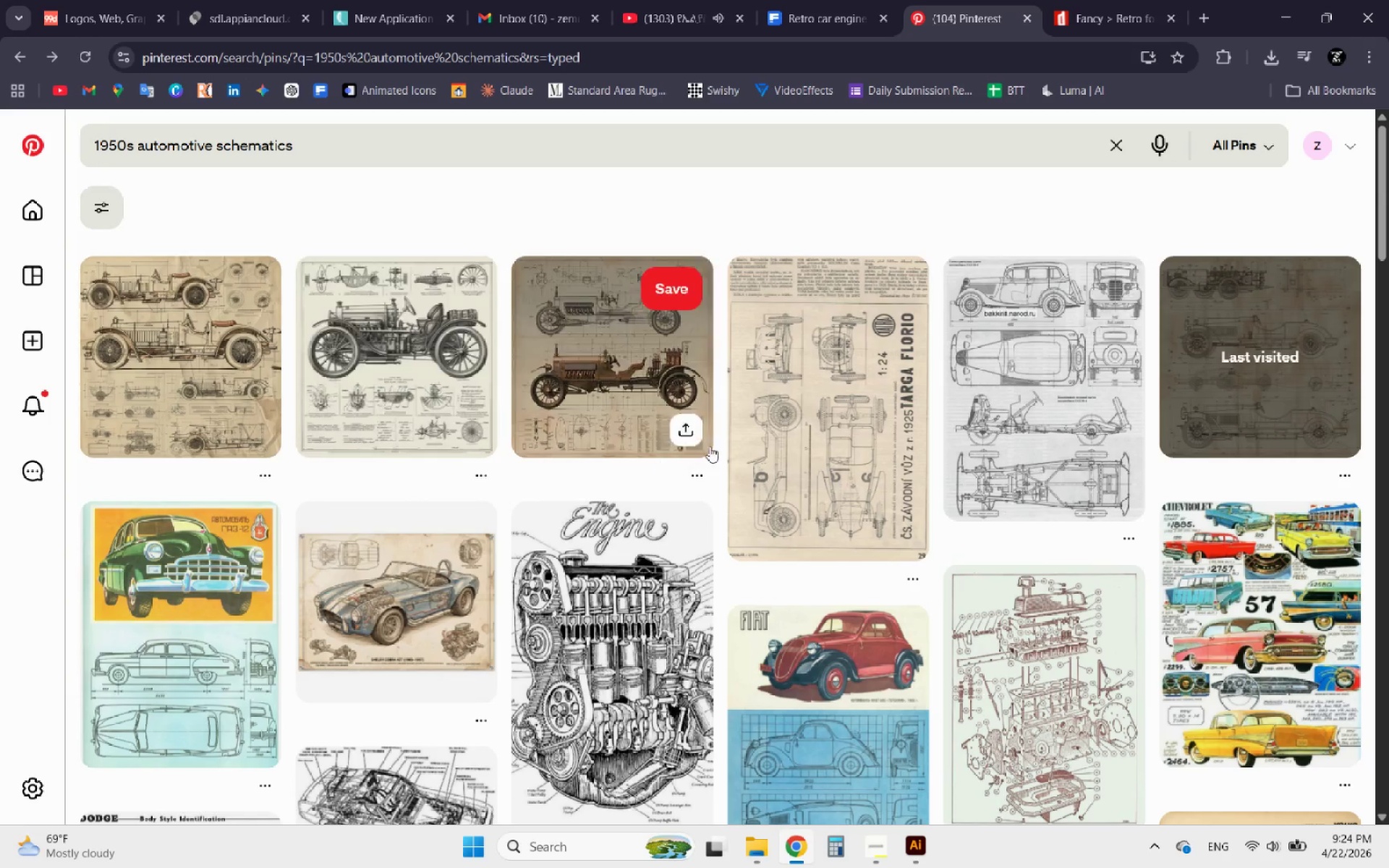 
left_click([624, 366])
 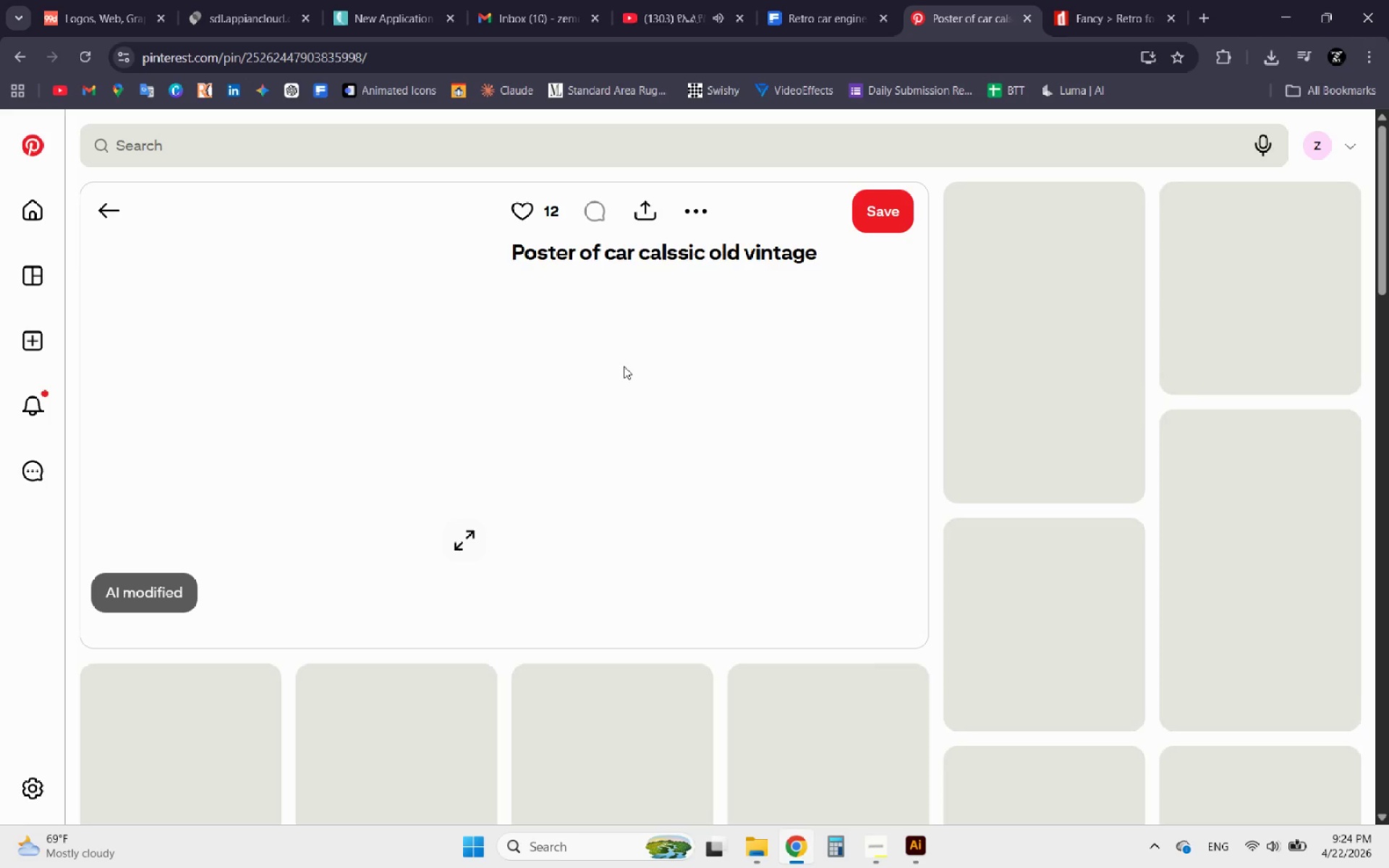 
scroll: coordinate [573, 454], scroll_direction: down, amount: 4.0
 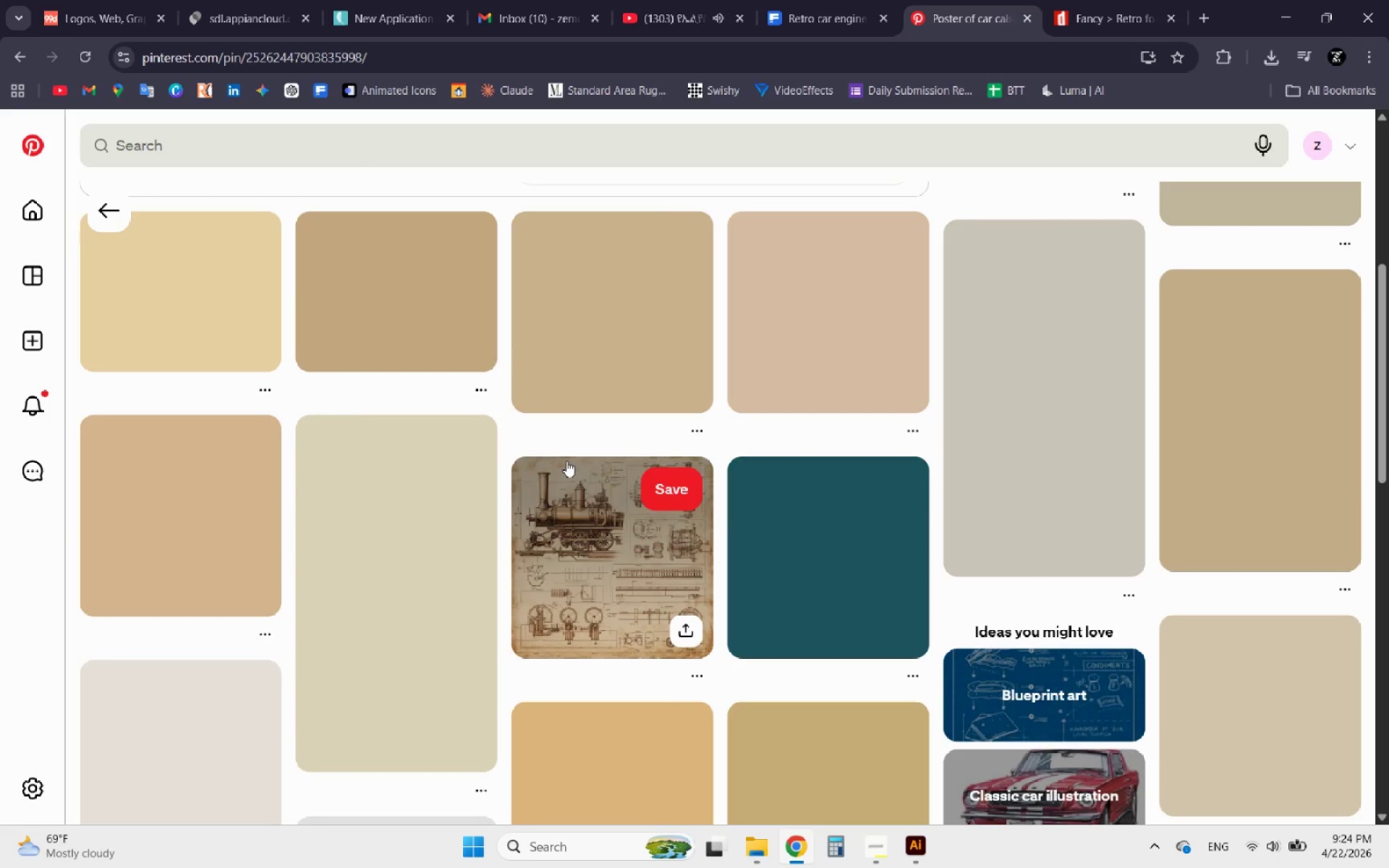 
scroll: coordinate [530, 469], scroll_direction: up, amount: 6.0
 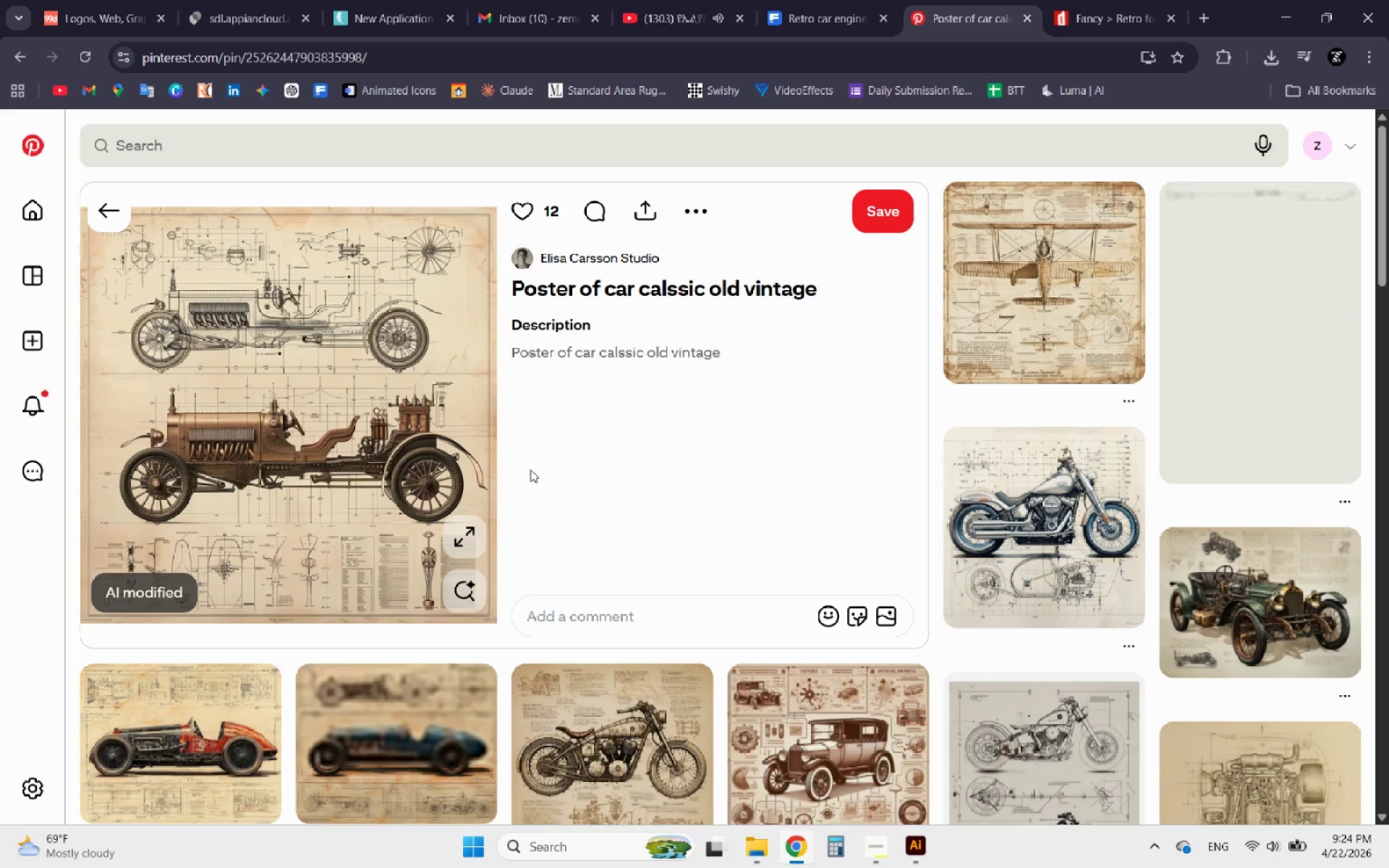 
scroll: coordinate [497, 476], scroll_direction: down, amount: 2.0
 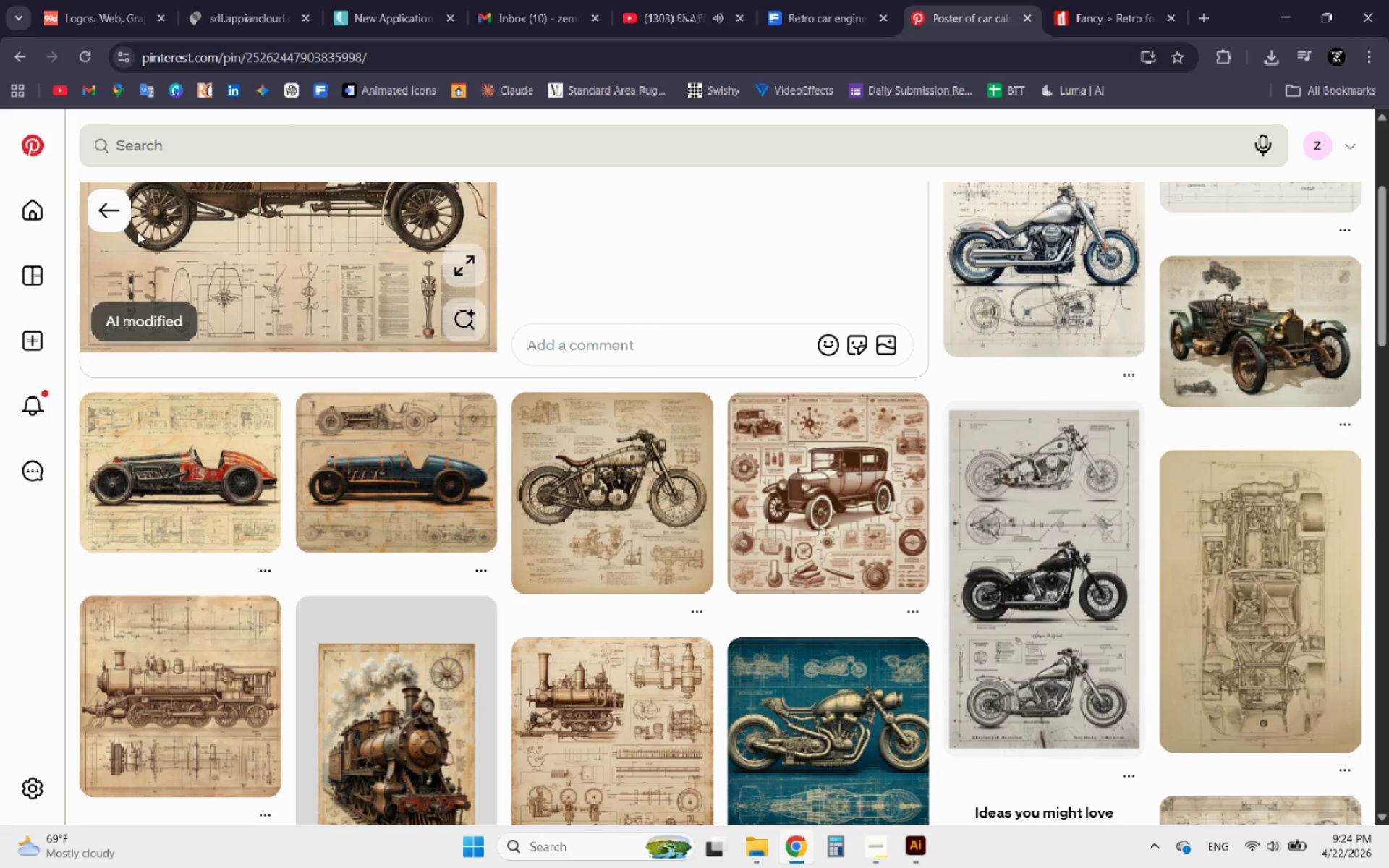 
left_click([108, 205])
 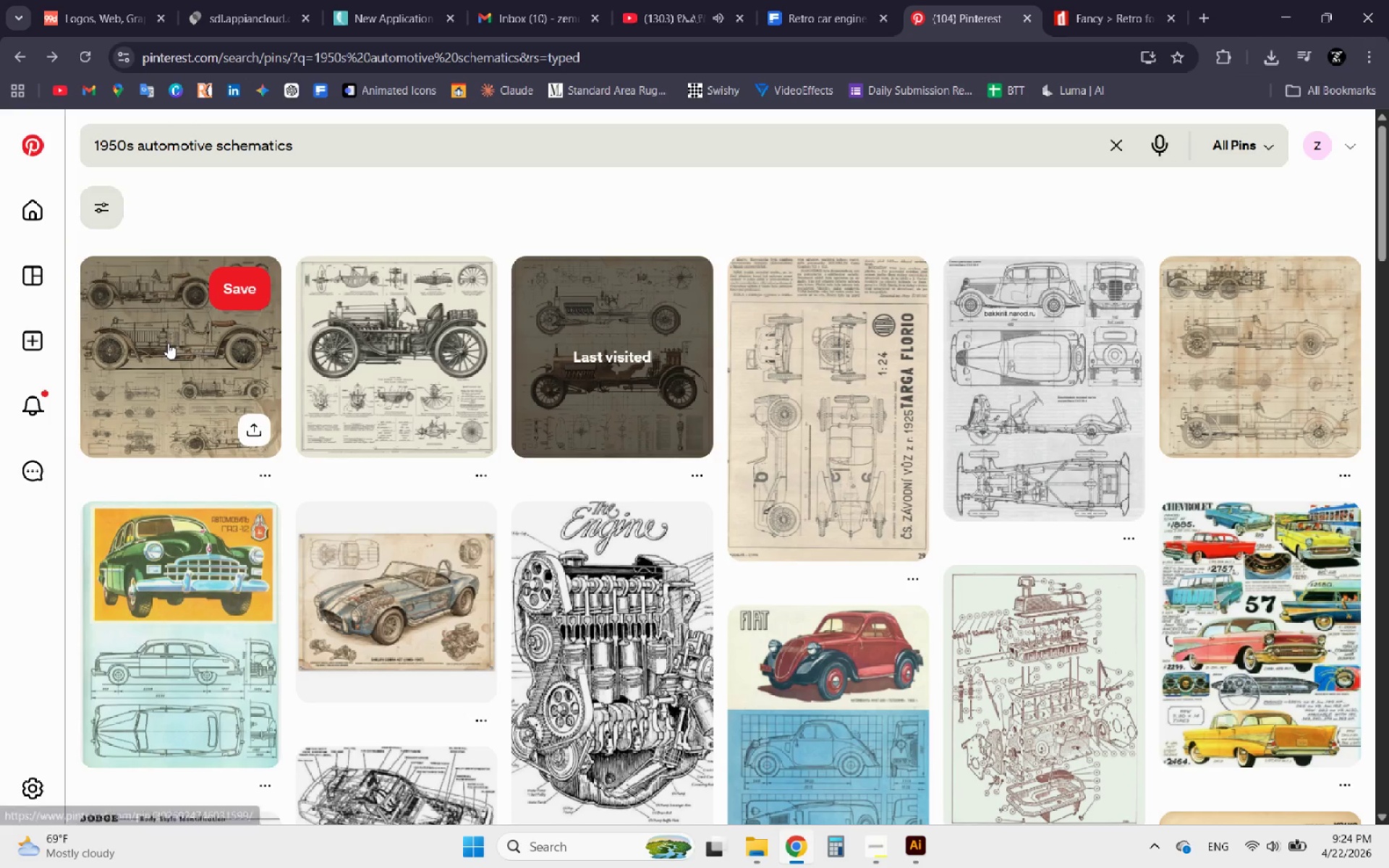 
left_click([168, 343])
 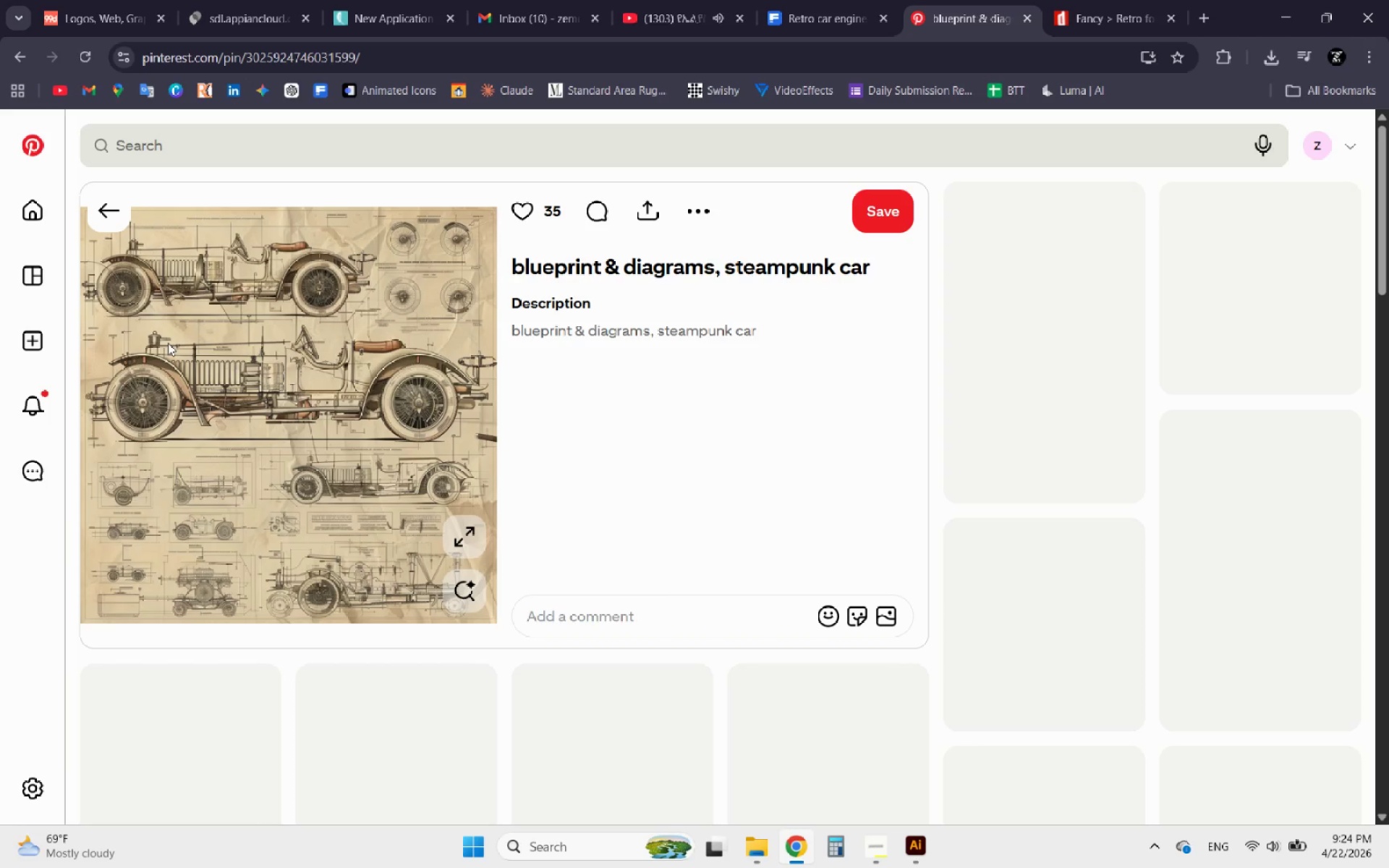 
scroll: coordinate [145, 360], scroll_direction: down, amount: 3.0
 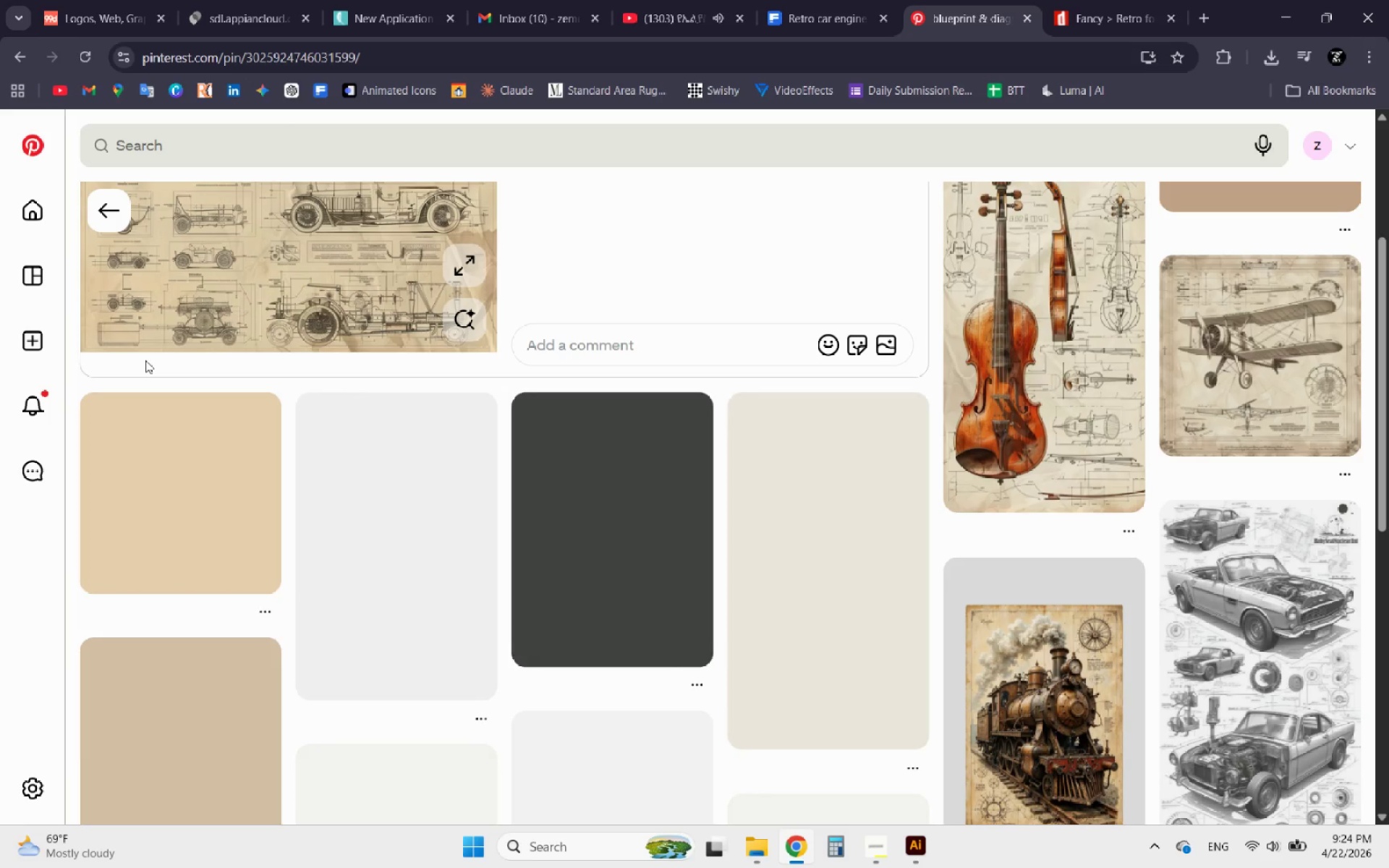 
scroll: coordinate [817, 454], scroll_direction: up, amount: 2.0
 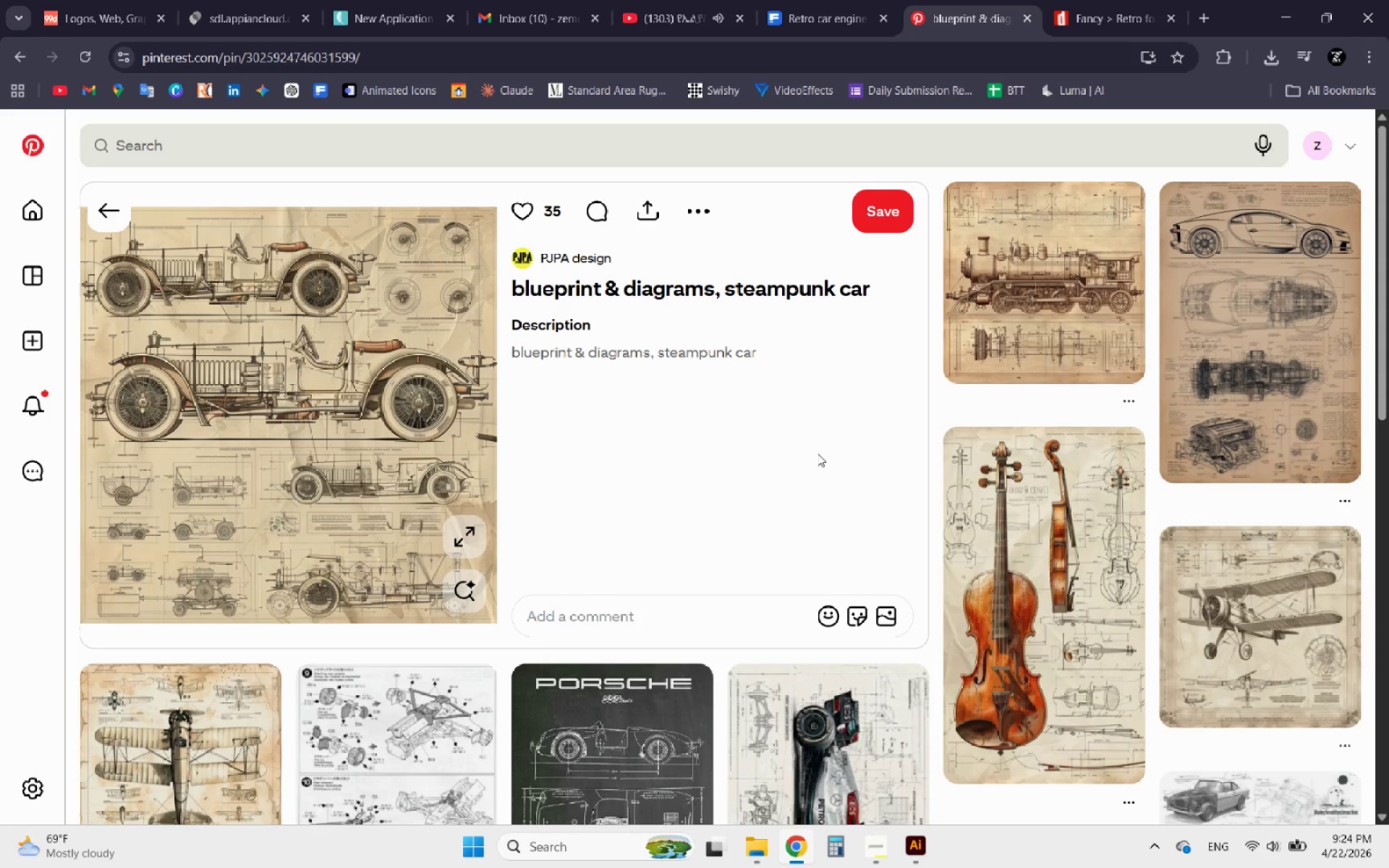 
scroll: coordinate [641, 380], scroll_direction: down, amount: 9.0
 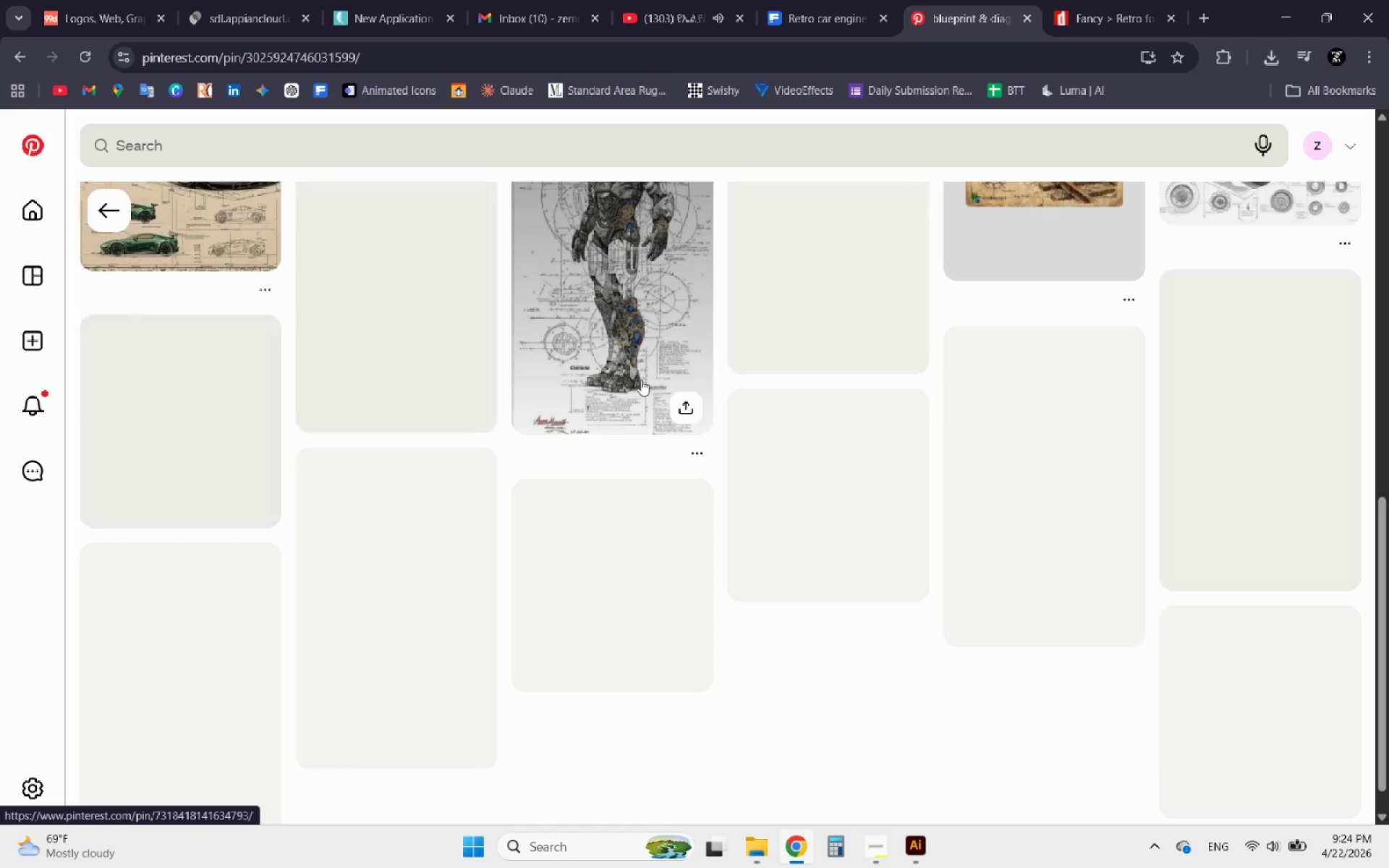 
scroll: coordinate [619, 380], scroll_direction: up, amount: 11.0
 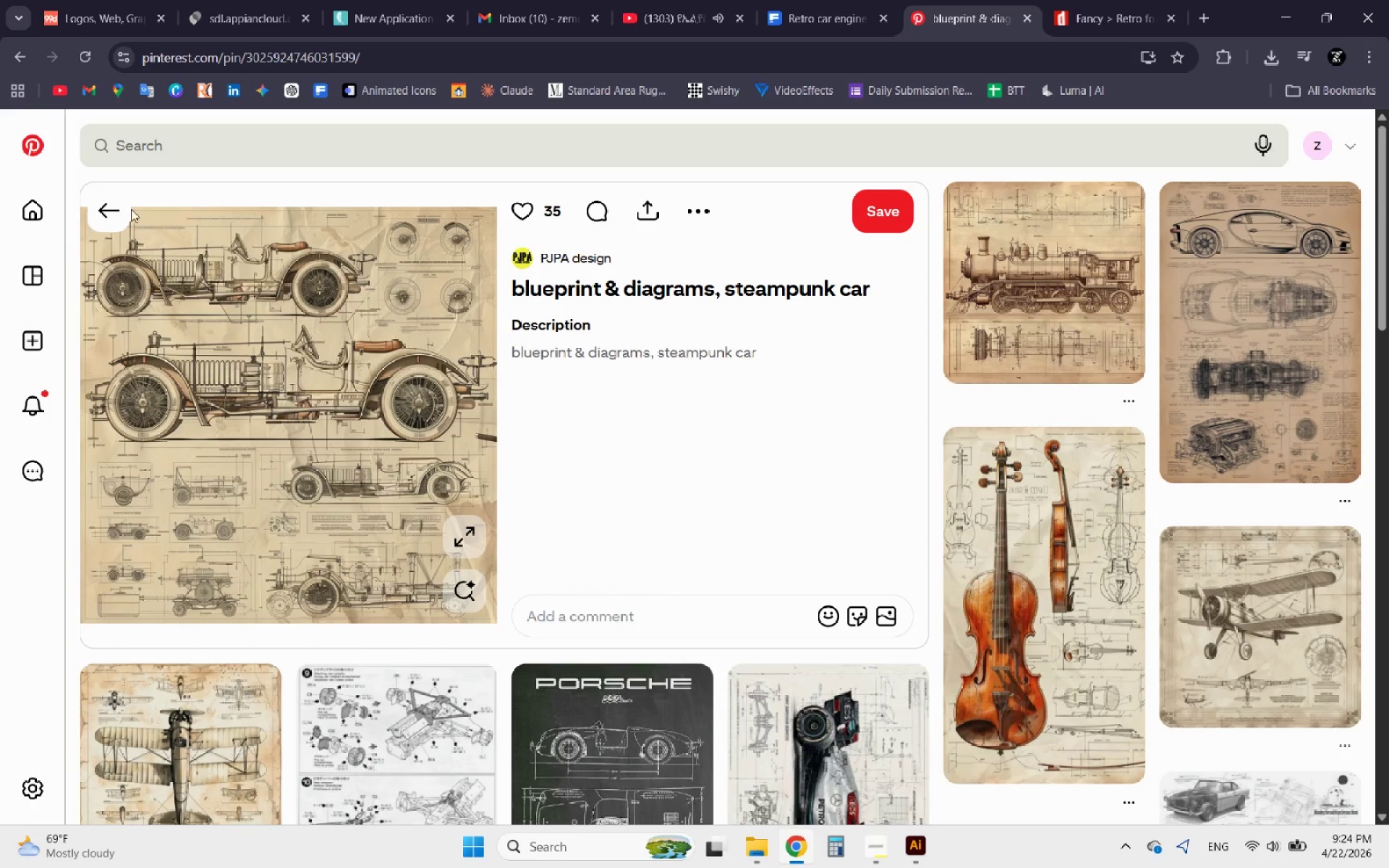 
left_click([117, 211])
 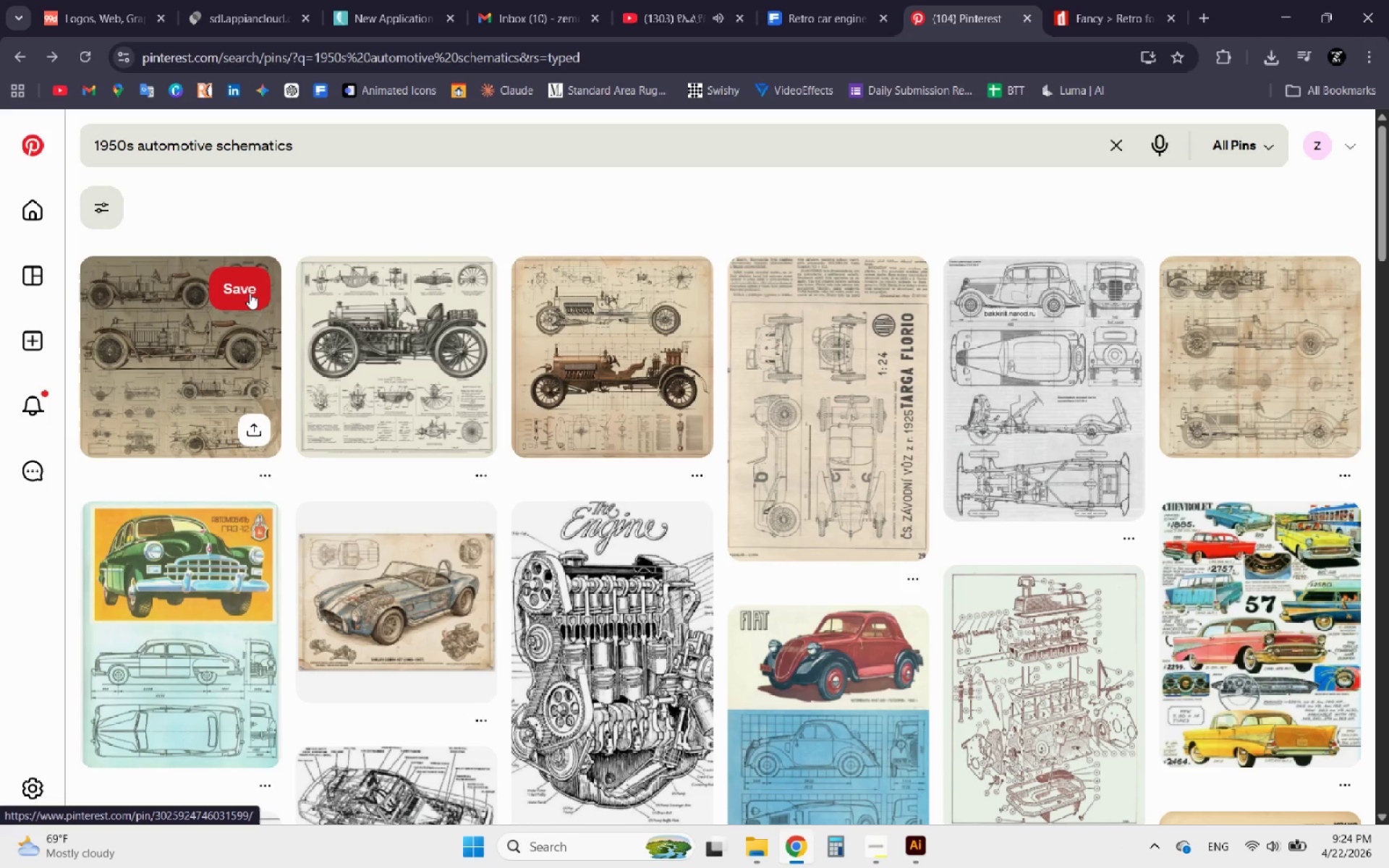 
scroll: coordinate [392, 430], scroll_direction: down, amount: 1.0
 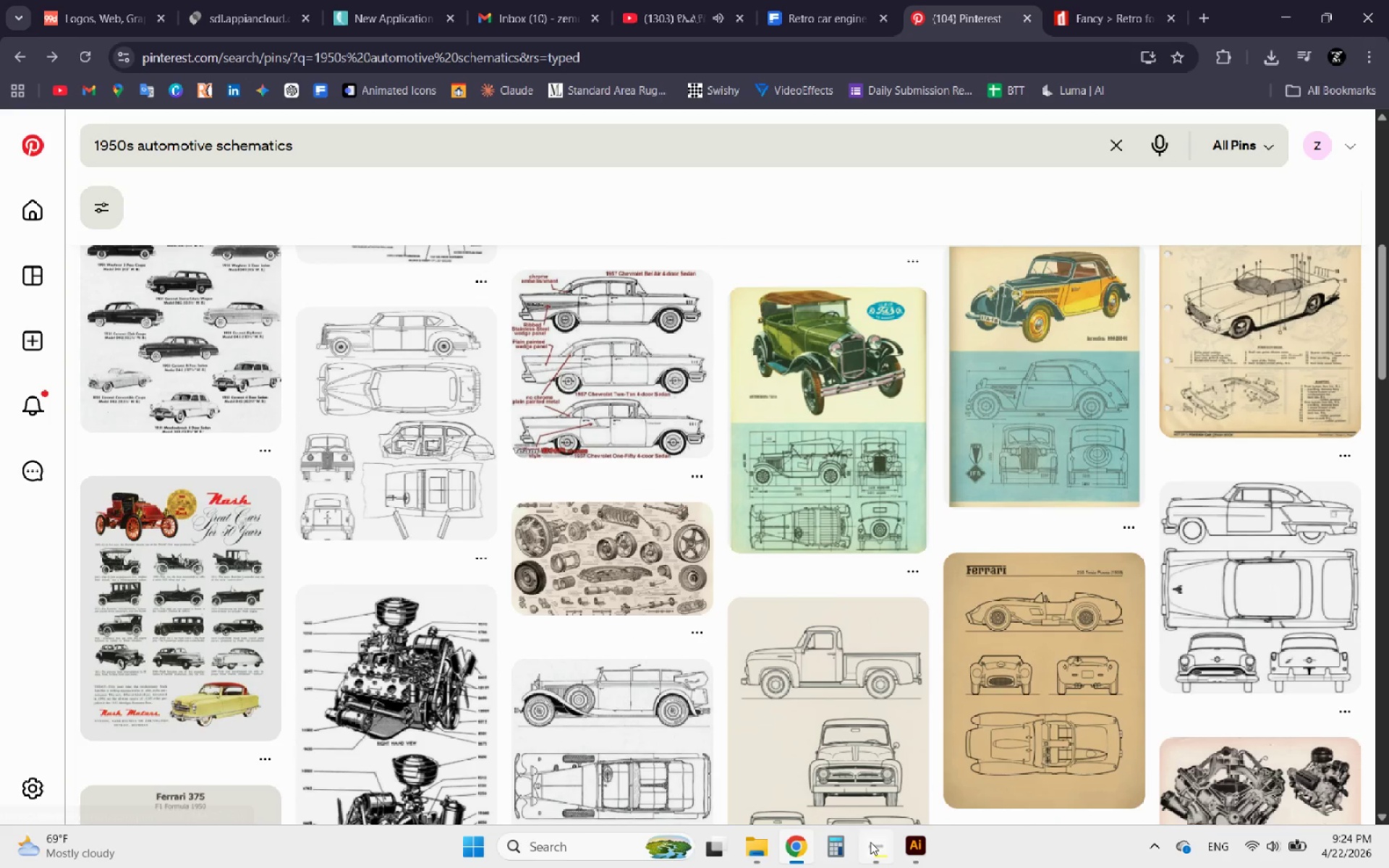 
left_click([909, 856])
 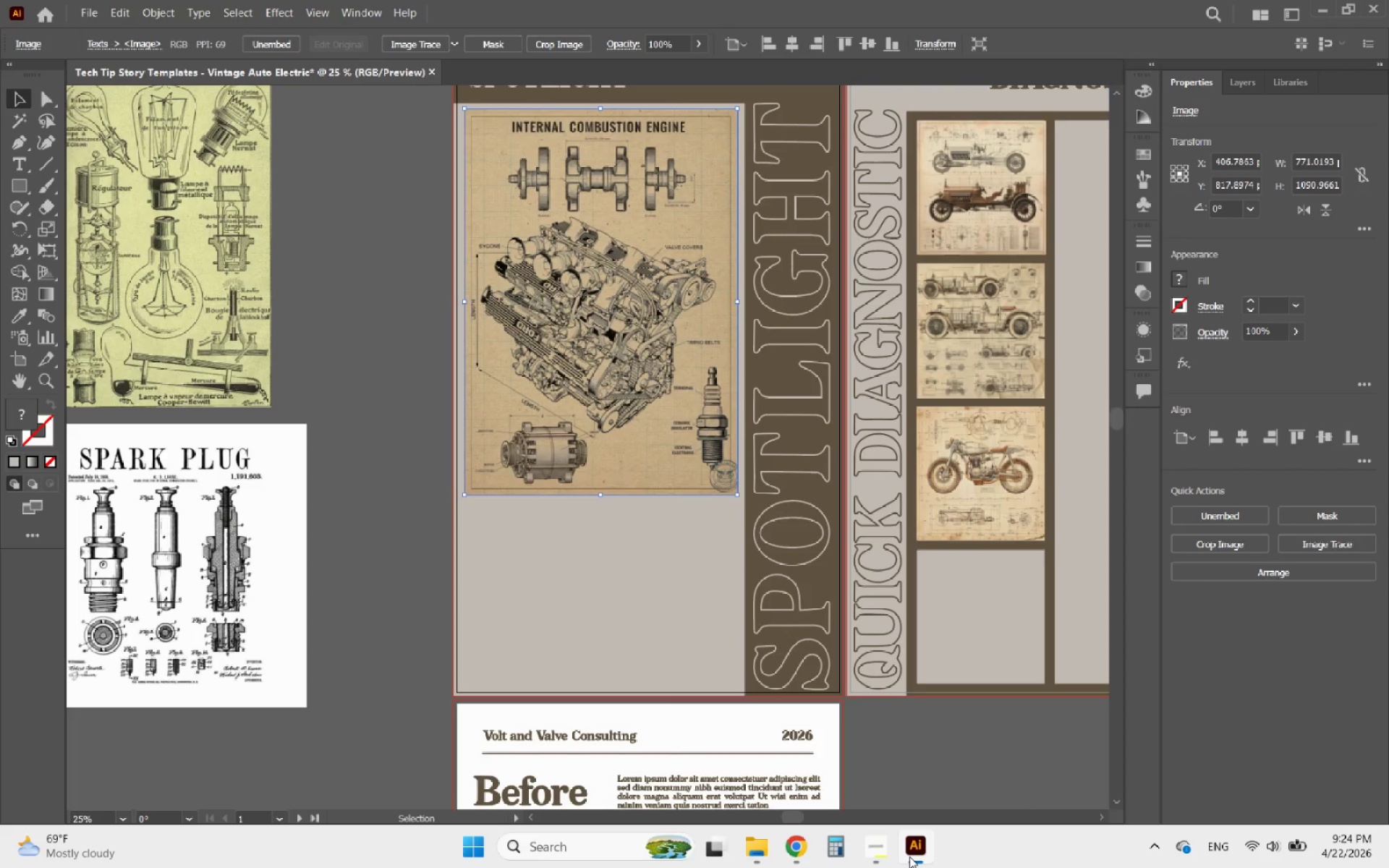 
left_click([909, 856])
 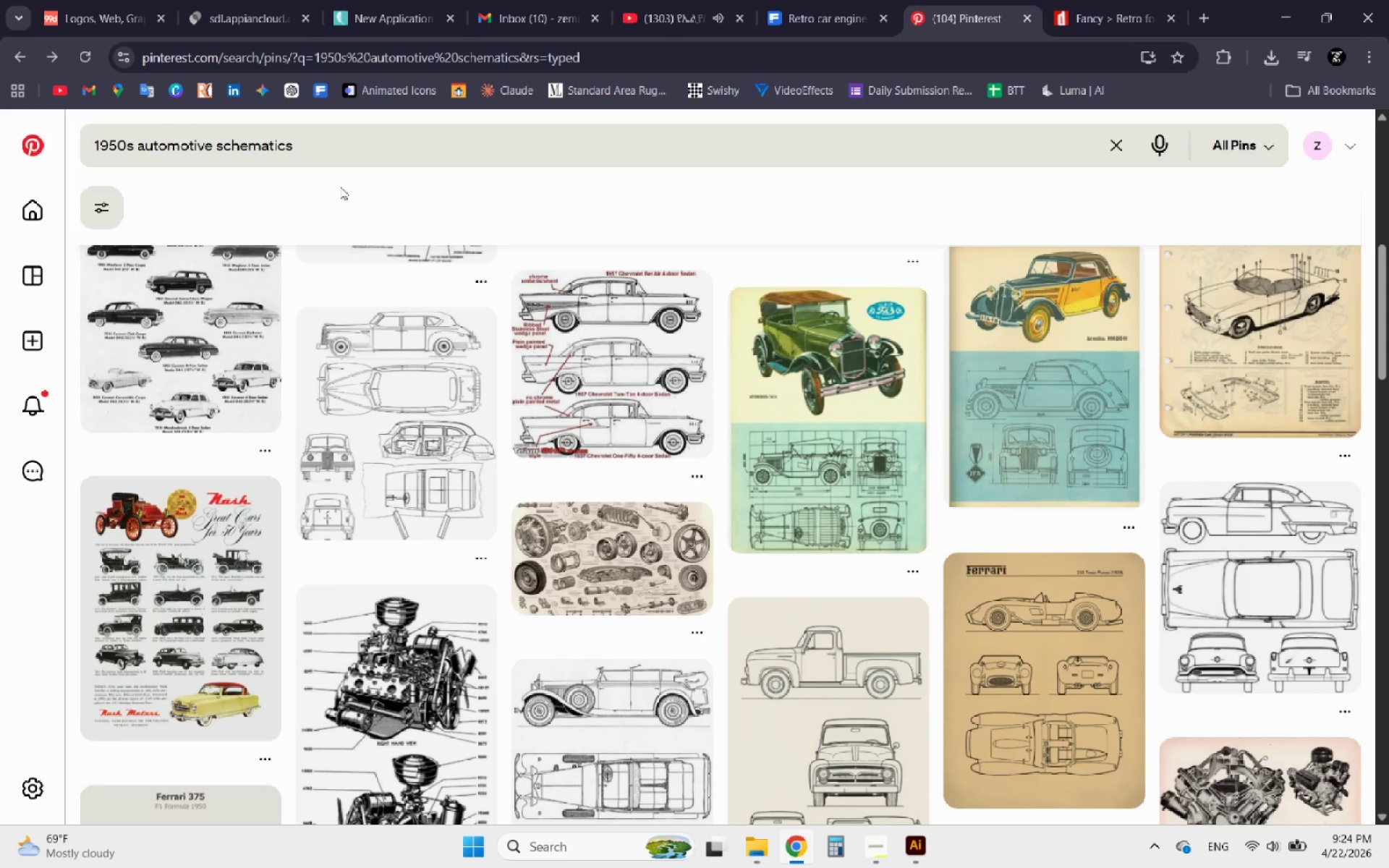 
left_click_drag(start_coordinate=[323, 150], to_coordinate=[137, 153])
 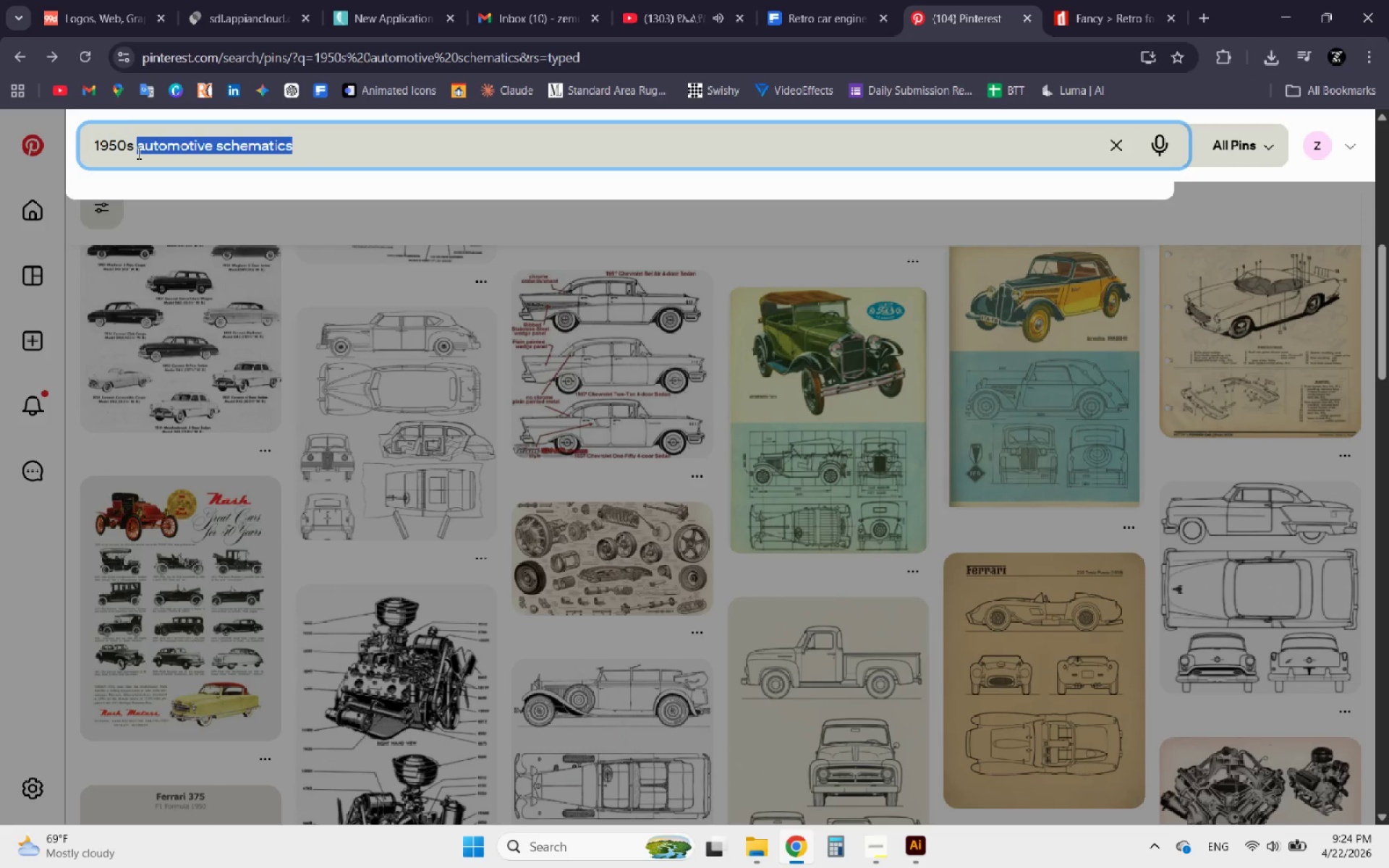 
type(internal combusion engine)
 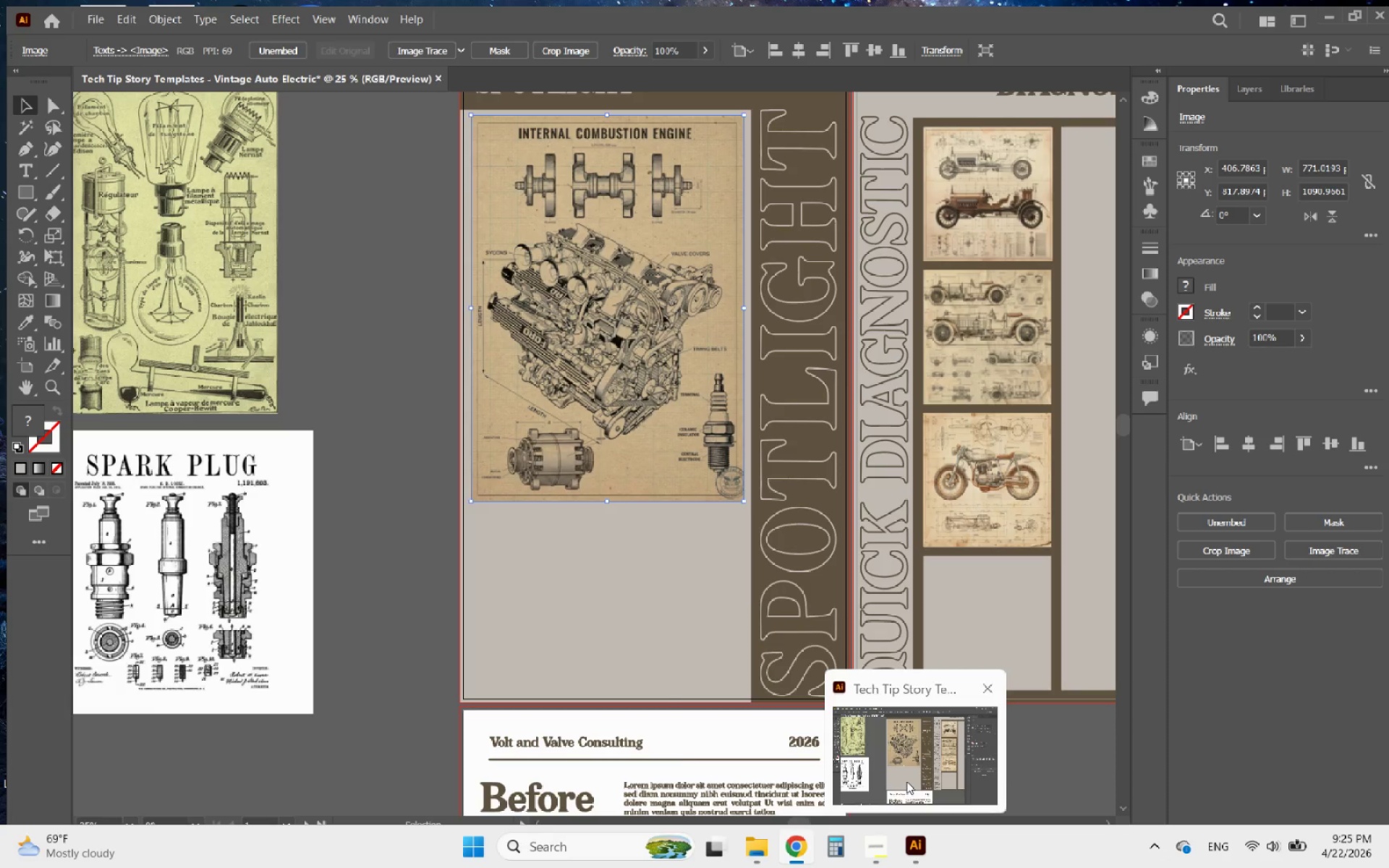 
wait(7.47)
 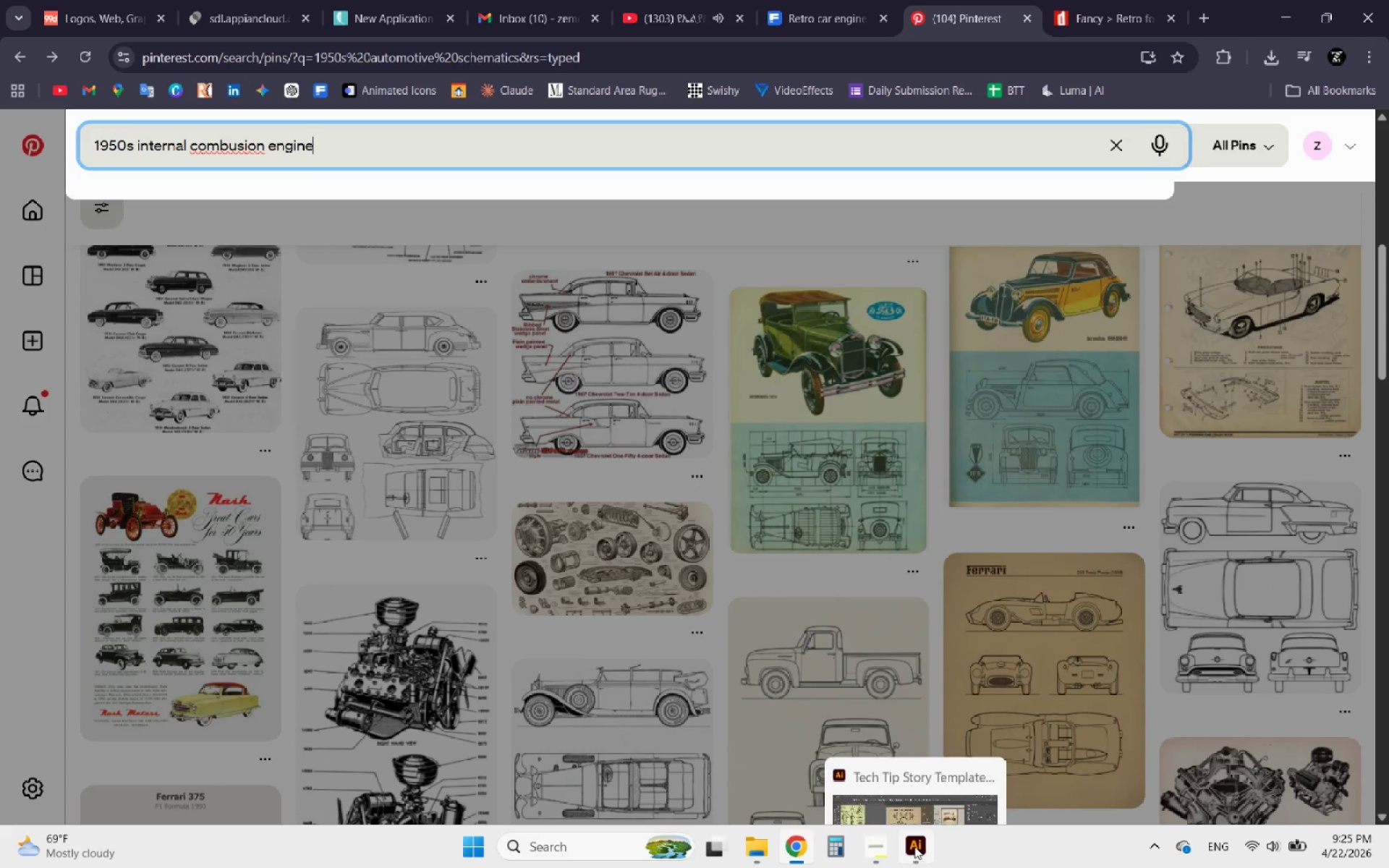 
left_click([244, 149])
 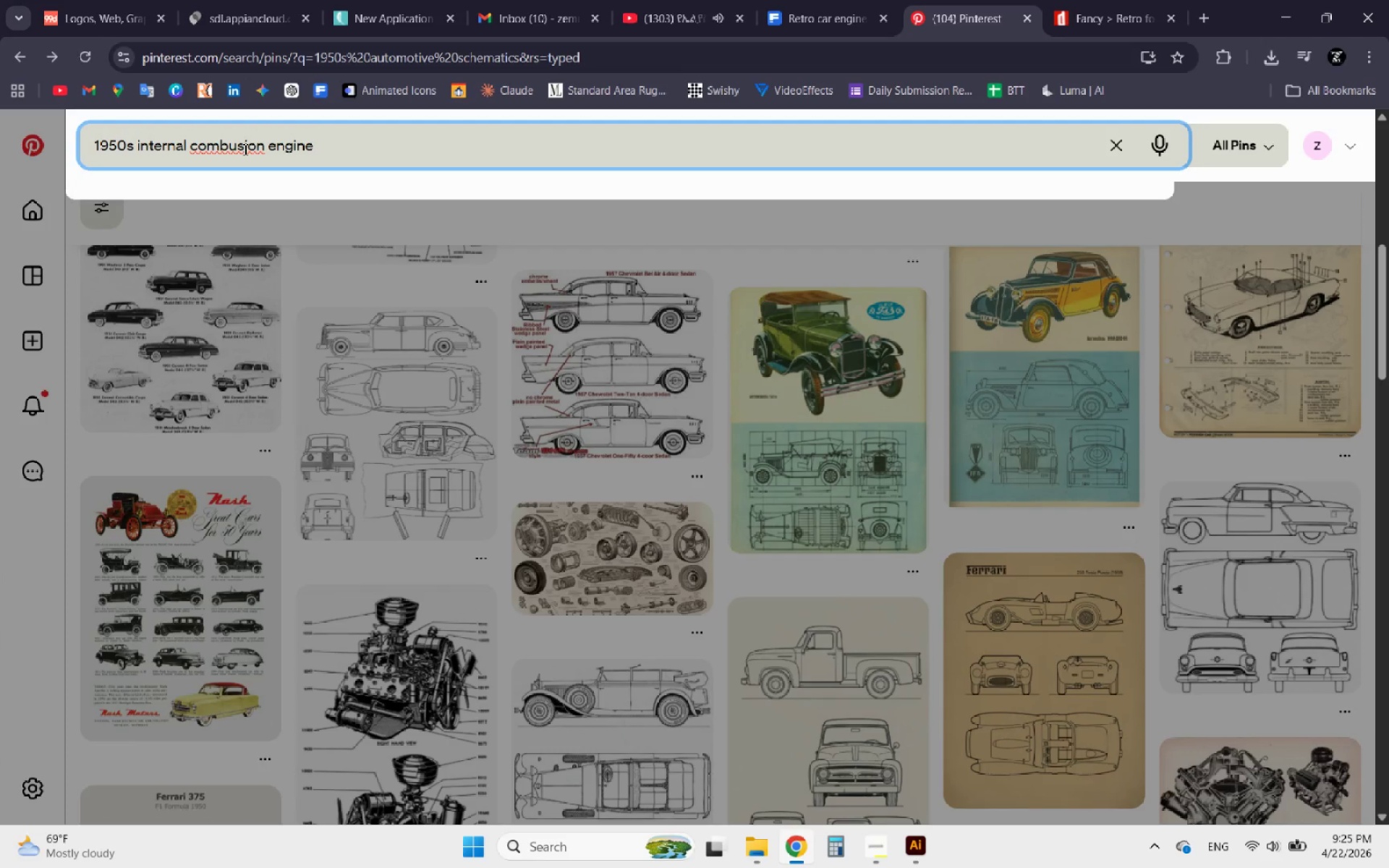 
key(T)
 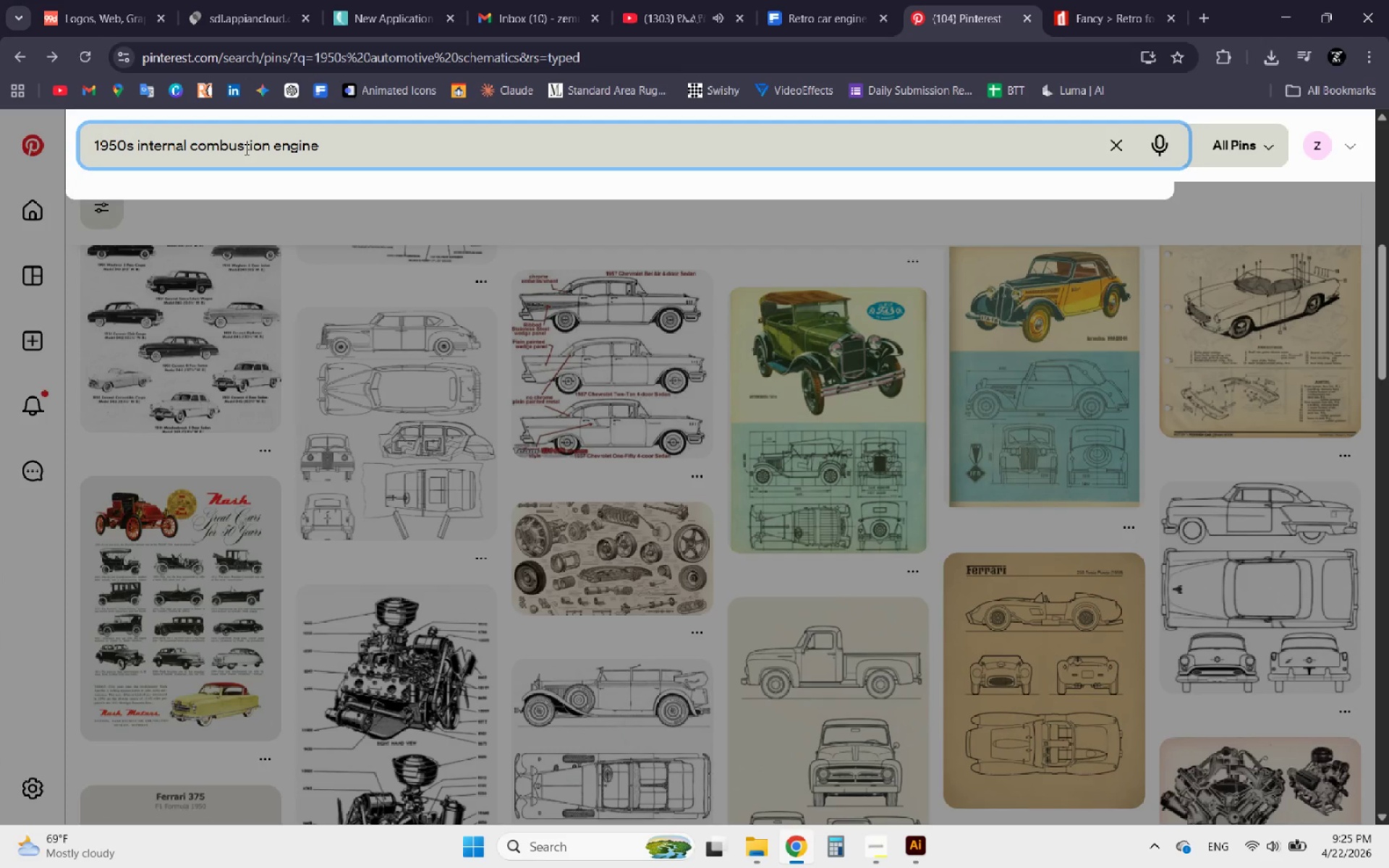 
key(Enter)
 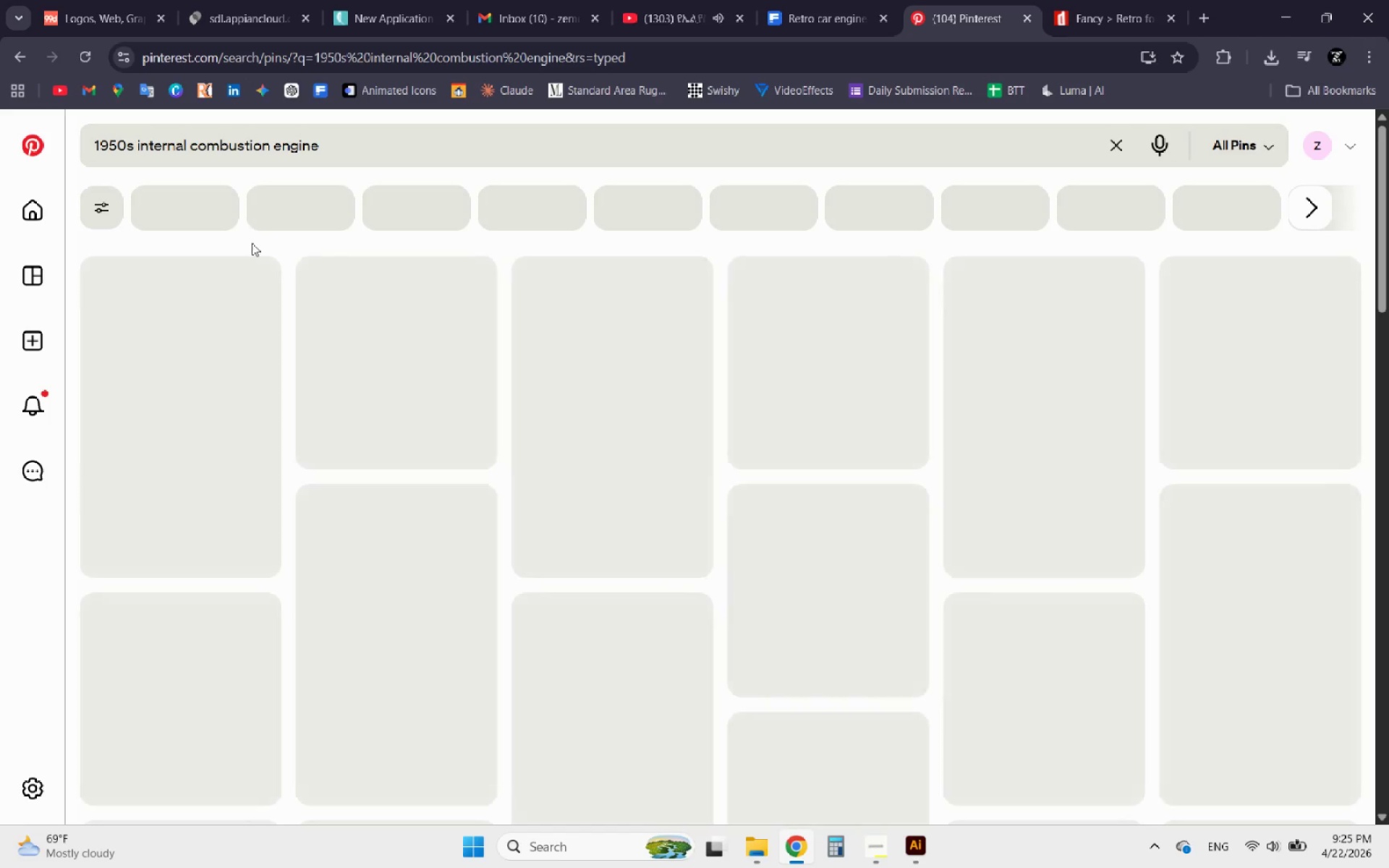 
mouse_move([255, 258])
 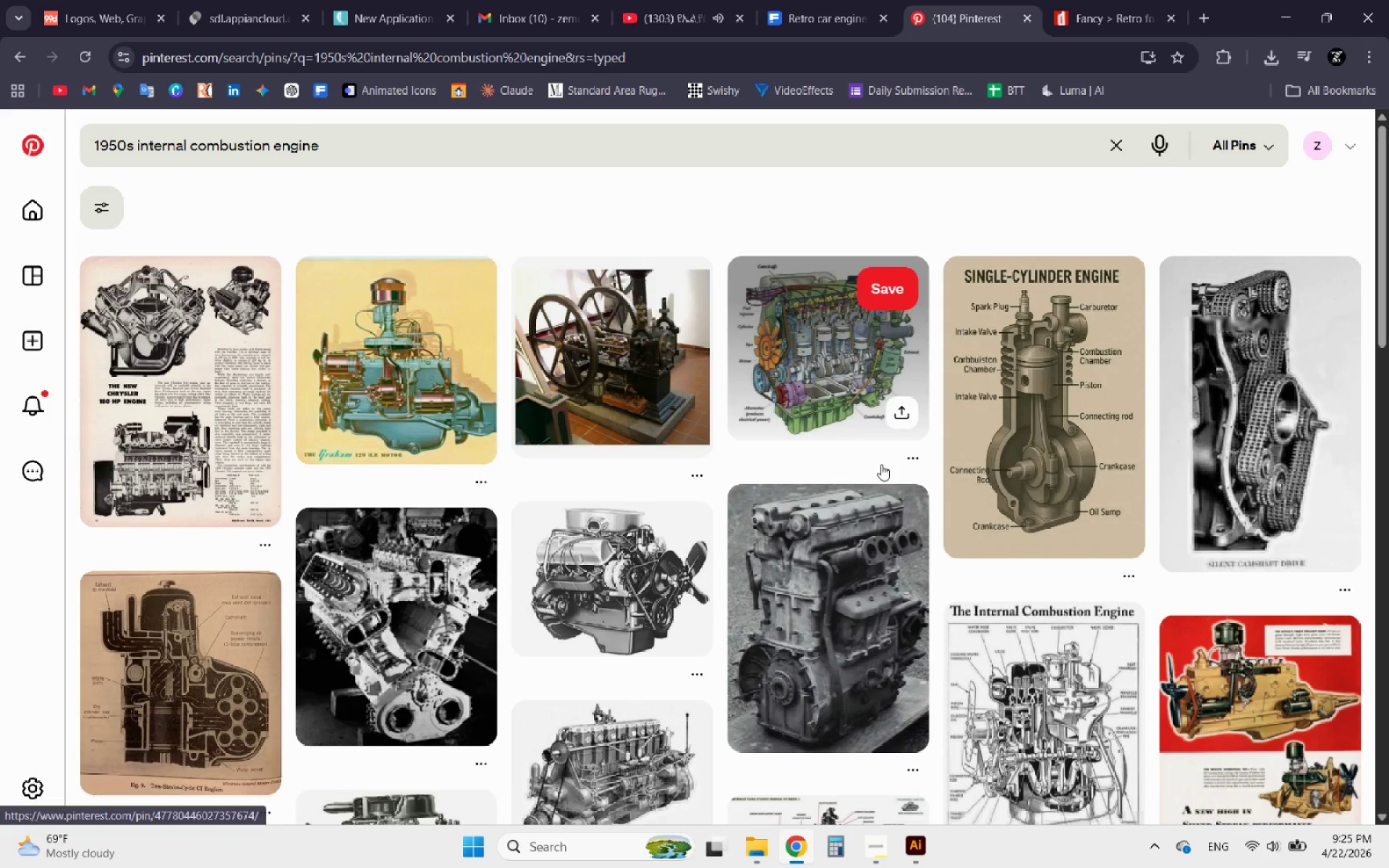 
wait(5.29)
 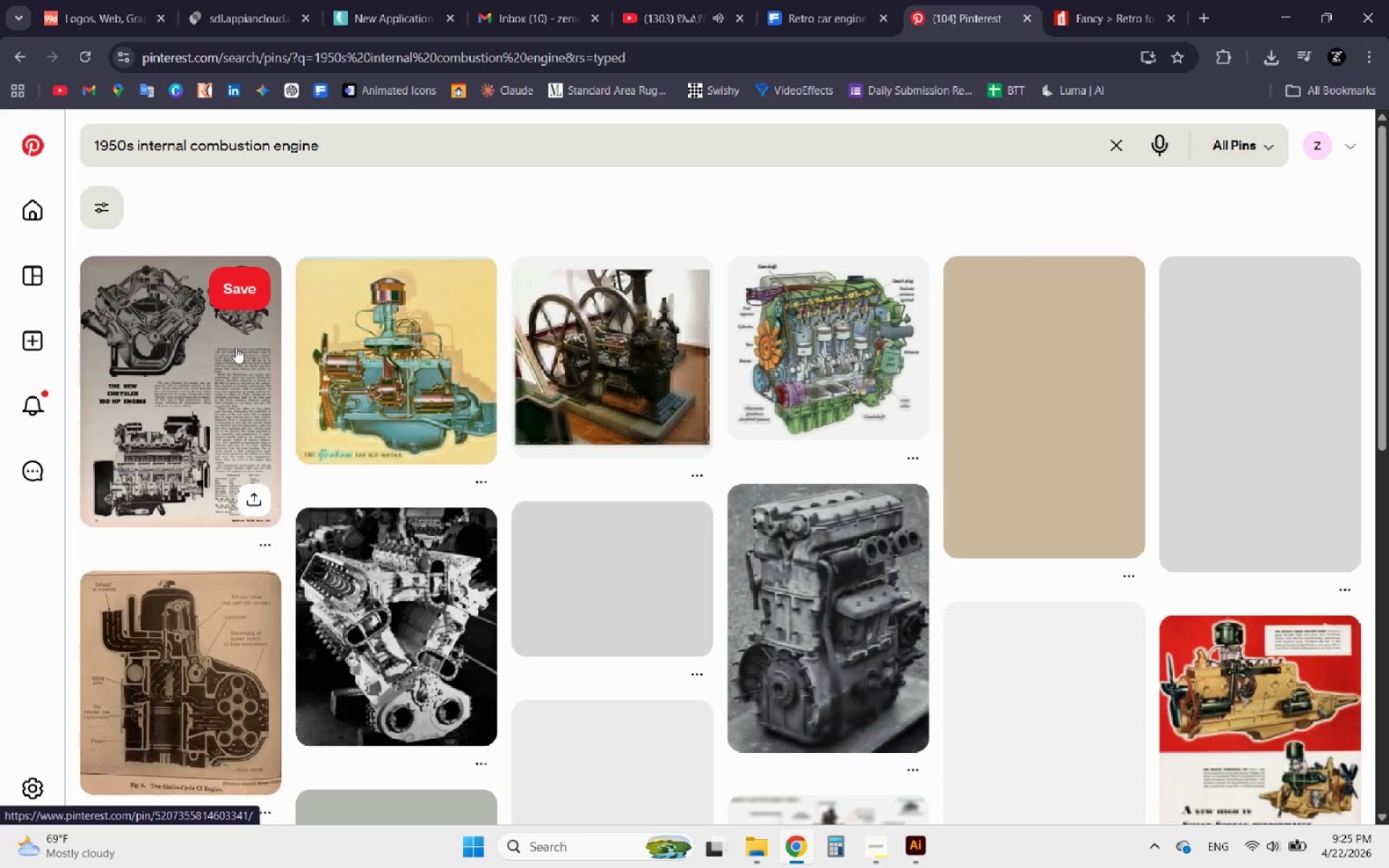 
mouse_move([657, 467])
 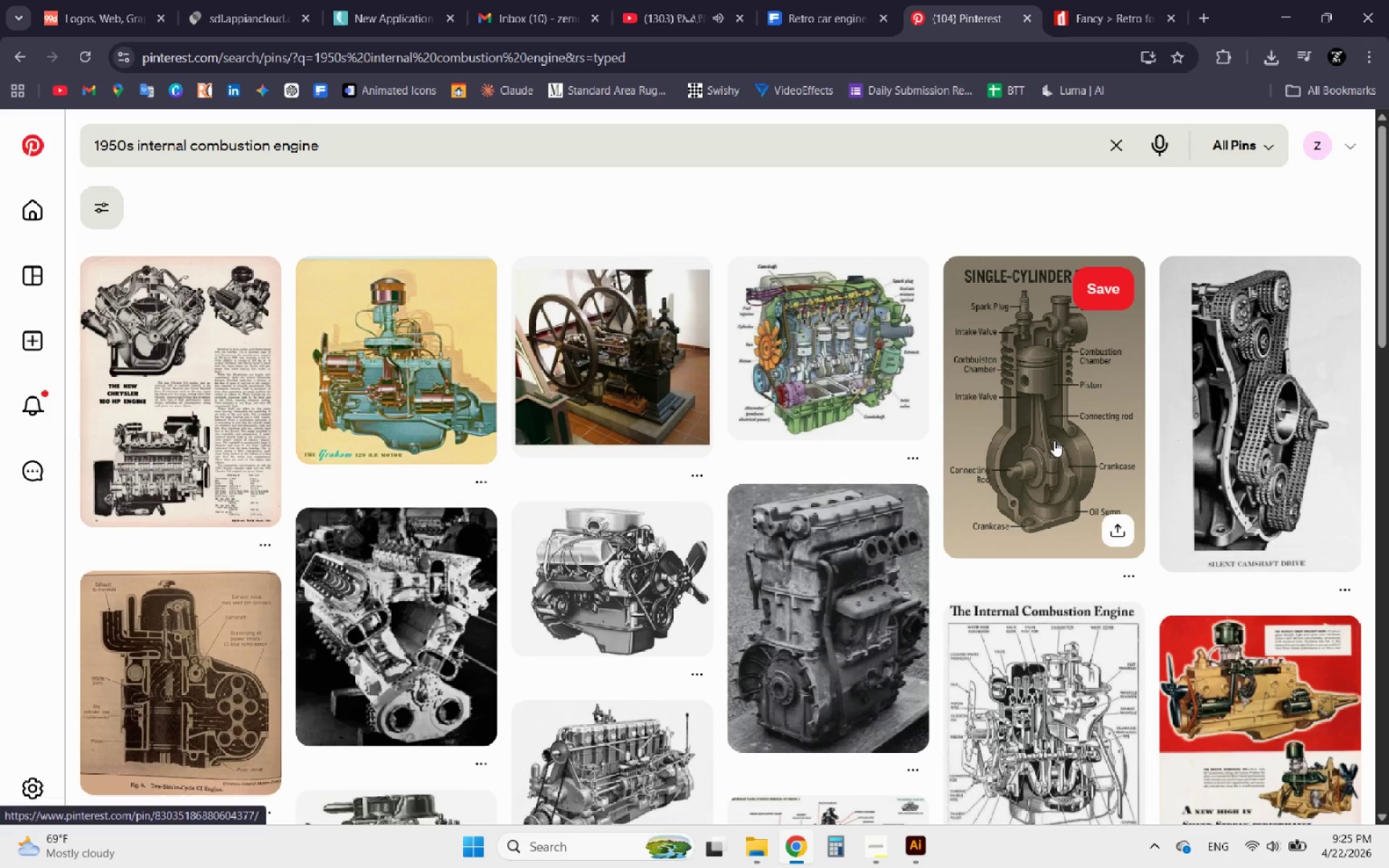 
left_click([1054, 441])
 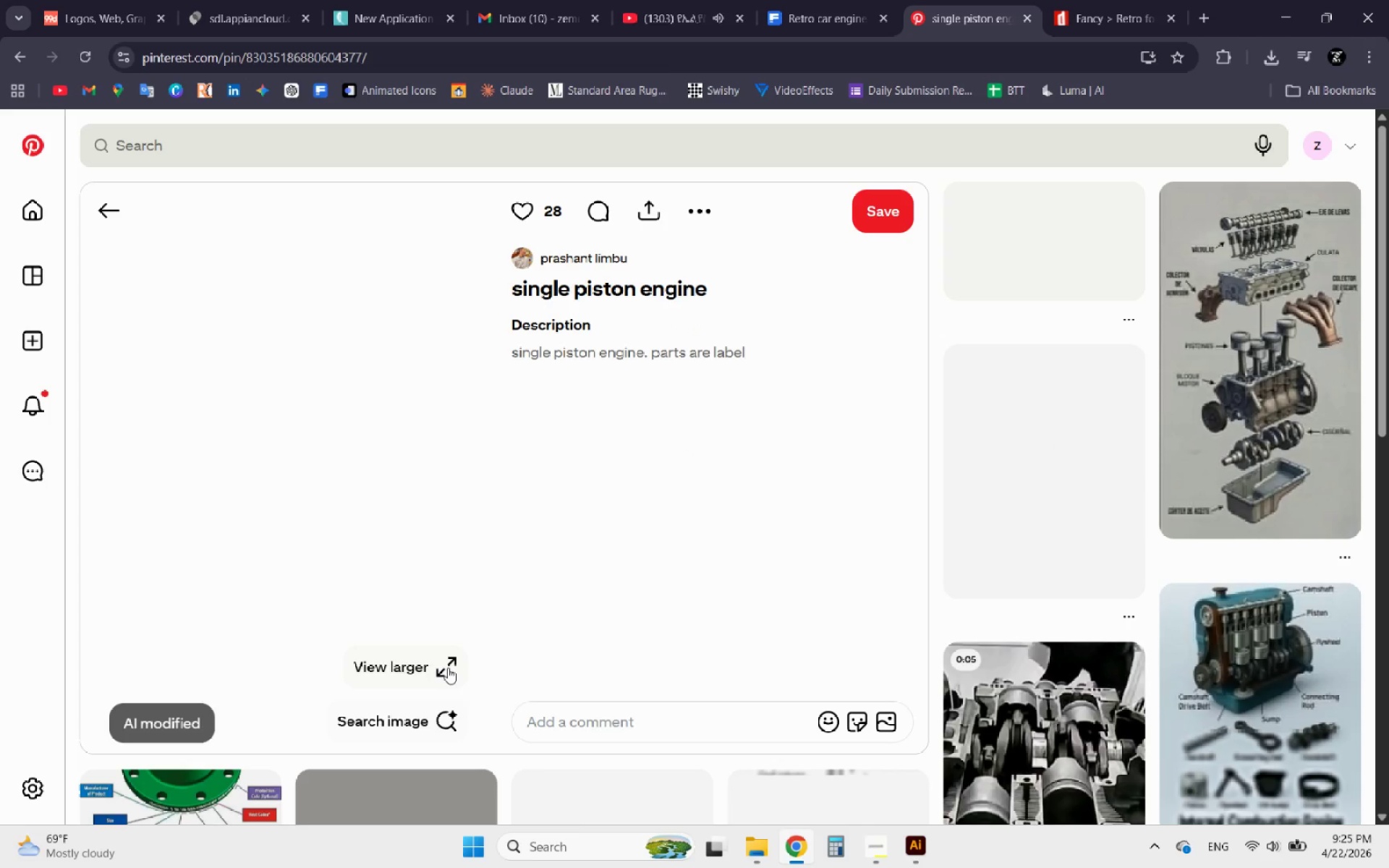 
wait(5.19)
 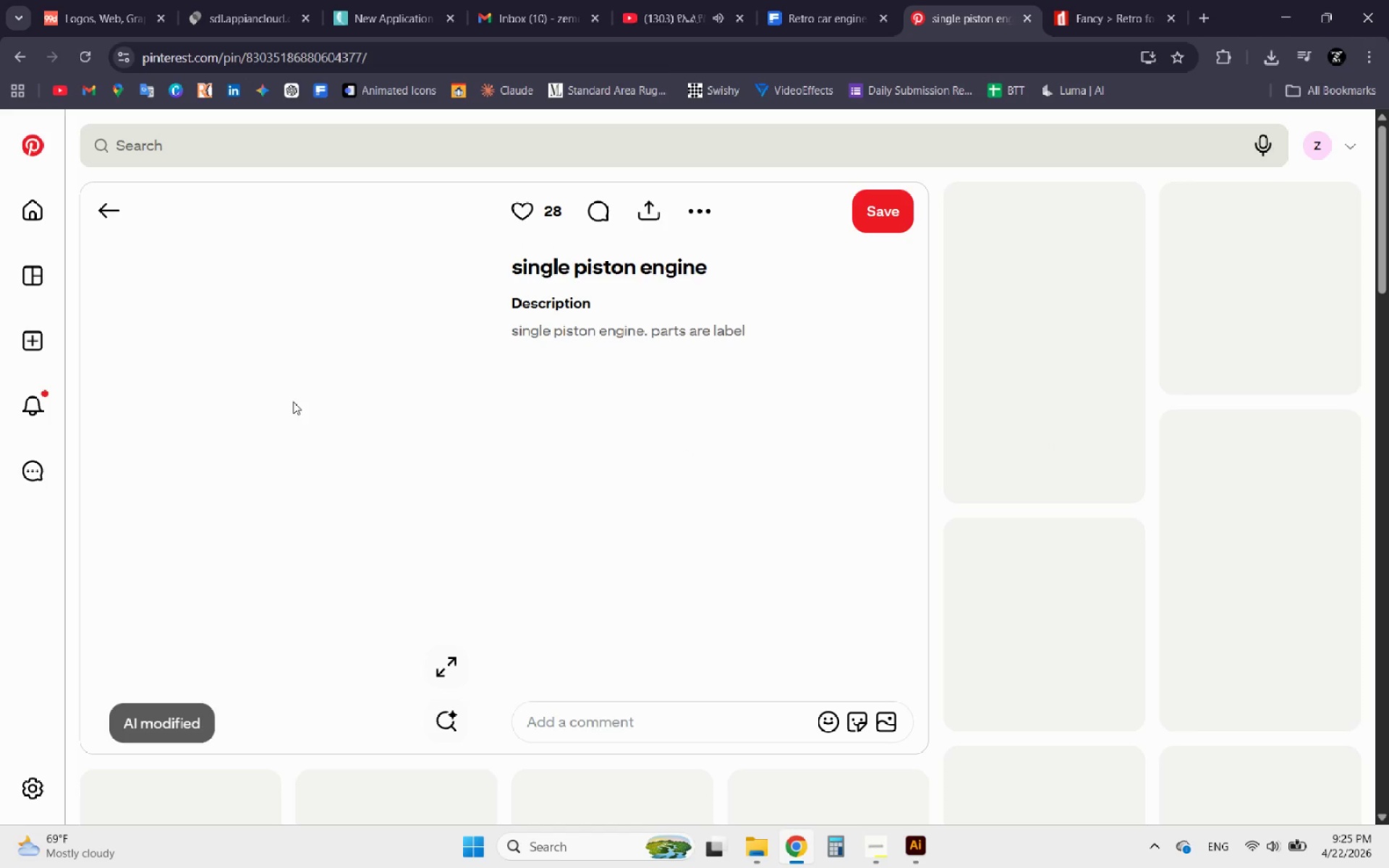 
left_click([448, 668])
 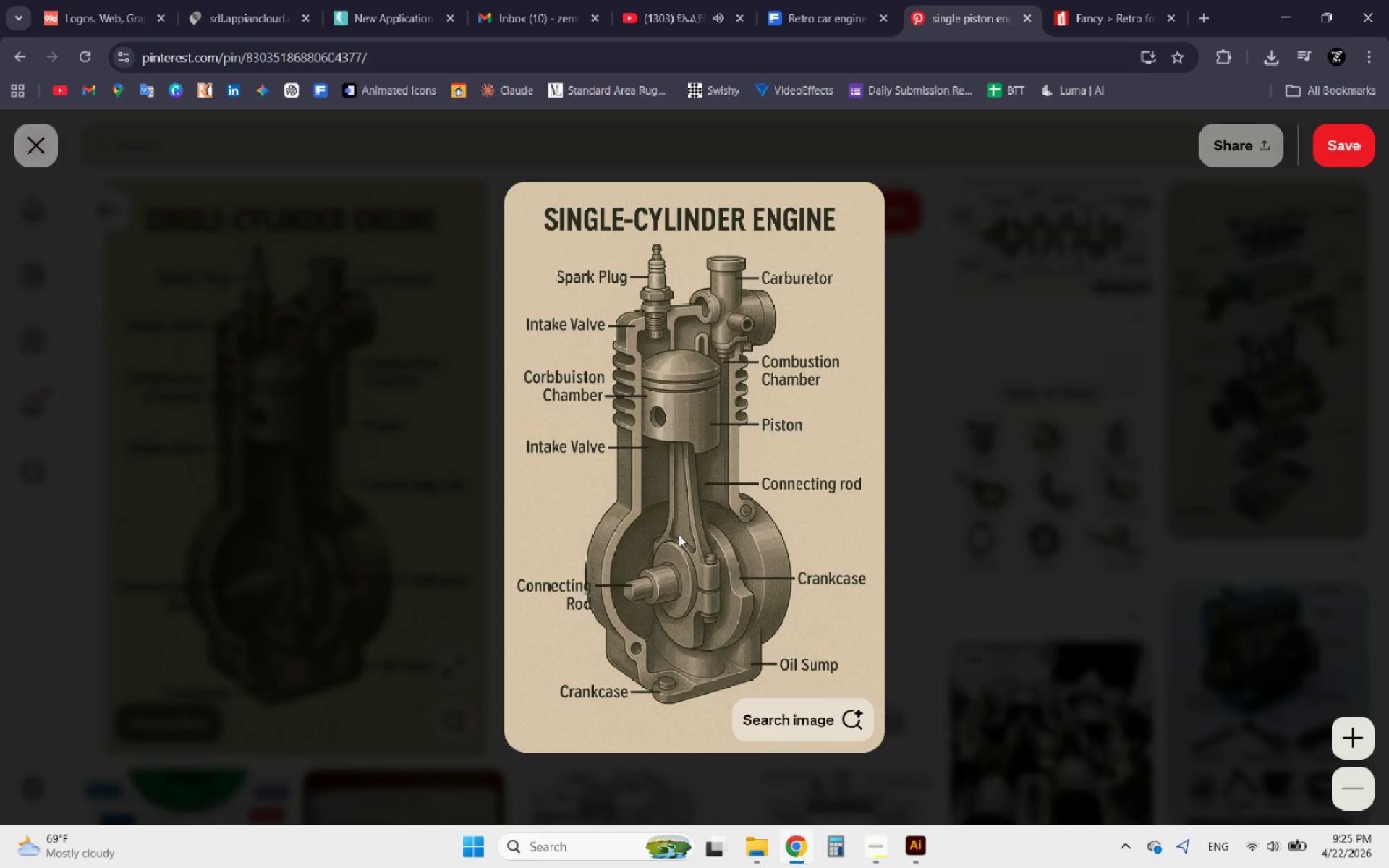 
right_click([679, 535])
 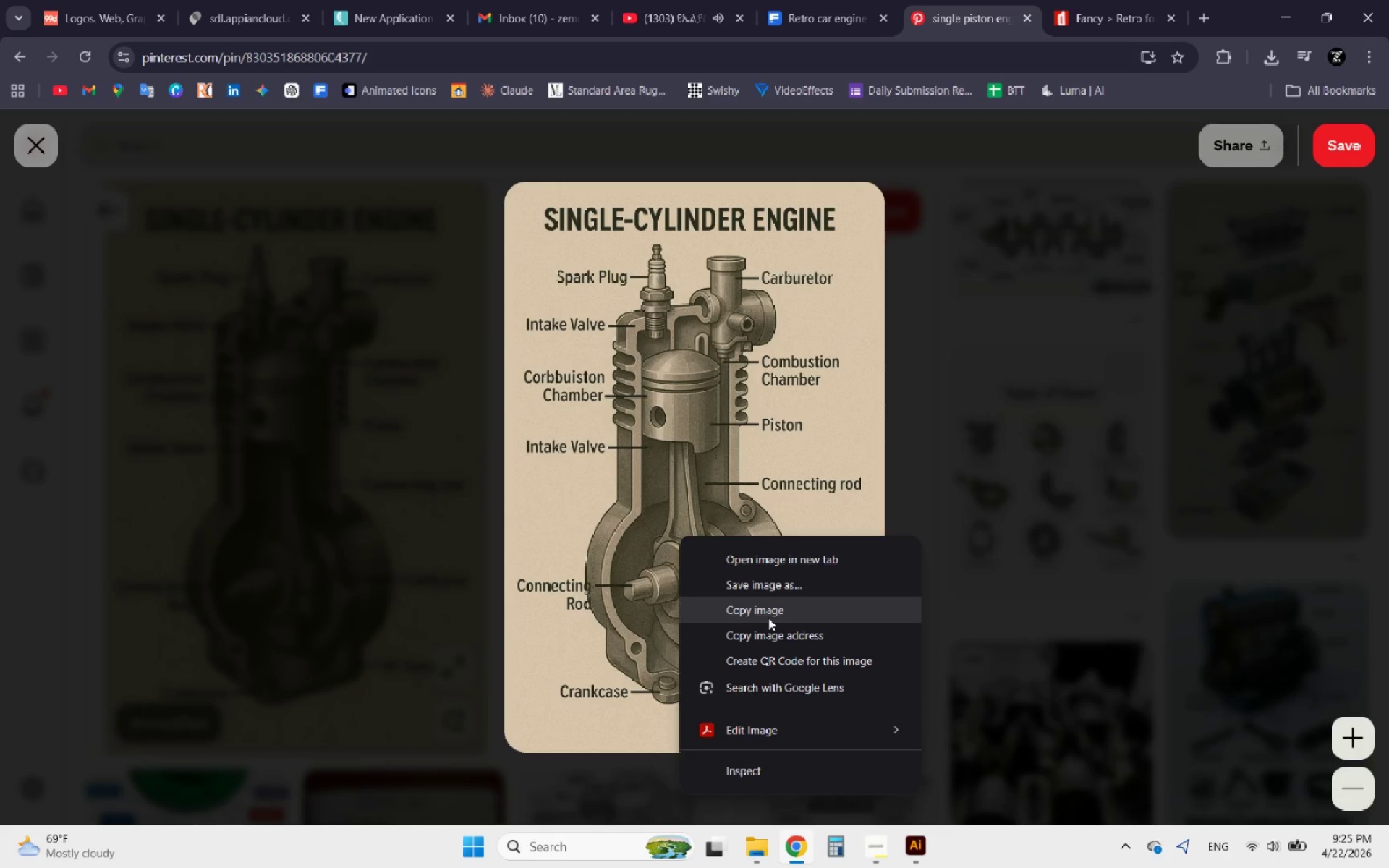 
left_click([768, 618])
 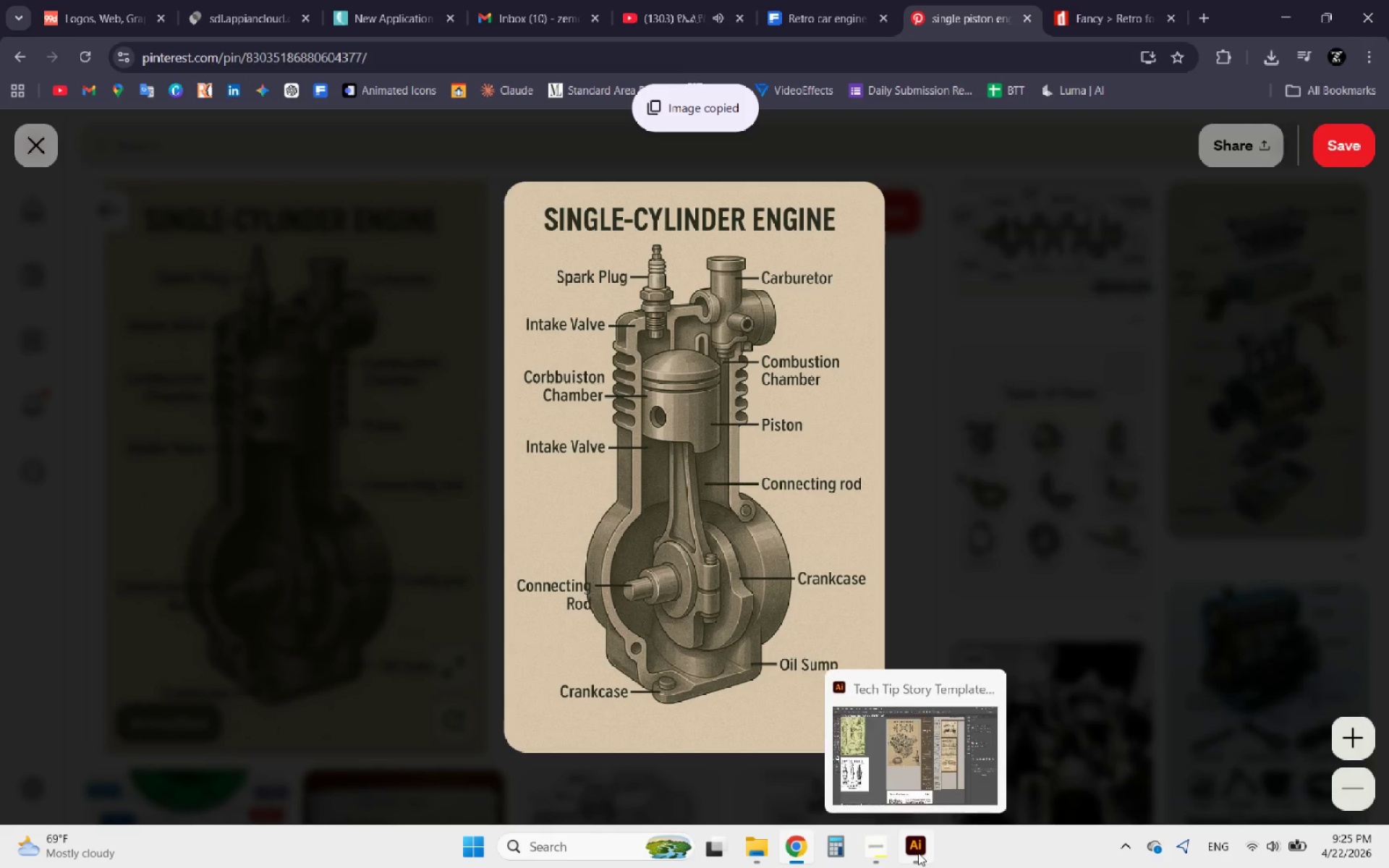 
left_click([918, 853])
 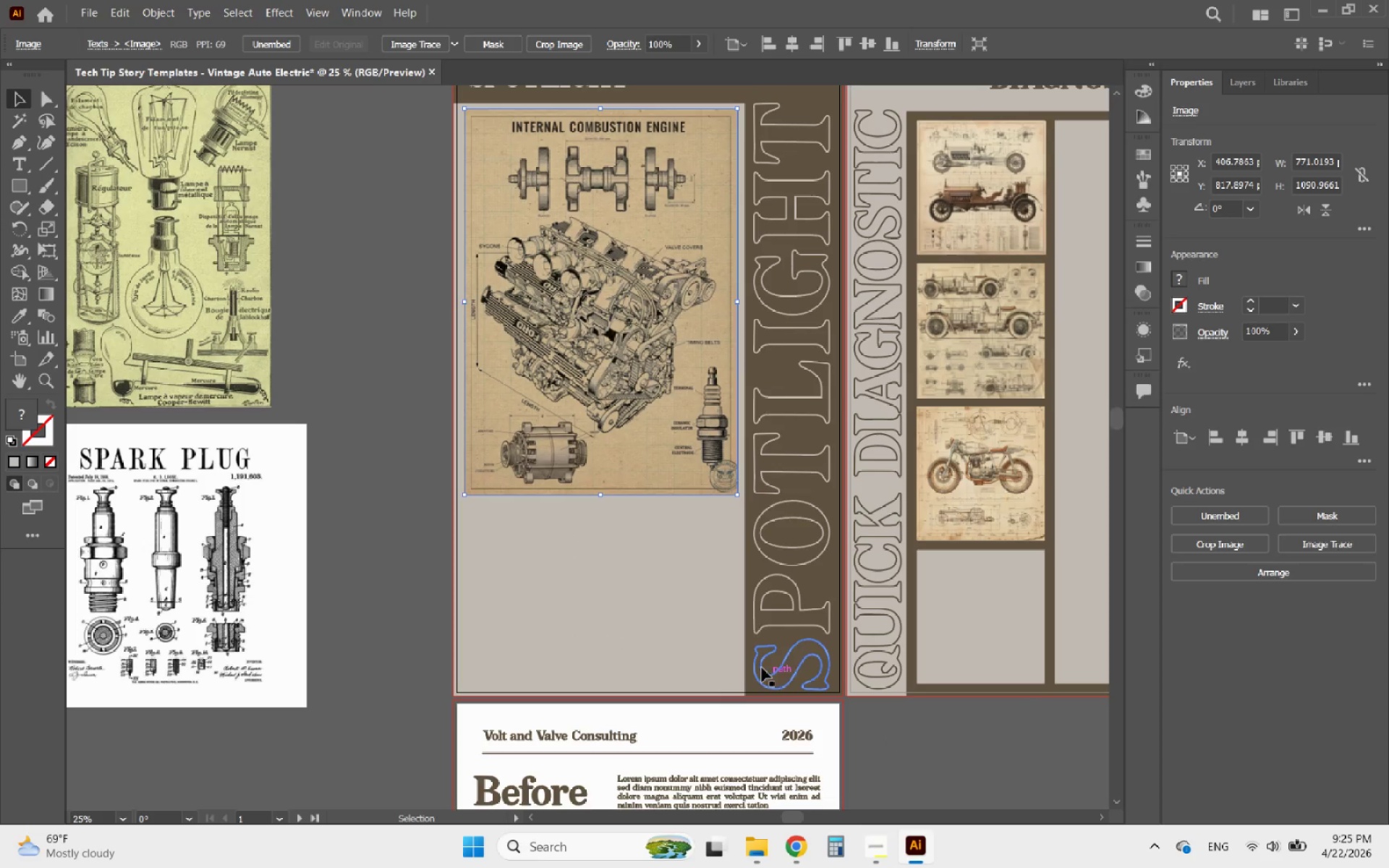 
hold_key(key=AltLeft, duration=1.28)
scroll: coordinate [462, 502], scroll_direction: down, amount: 3.0
 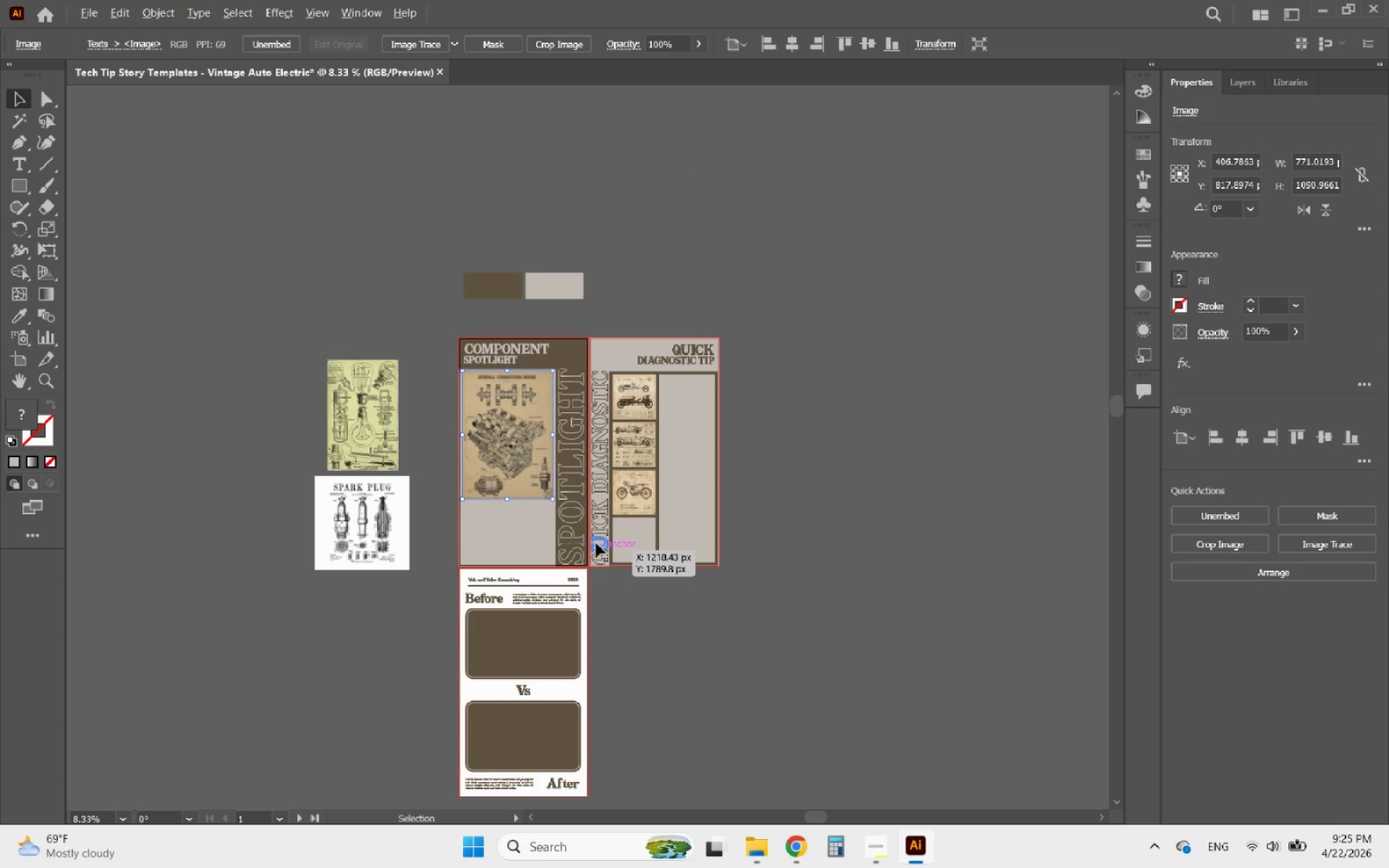 
scroll: coordinate [548, 492], scroll_direction: up, amount: 1.0
 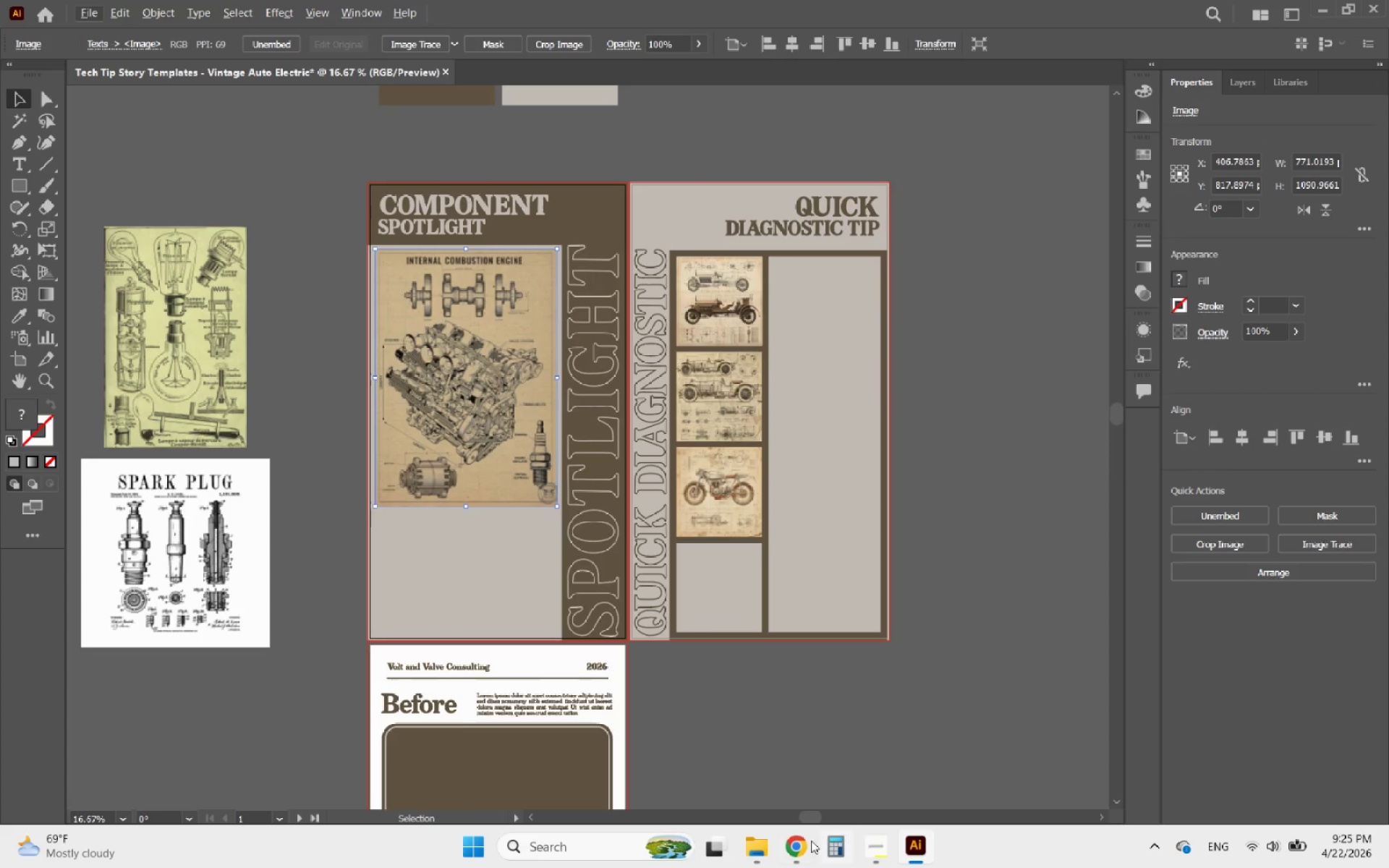 
left_click([785, 844])
 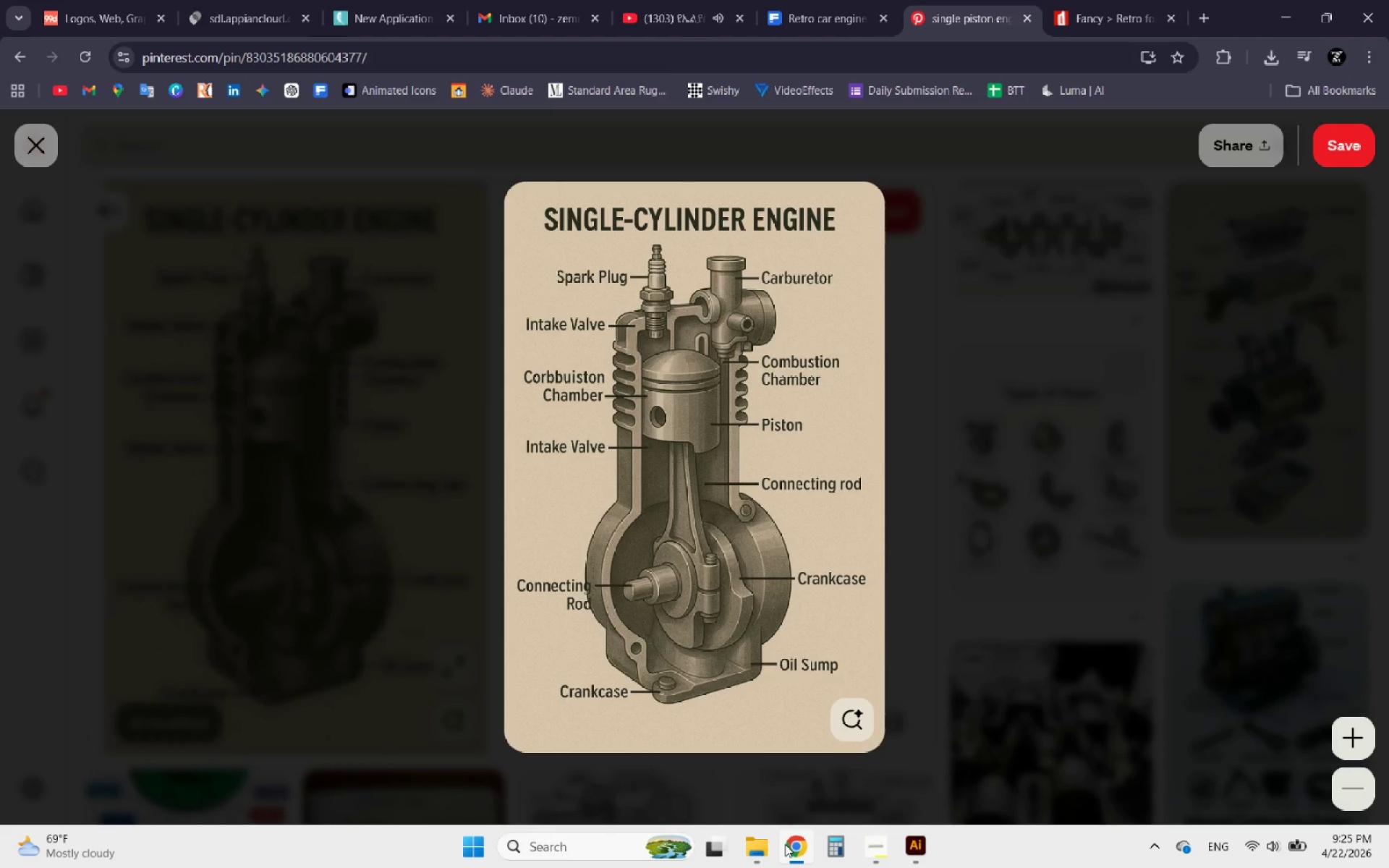 
left_click([785, 844])
 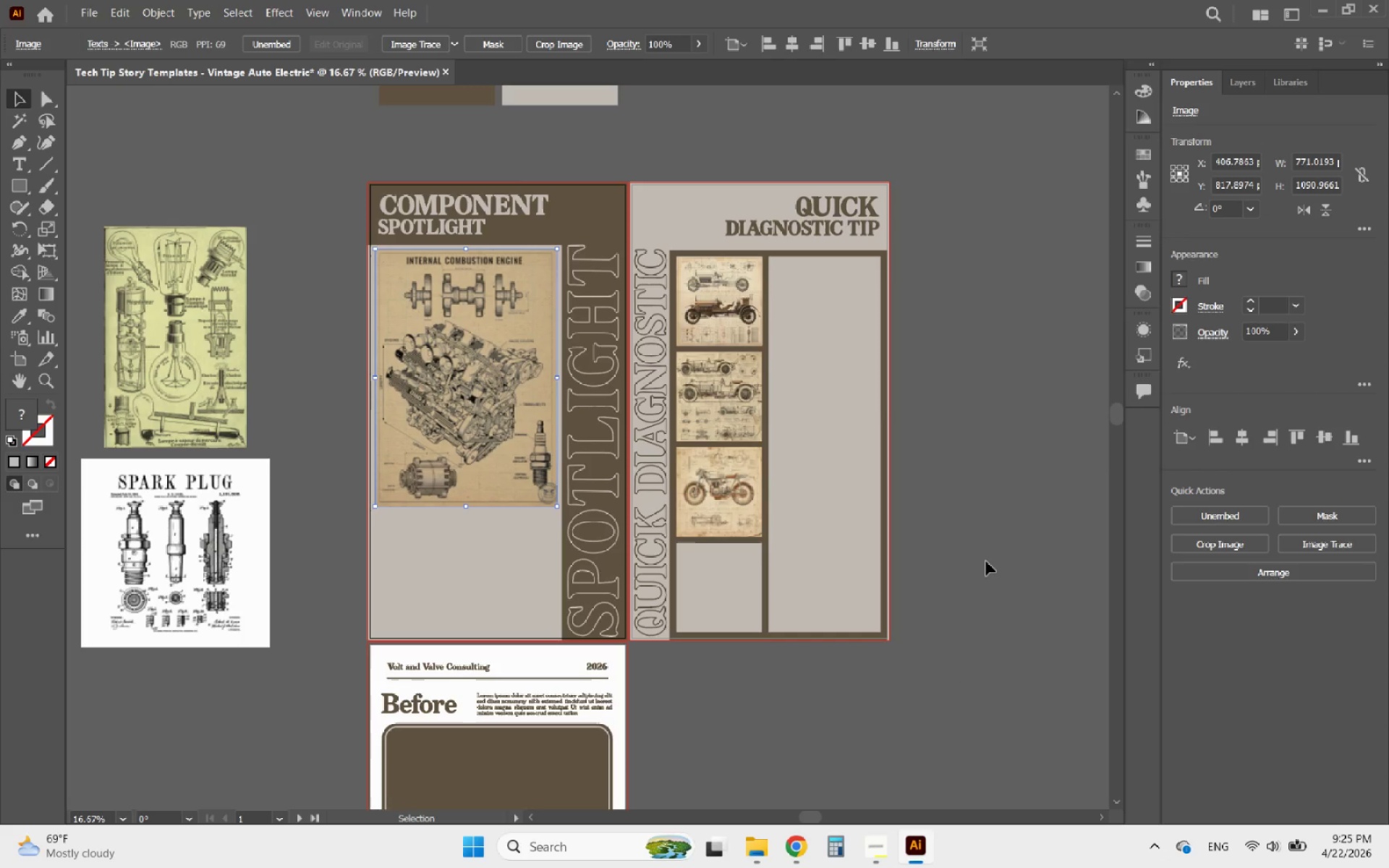 
scroll: coordinate [681, 396], scroll_direction: down, amount: 8.0
 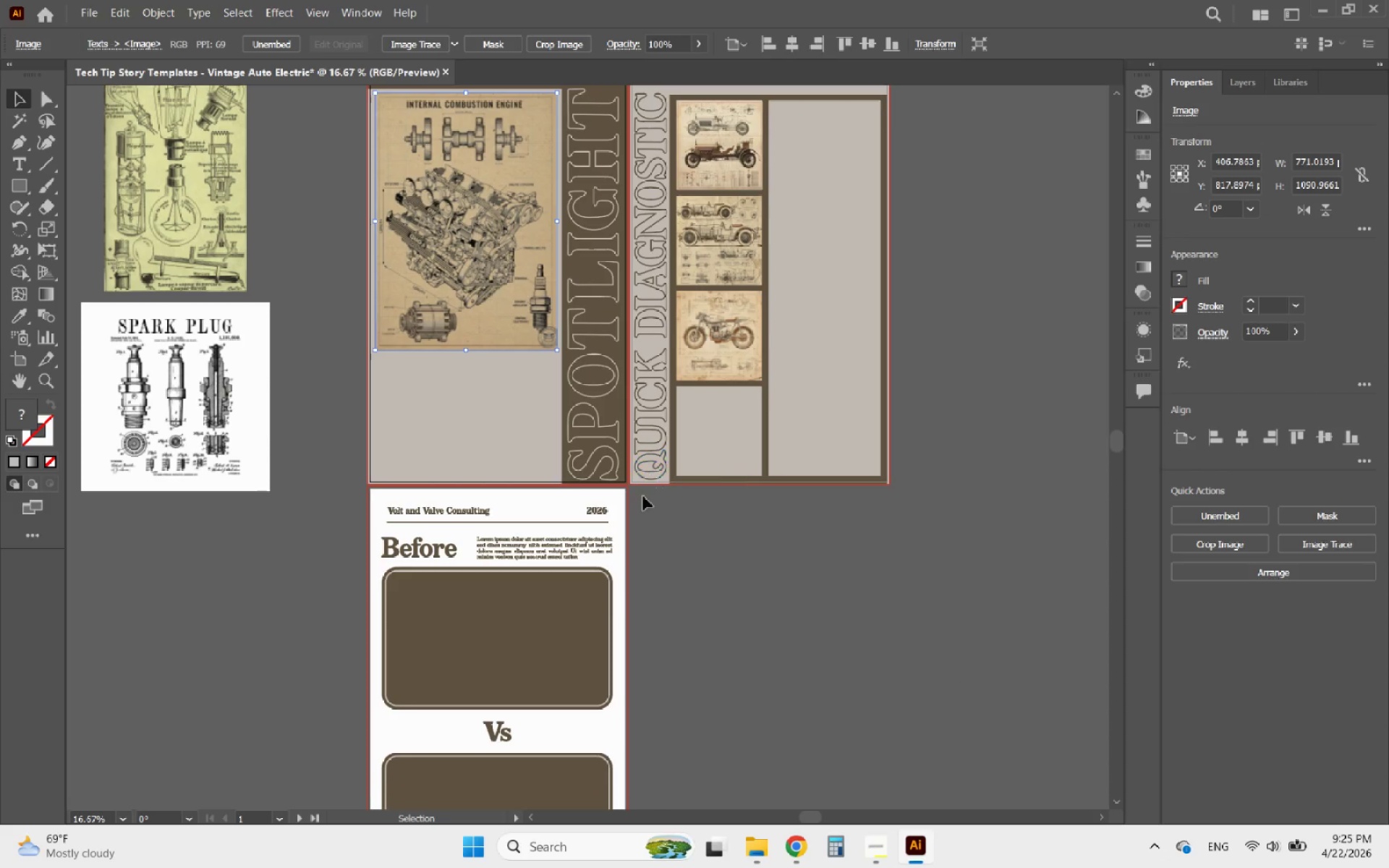 
scroll: coordinate [637, 516], scroll_direction: up, amount: 4.0
 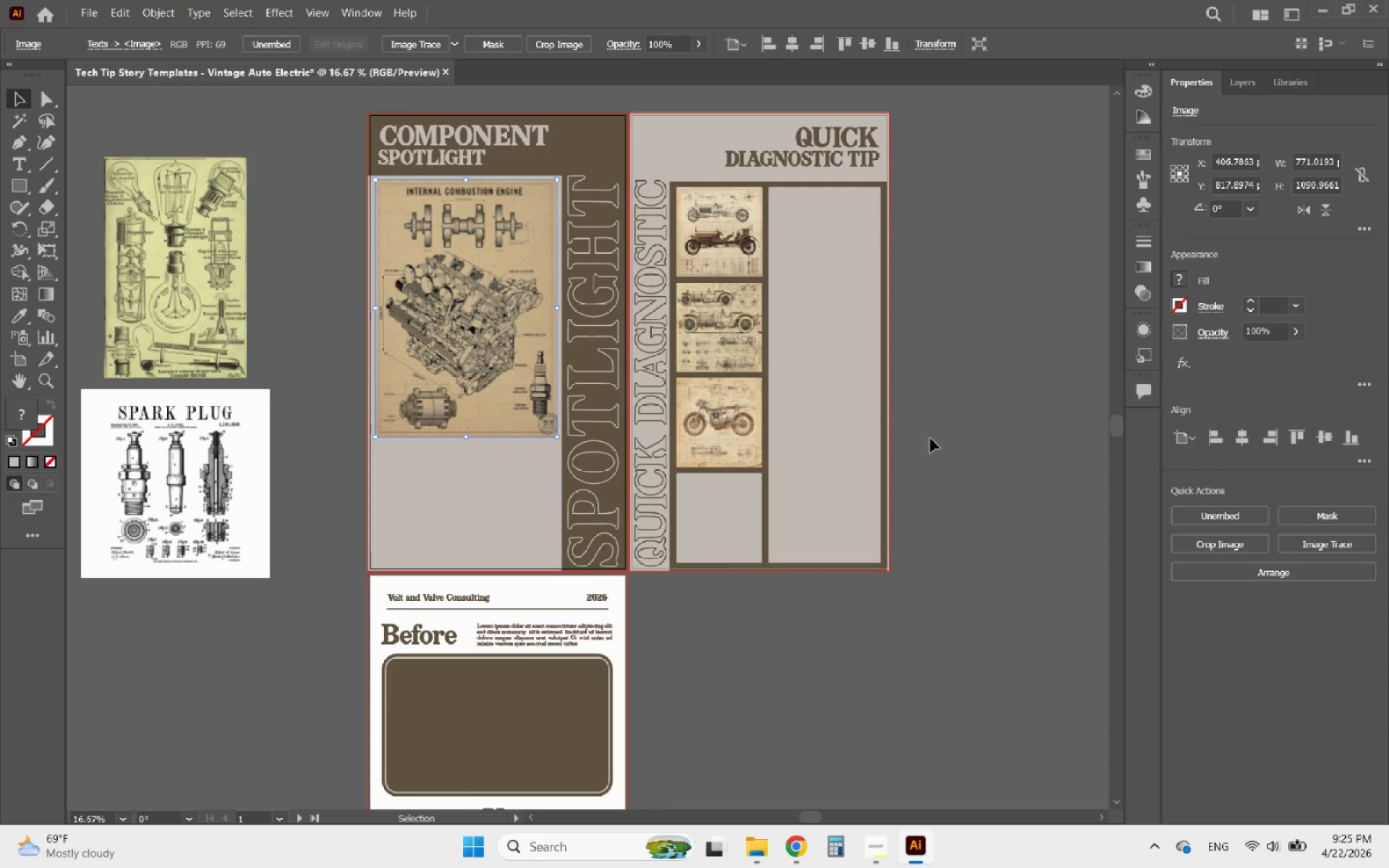 
left_click([933, 428])
 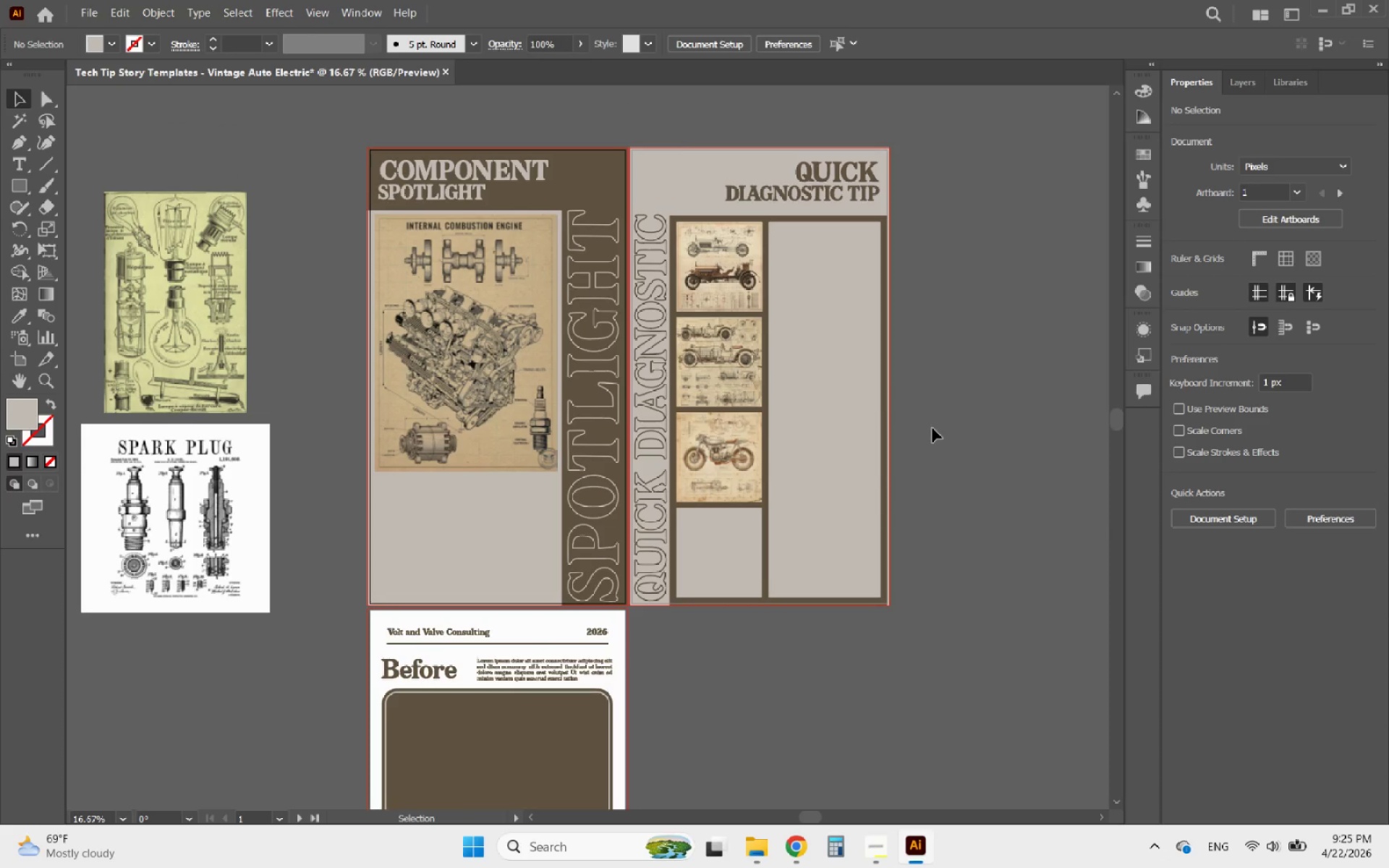 
scroll: coordinate [932, 429], scroll_direction: up, amount: 2.0
 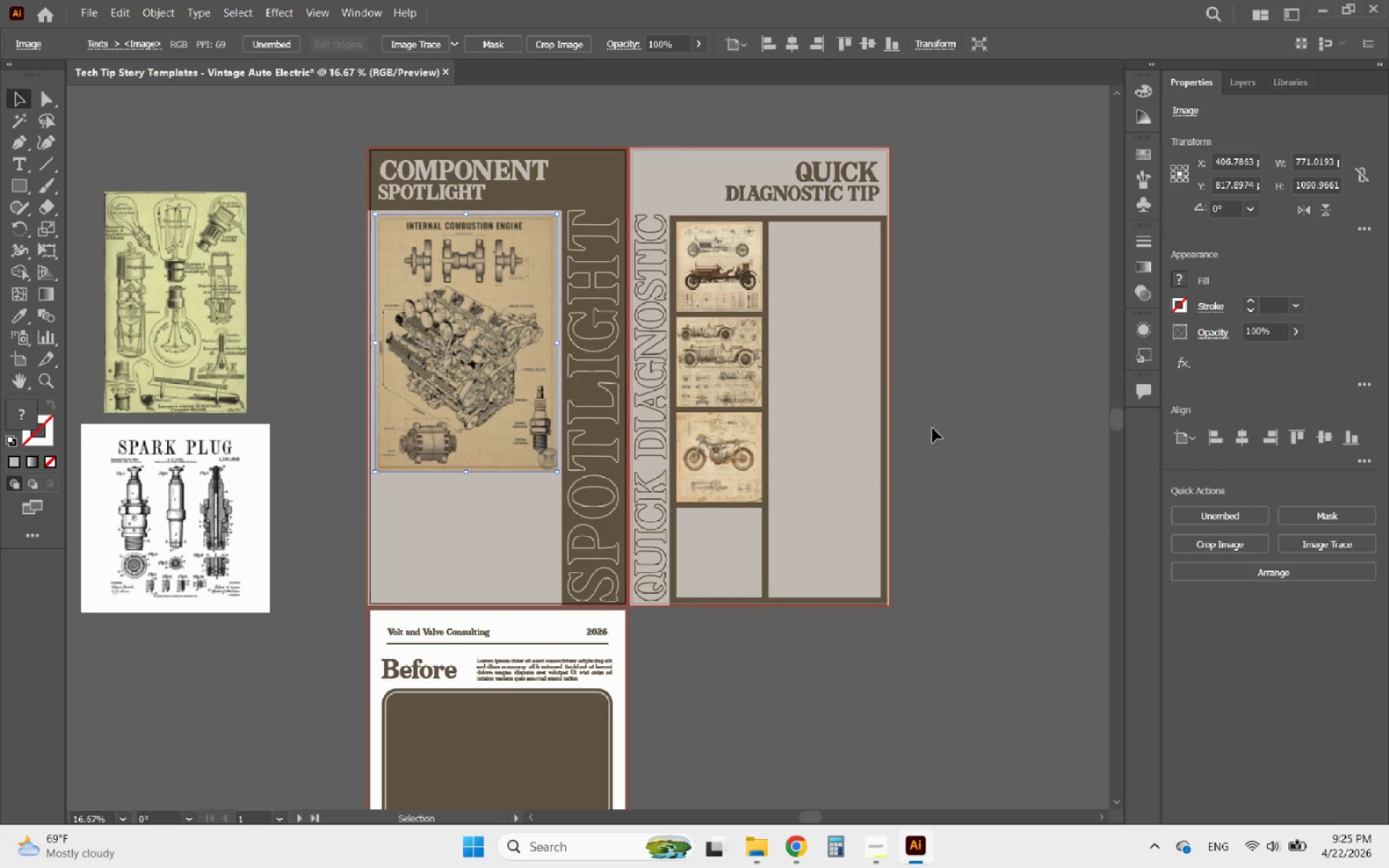 
key(Control+V)
 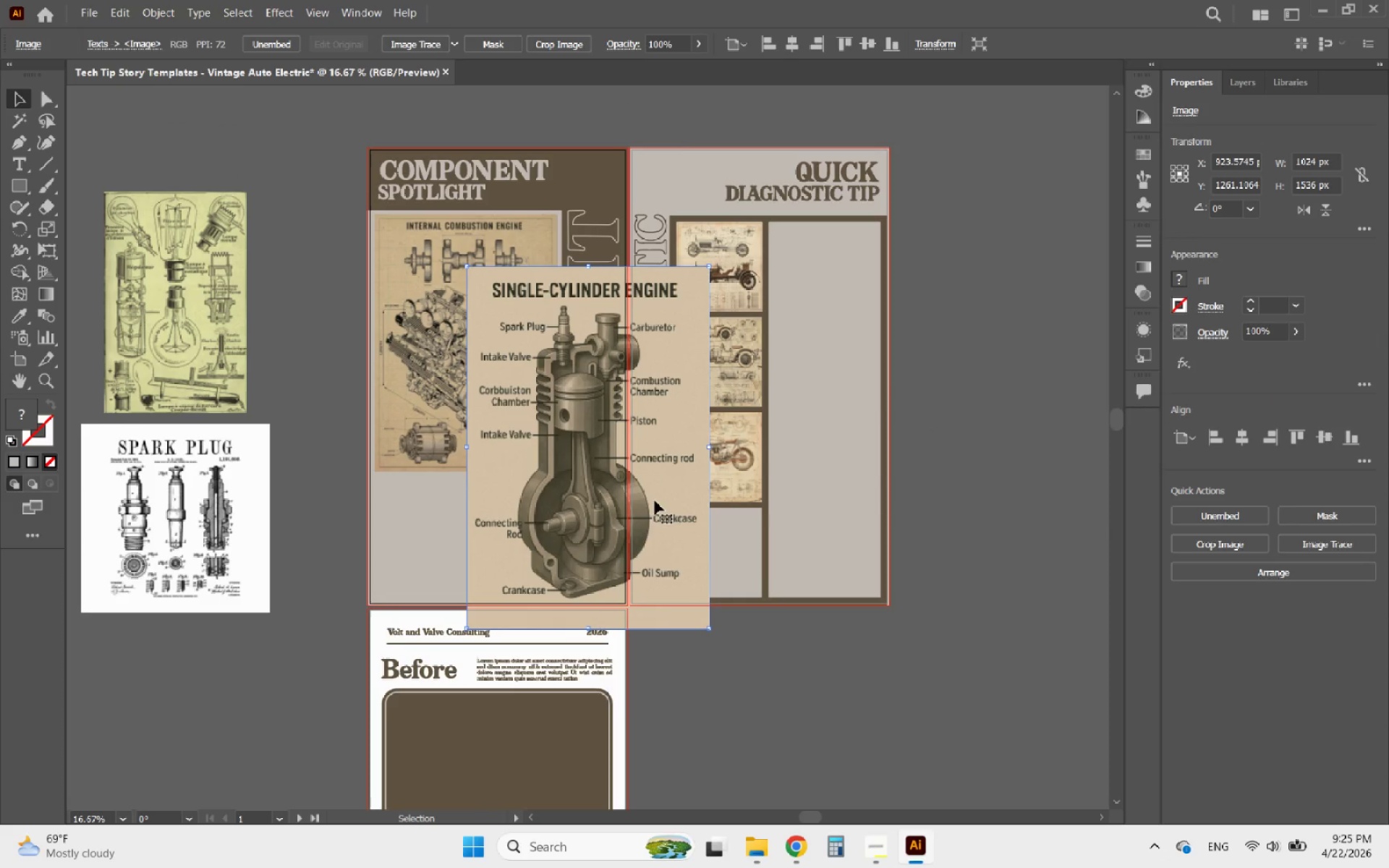 
left_click_drag(start_coordinate=[633, 495], to_coordinate=[499, 474])
 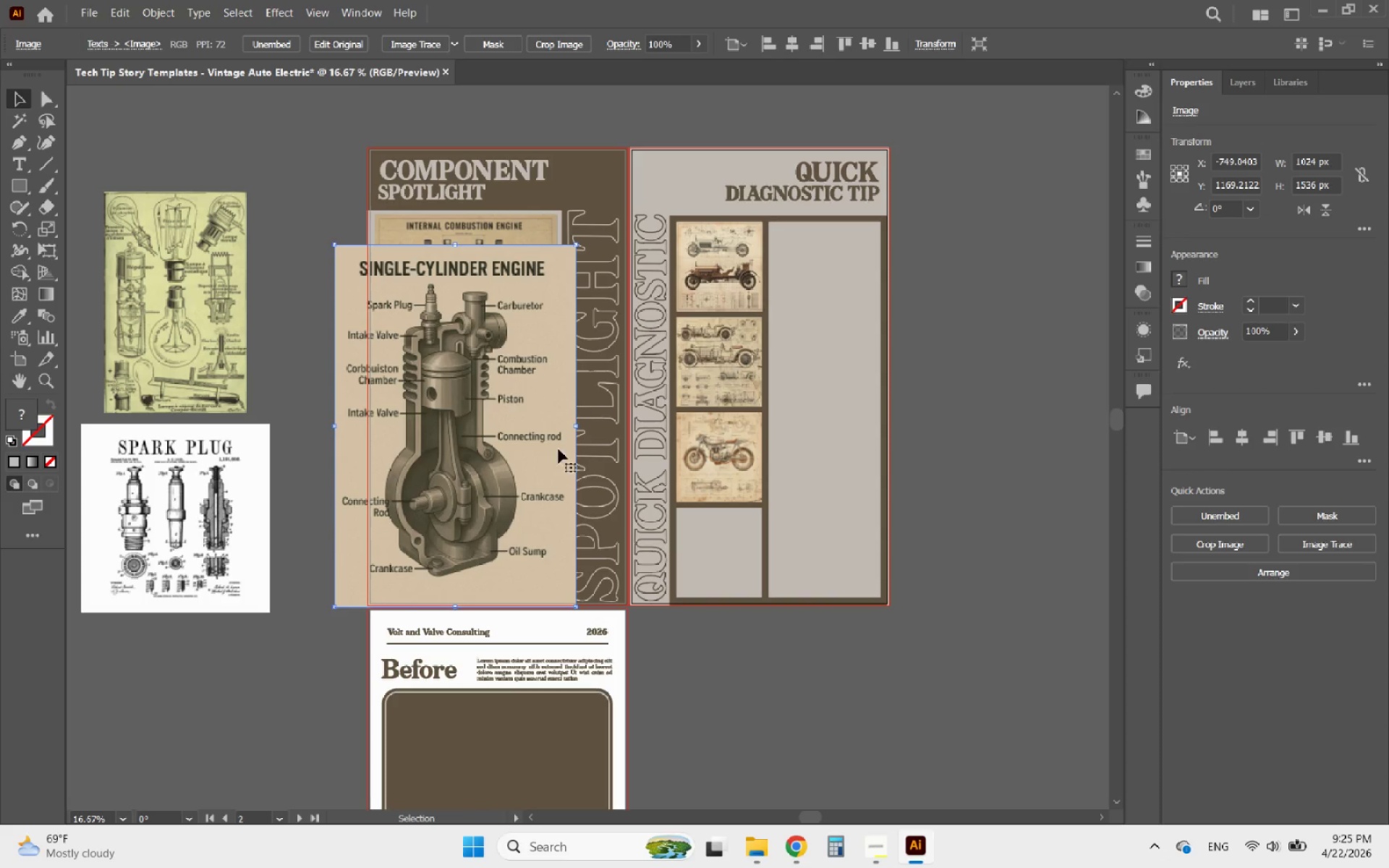 
hold_key(key=ShiftLeft, duration=2.22)
left_click_drag(start_coordinate=[579, 422], to_coordinate=[556, 424])
 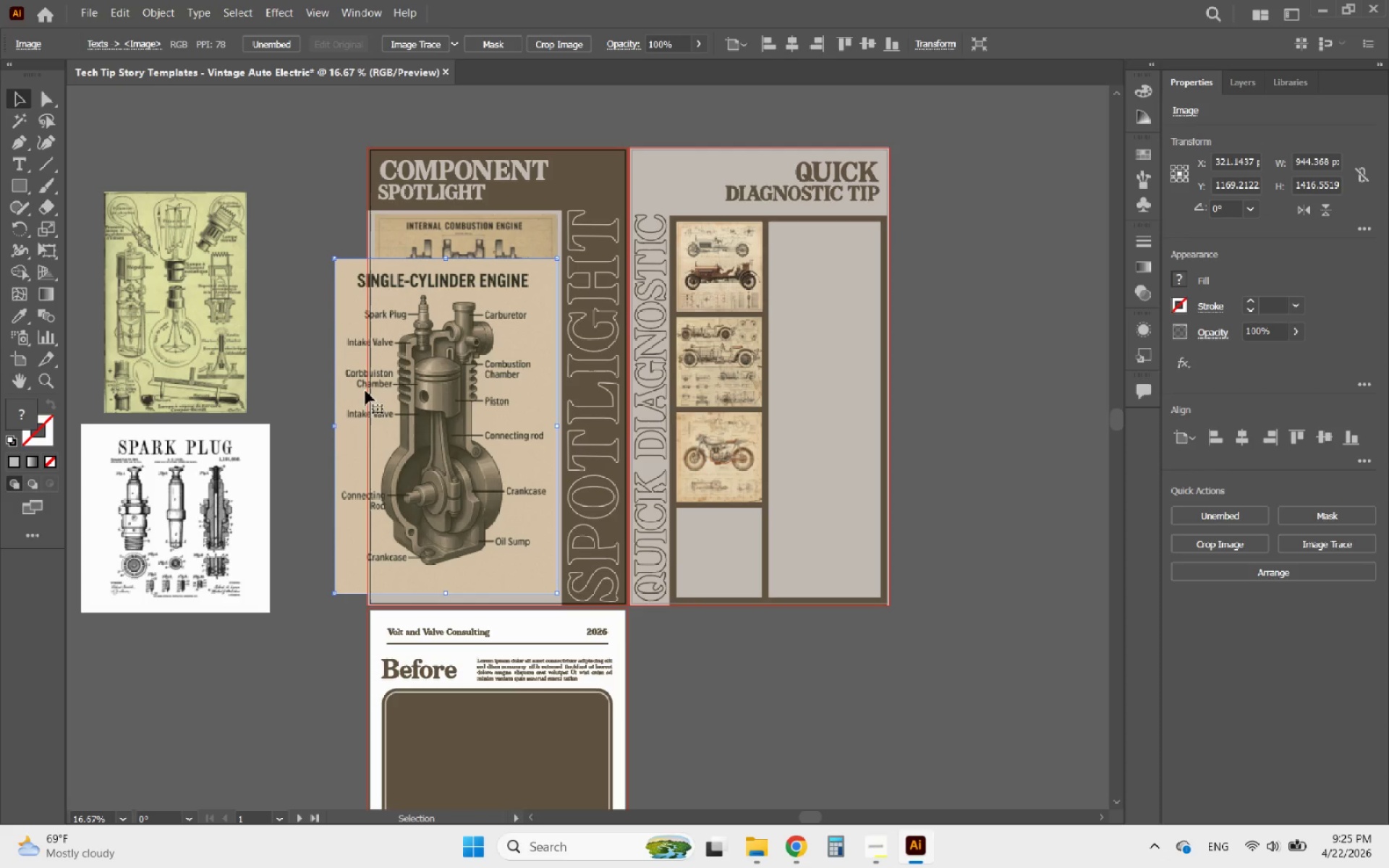 
hold_key(key=ShiftLeft, duration=3.22)
left_click_drag(start_coordinate=[334, 425], to_coordinate=[372, 431])
 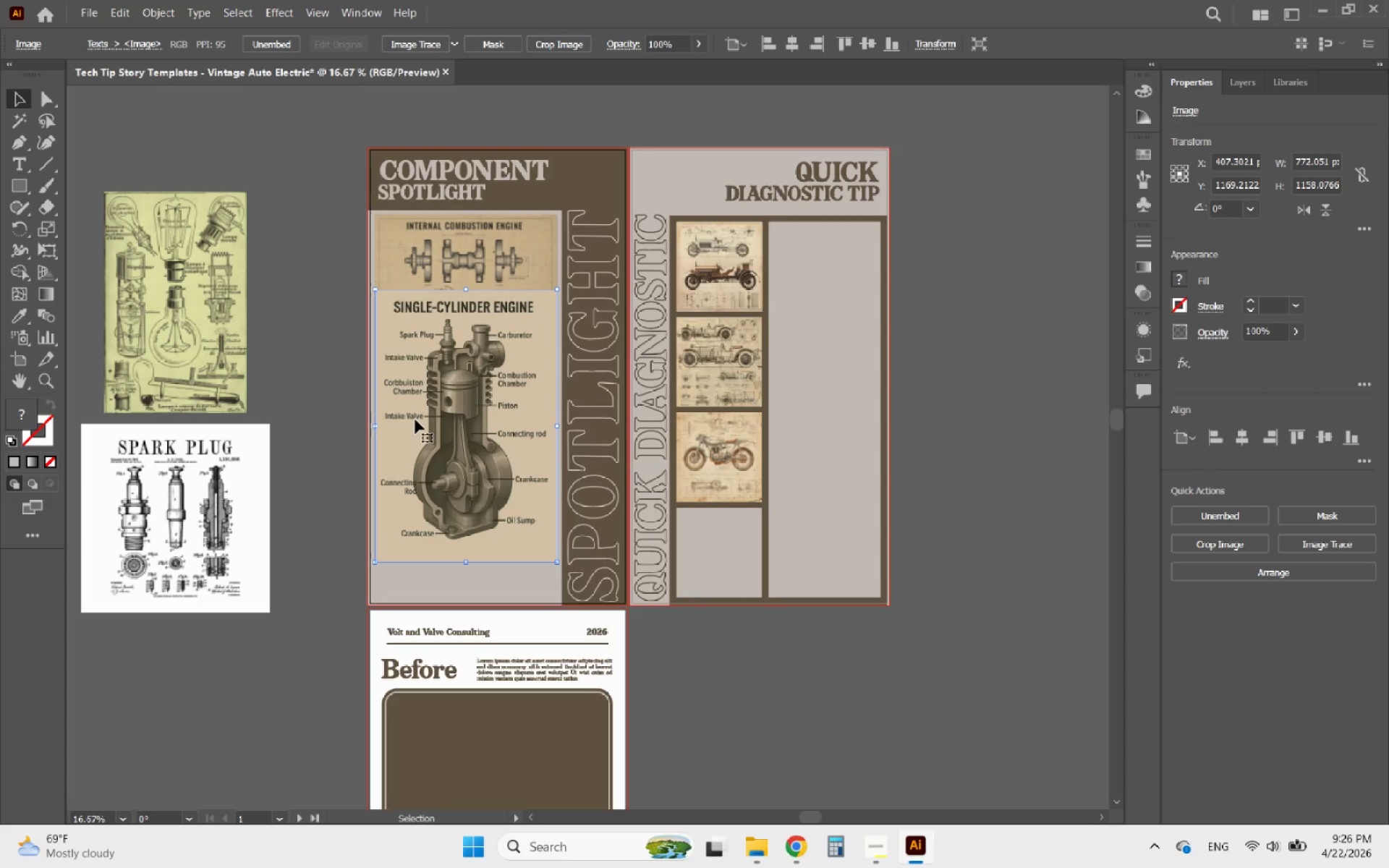 
left_click_drag(start_coordinate=[415, 420], to_coordinate=[413, 458])
 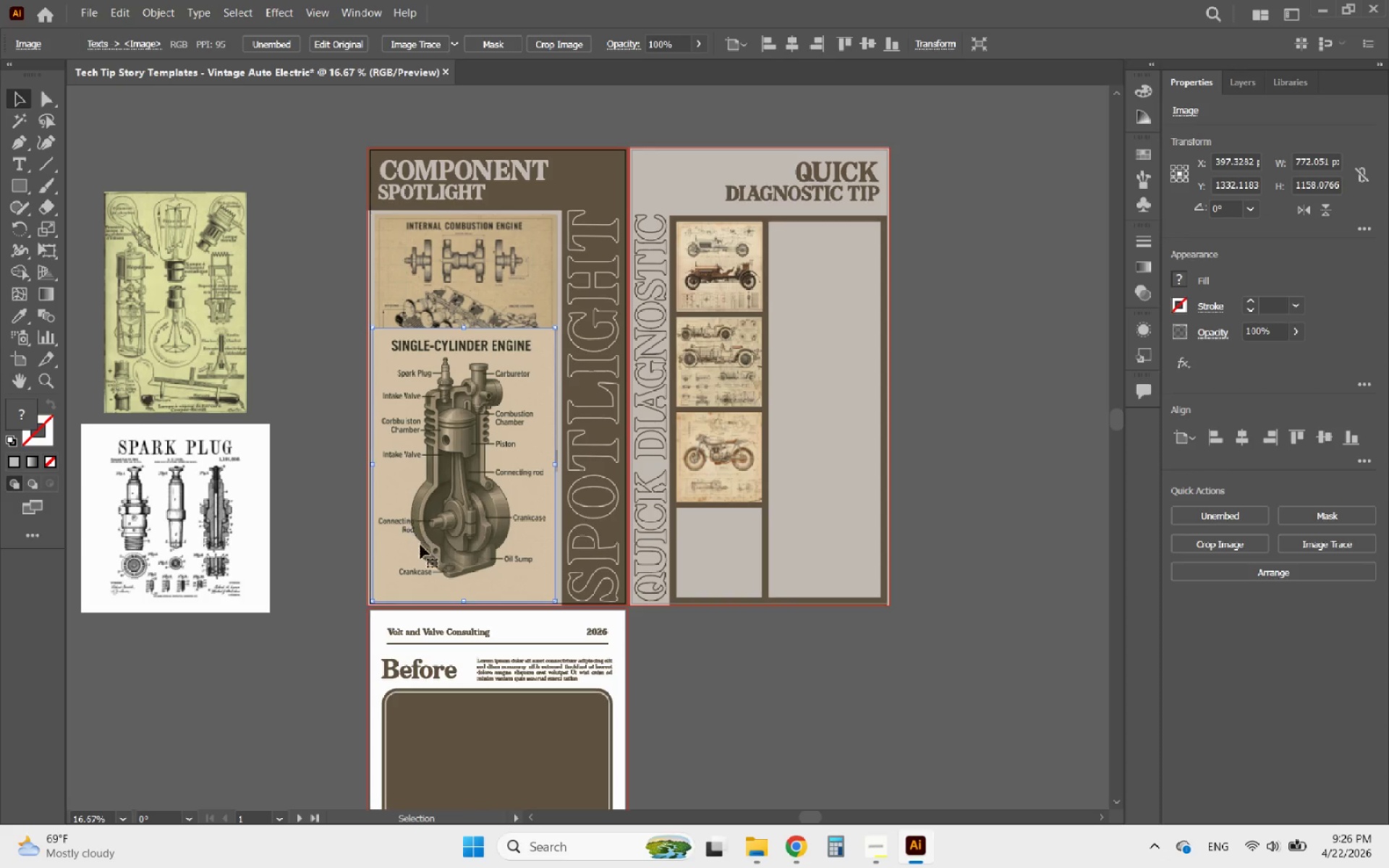 
hold_key(key=AltLeft, duration=0.36)
 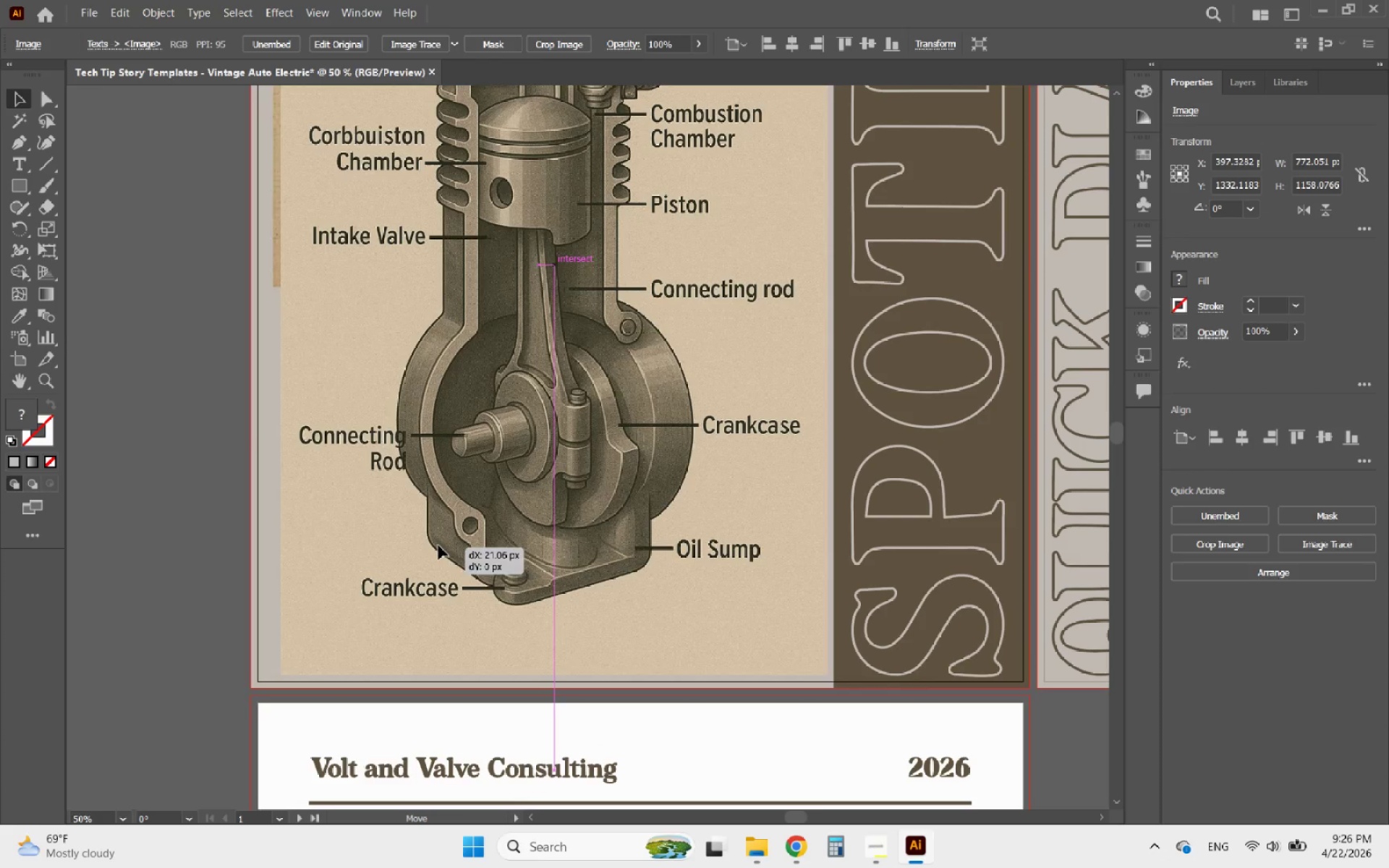 
left_click_drag(start_coordinate=[421, 548], to_coordinate=[430, 535])
 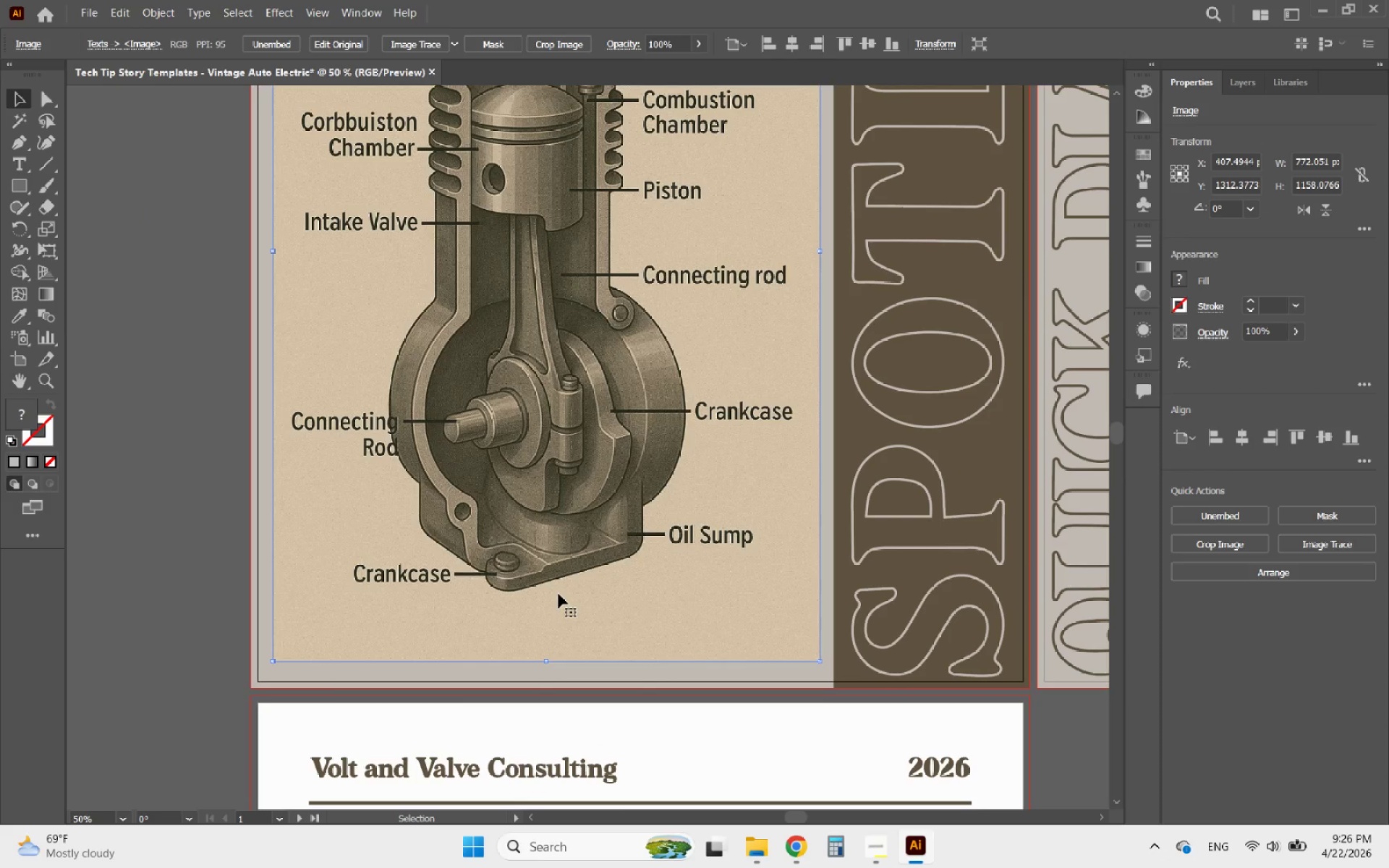 
scroll: coordinate [426, 563], scroll_direction: up, amount: 3.0
 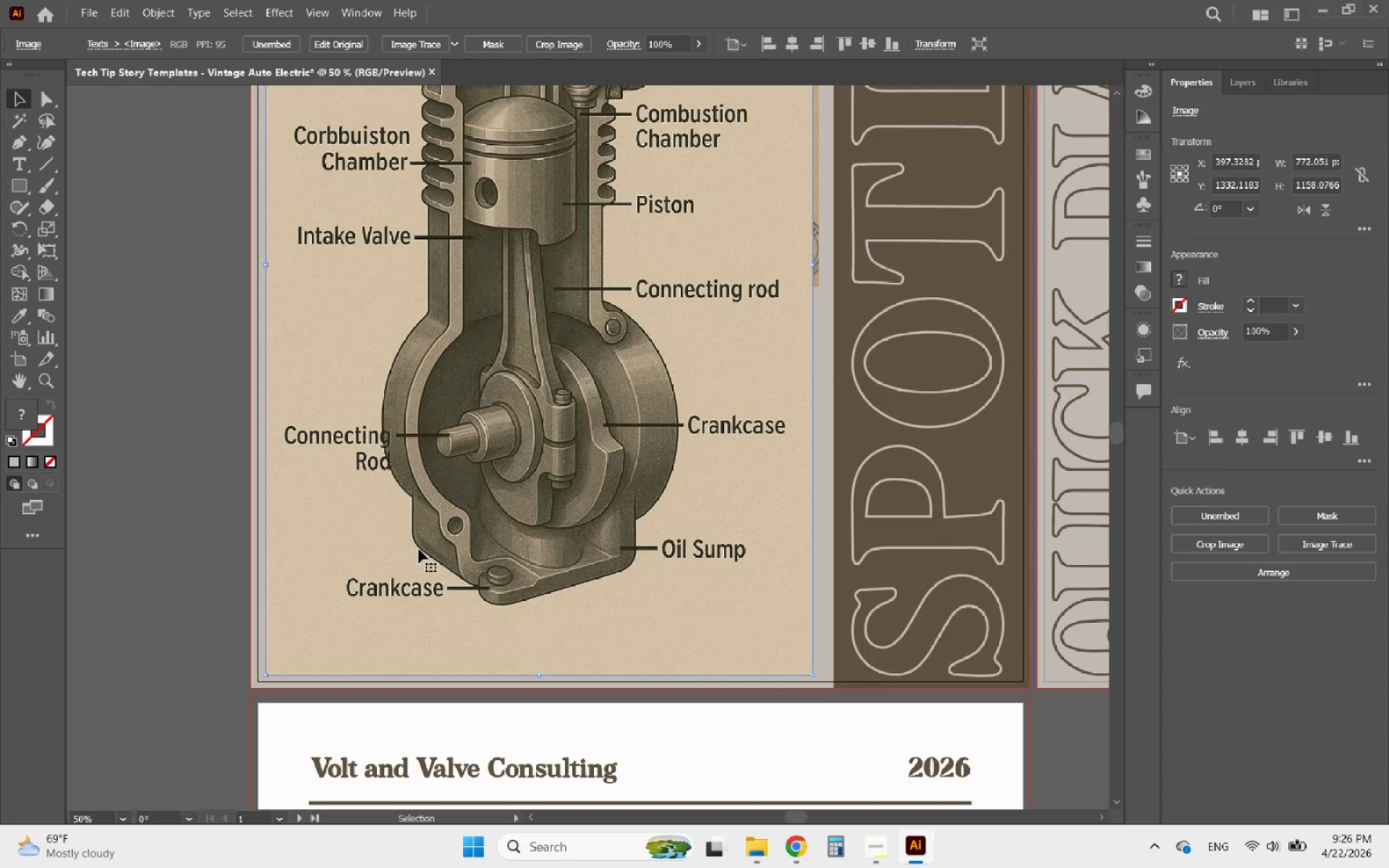 
hold_key(key=AltLeft, duration=1.98)
scroll: coordinate [568, 629], scroll_direction: down, amount: 1.0
 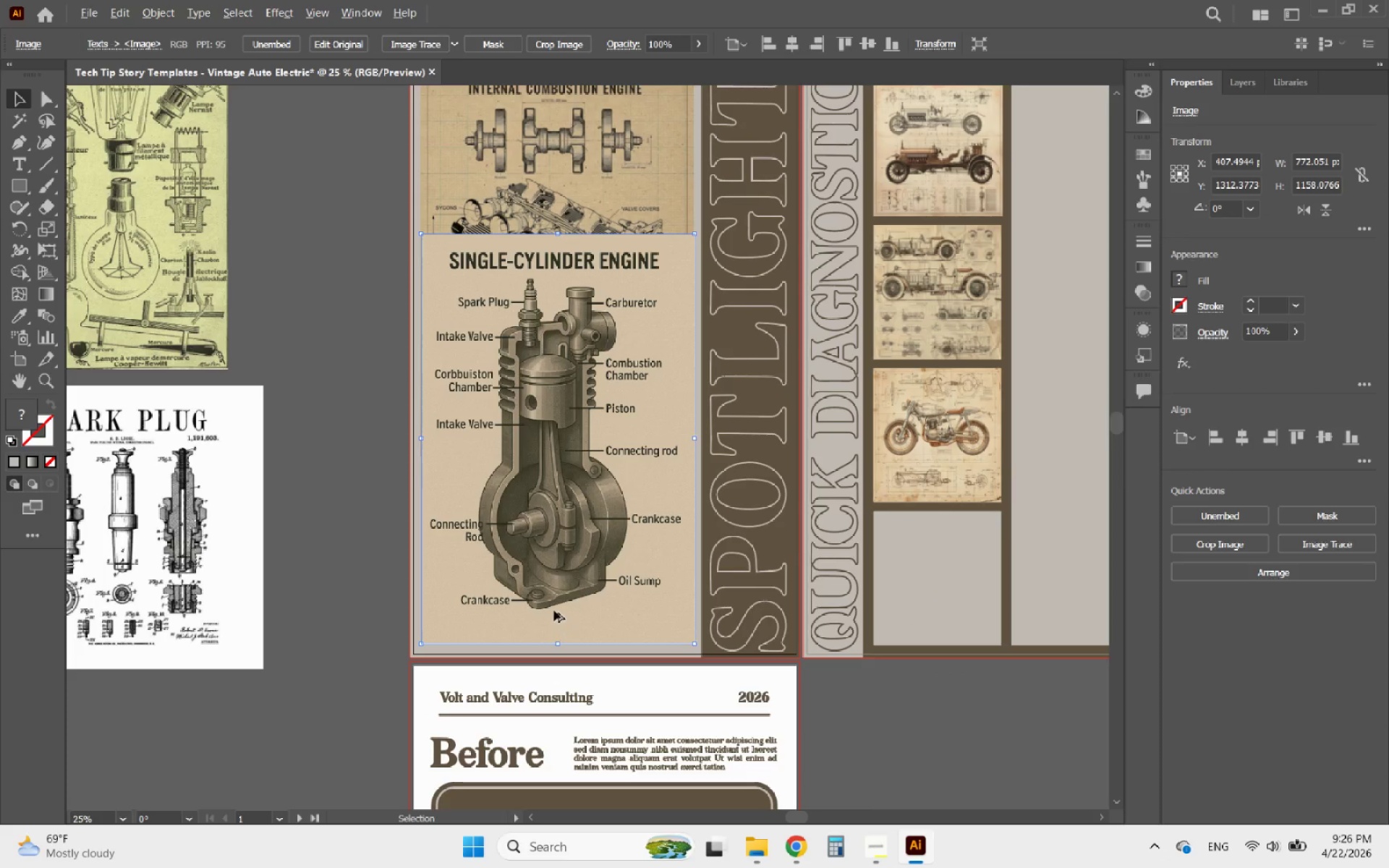 
hold_key(key=AltLeft, duration=0.56)
 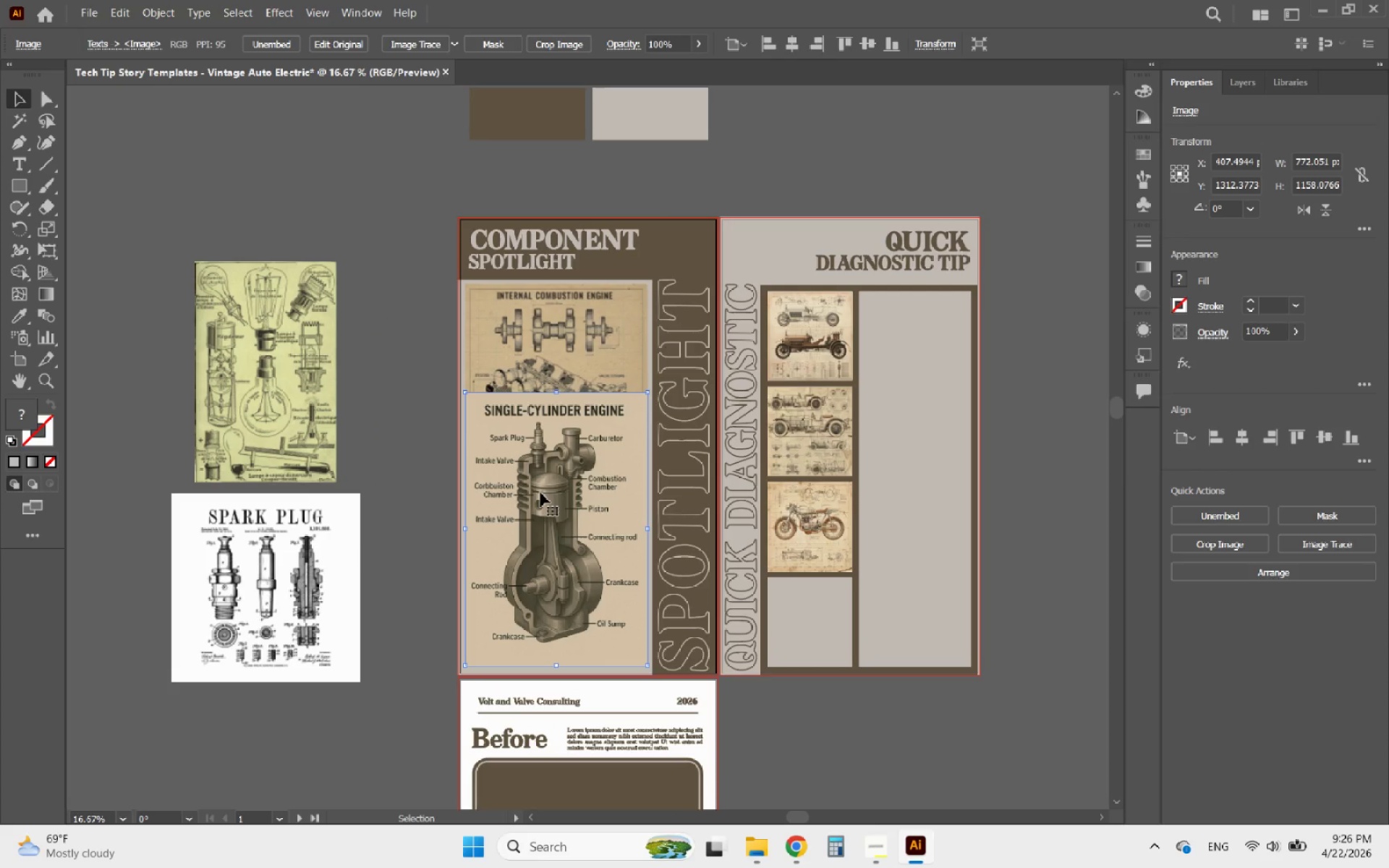 
scroll: coordinate [546, 601], scroll_direction: down, amount: 2.0
 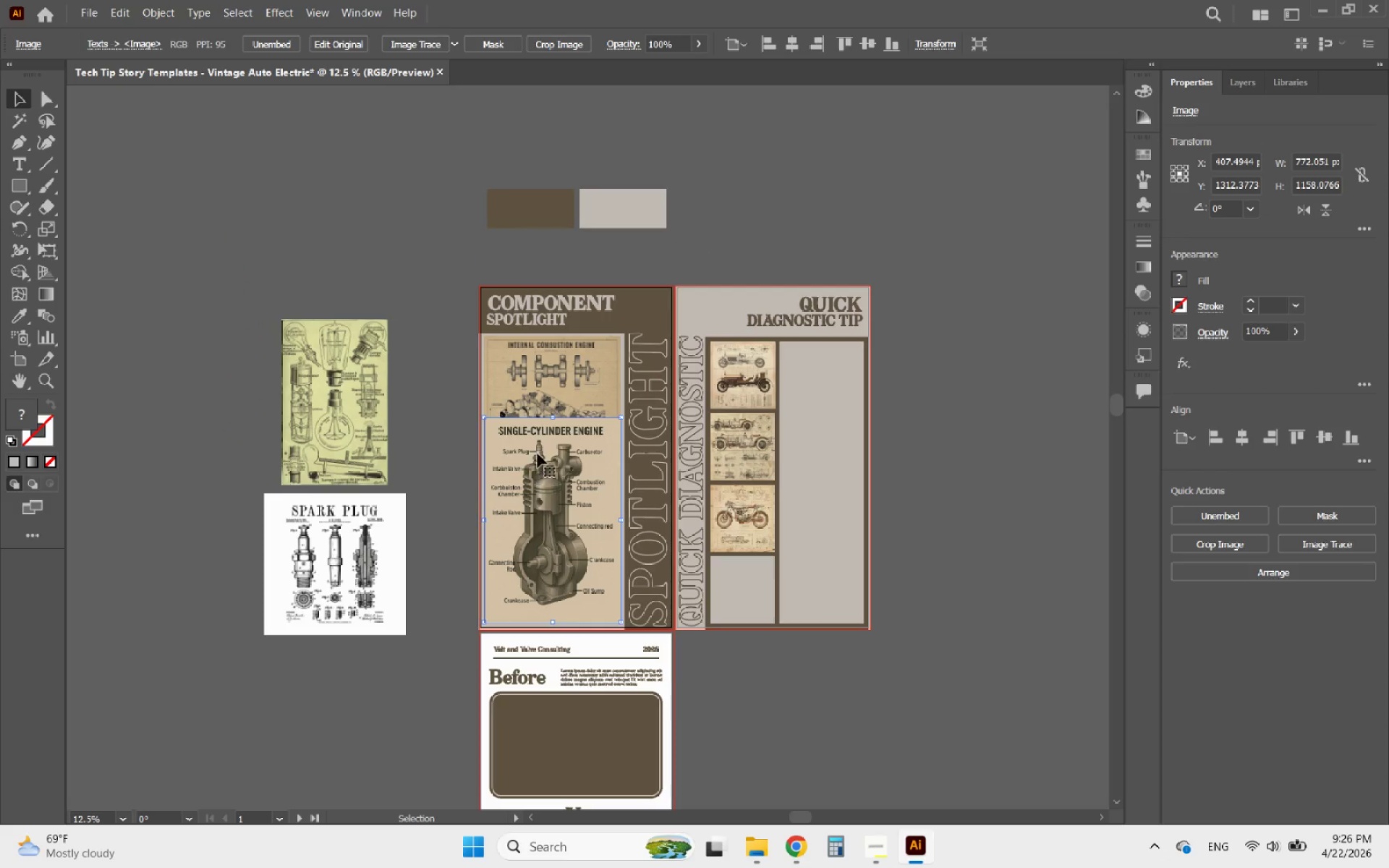 
scroll: coordinate [540, 493], scroll_direction: none, amount: 0.0
 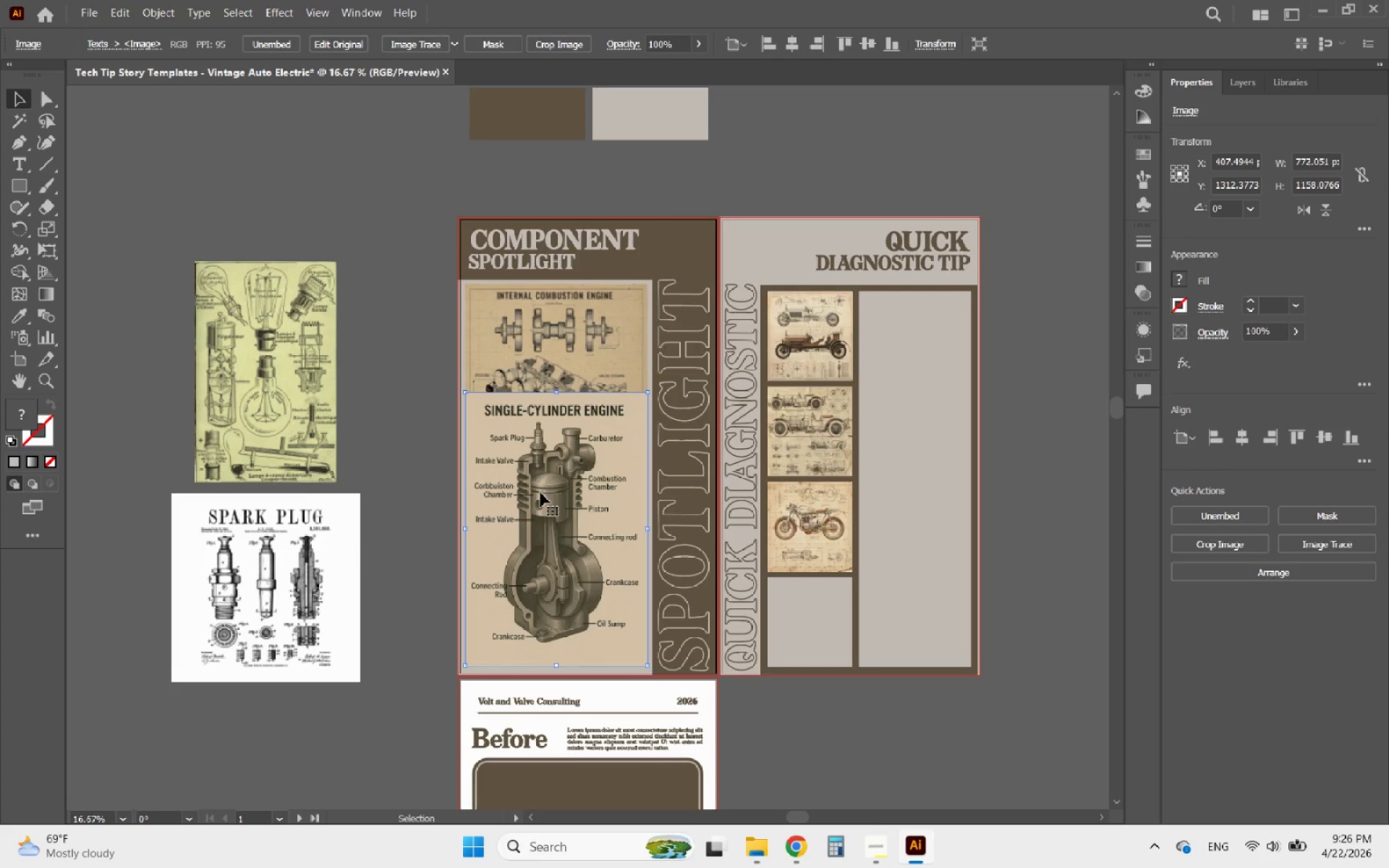 
hold_key(key=AltLeft, duration=1.47)
scroll: coordinate [579, 374], scroll_direction: up, amount: 2.0
 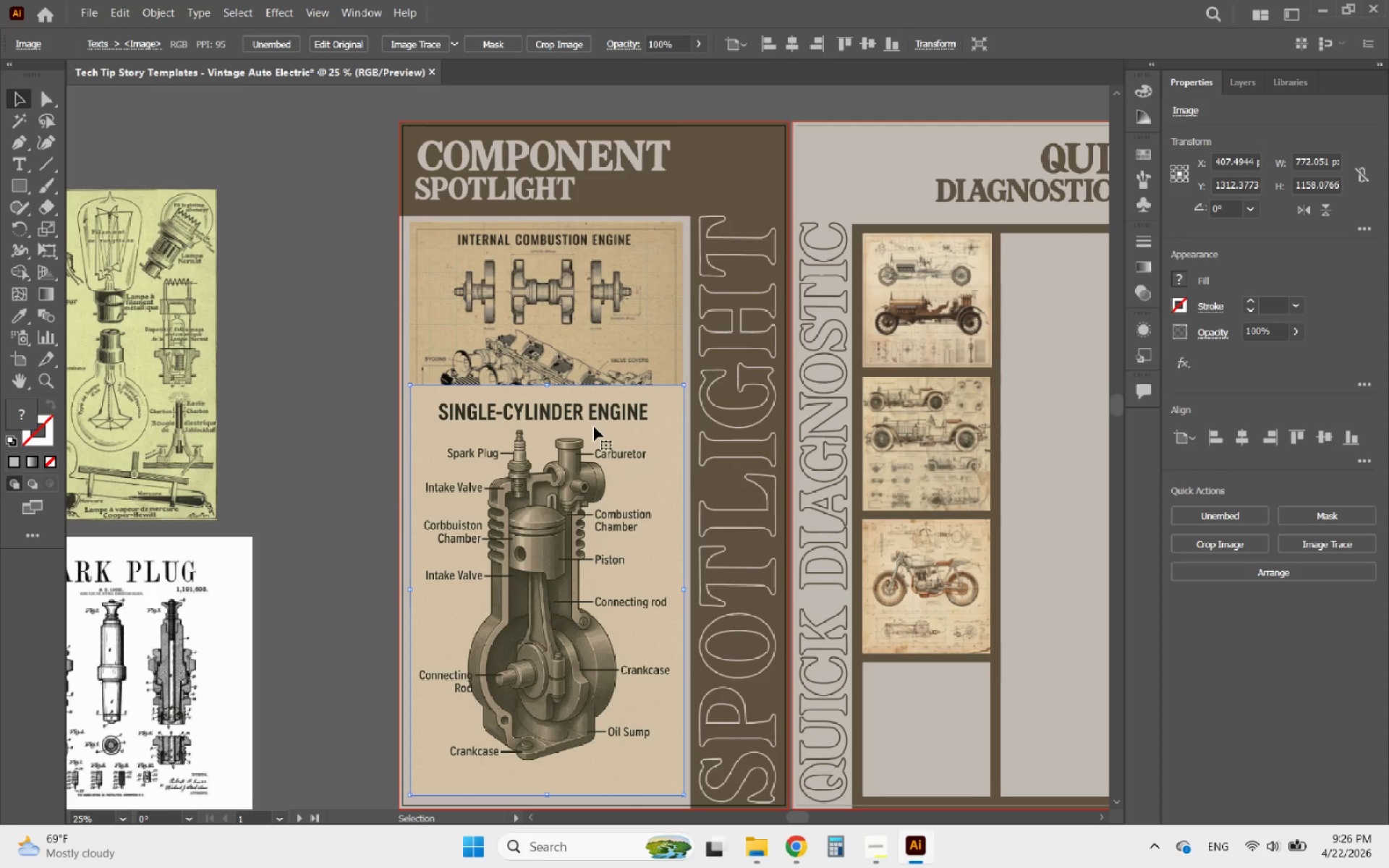 
left_click([594, 427])
 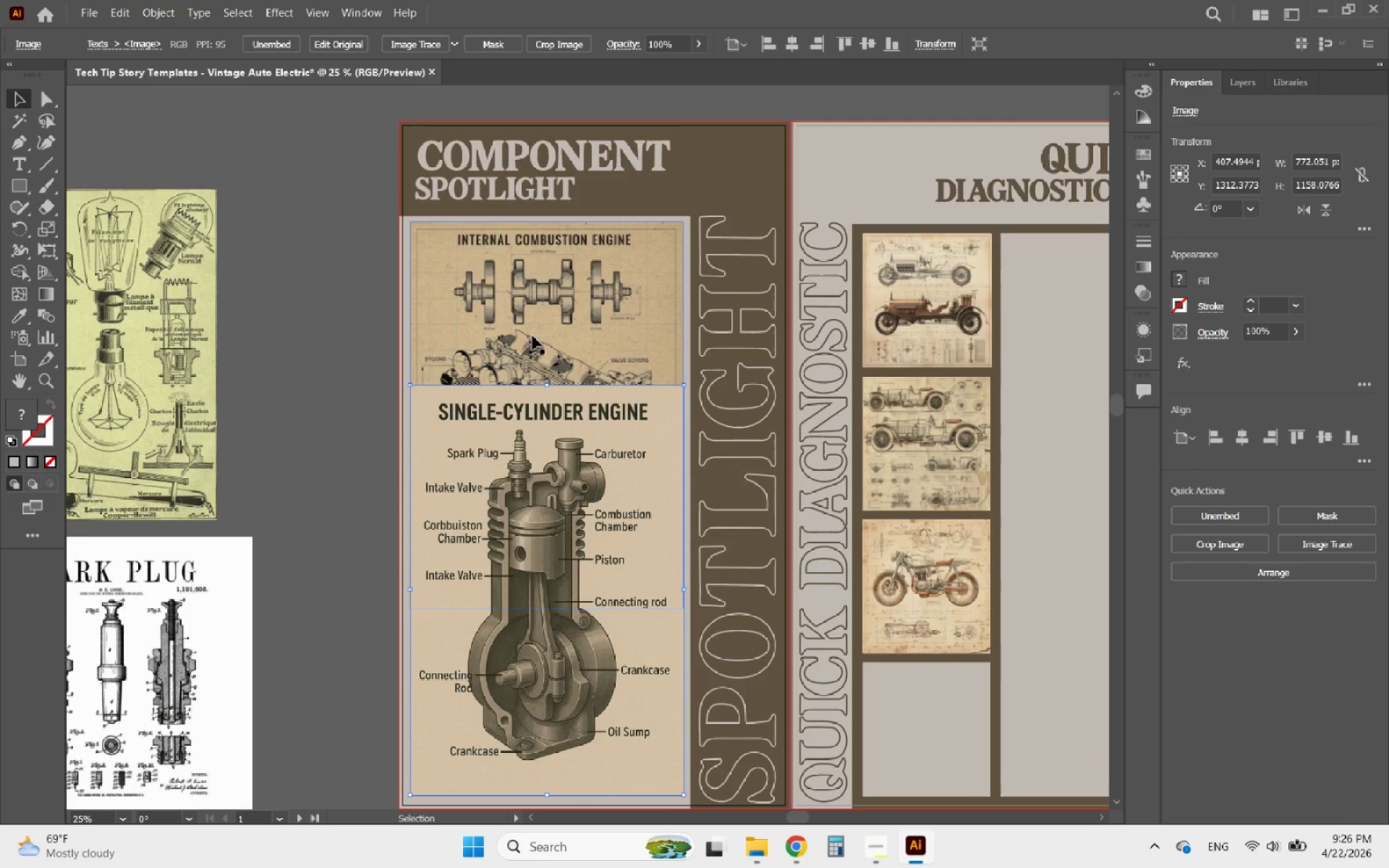 
hold_key(key=AltLeft, duration=1.3)
scroll: coordinate [540, 346], scroll_direction: down, amount: 5.0
 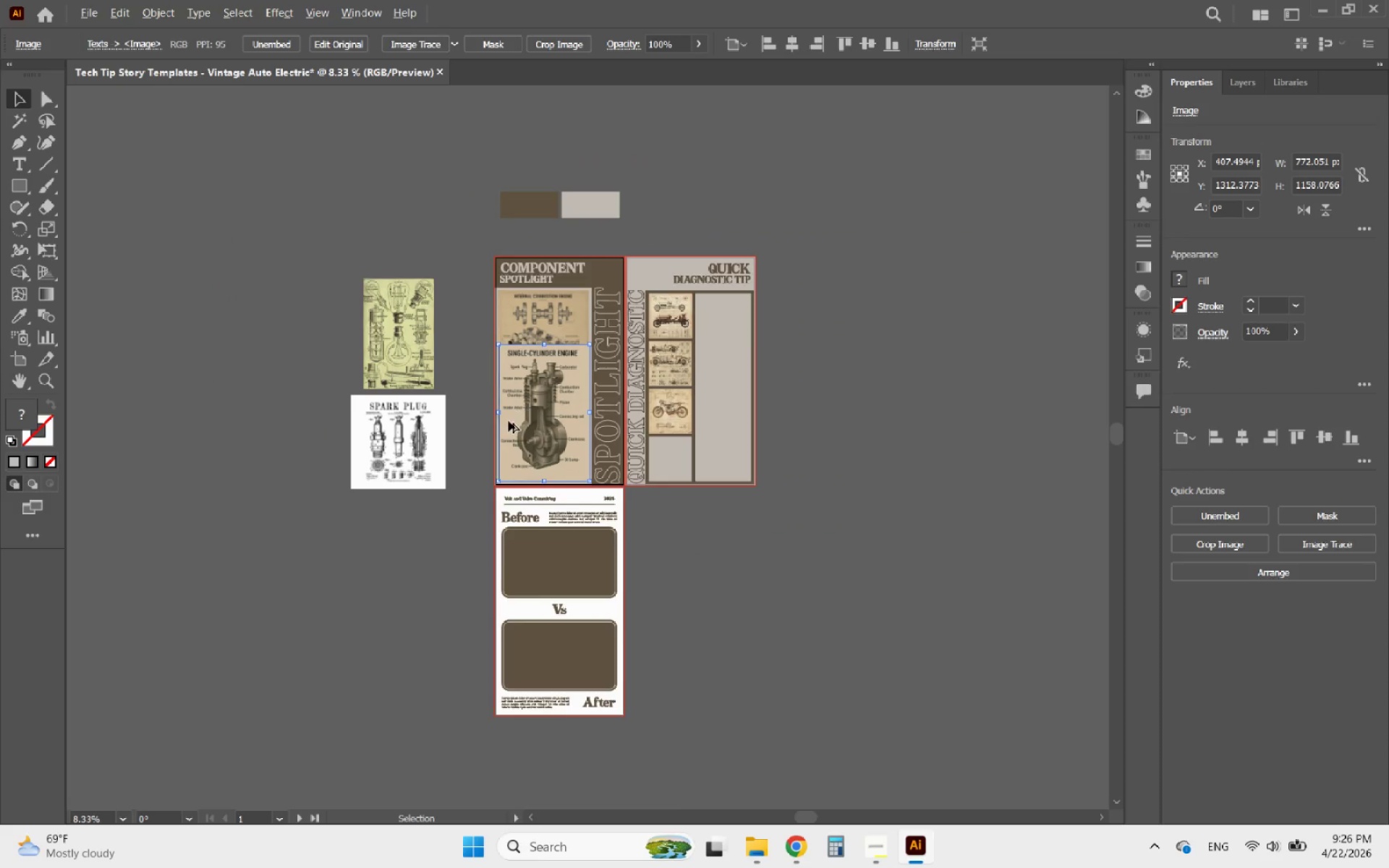 
left_click_drag(start_coordinate=[322, 483], to_coordinate=[956, 579])
 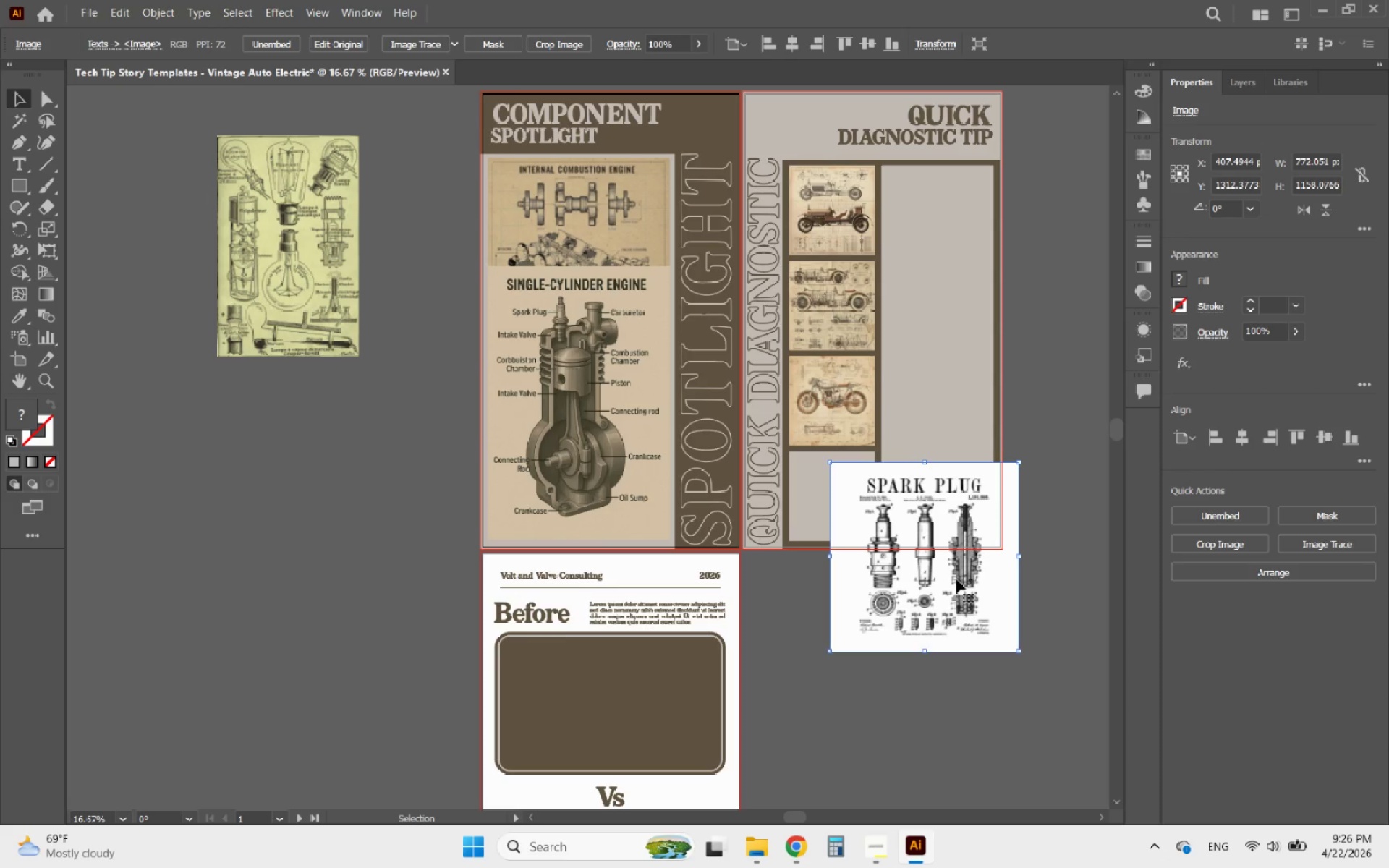 
scroll: coordinate [509, 421], scroll_direction: up, amount: 1.0
 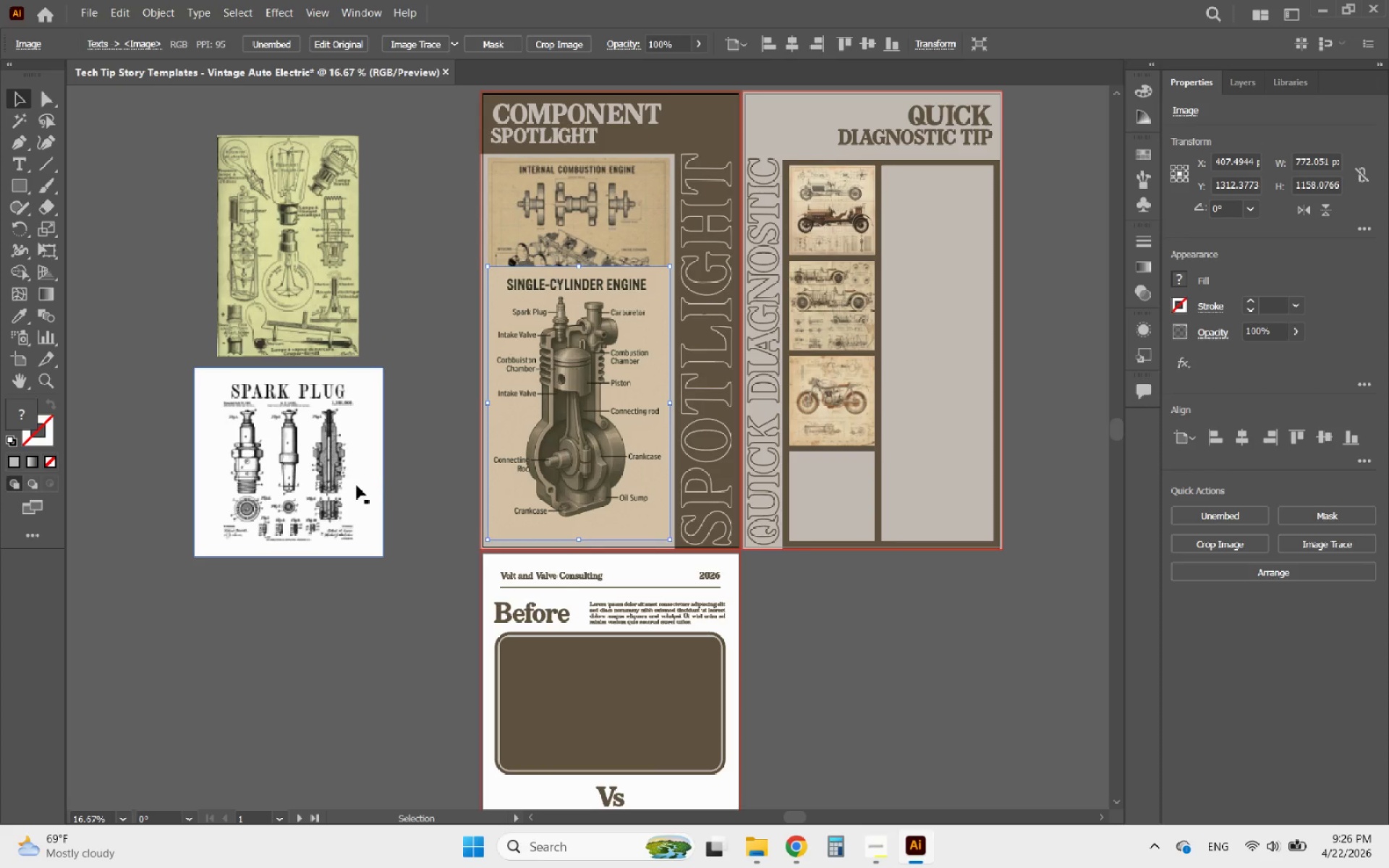 
hold_key(key=AltLeft, duration=0.62)
 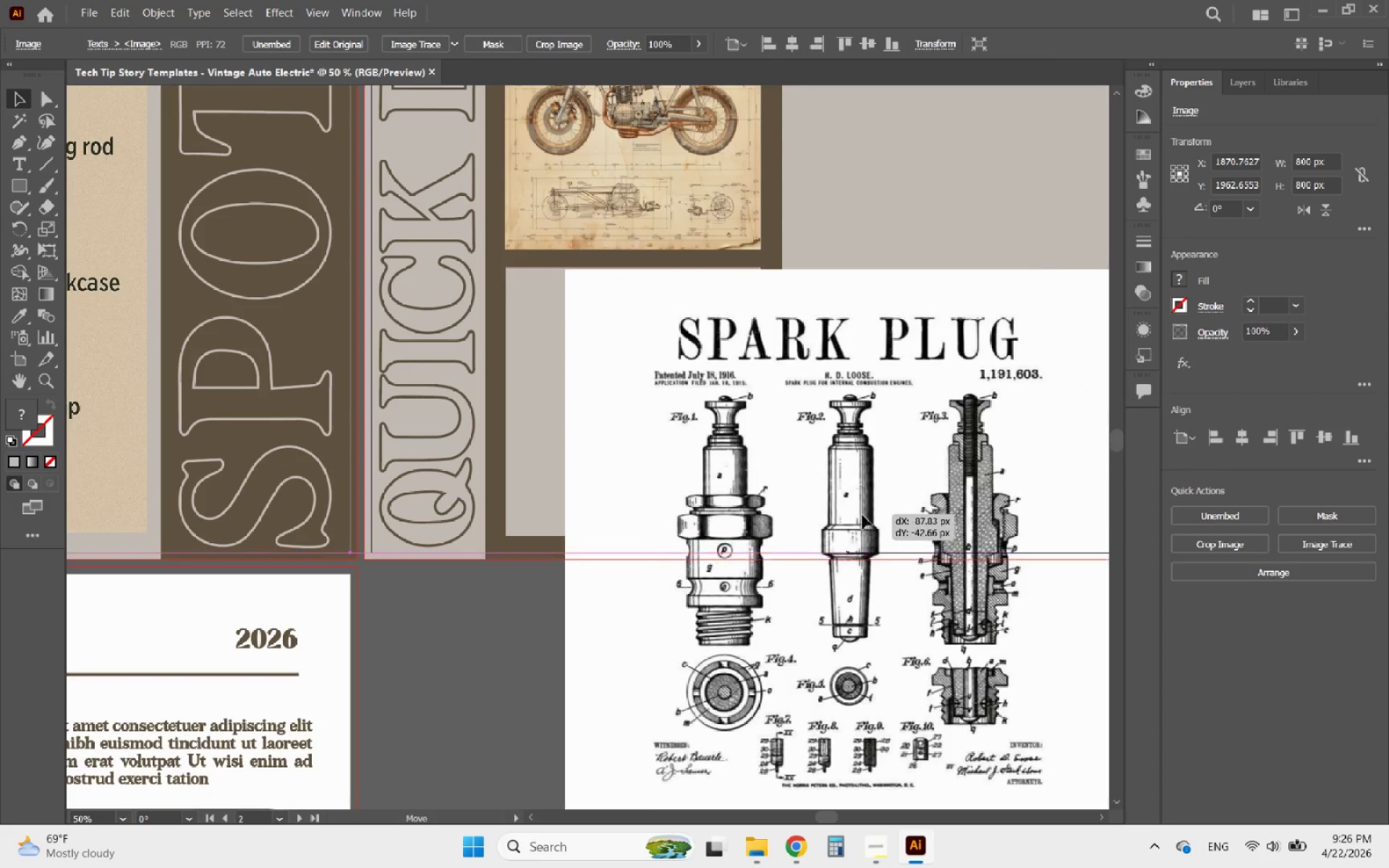 
left_click_drag(start_coordinate=[925, 544], to_coordinate=[807, 516])
 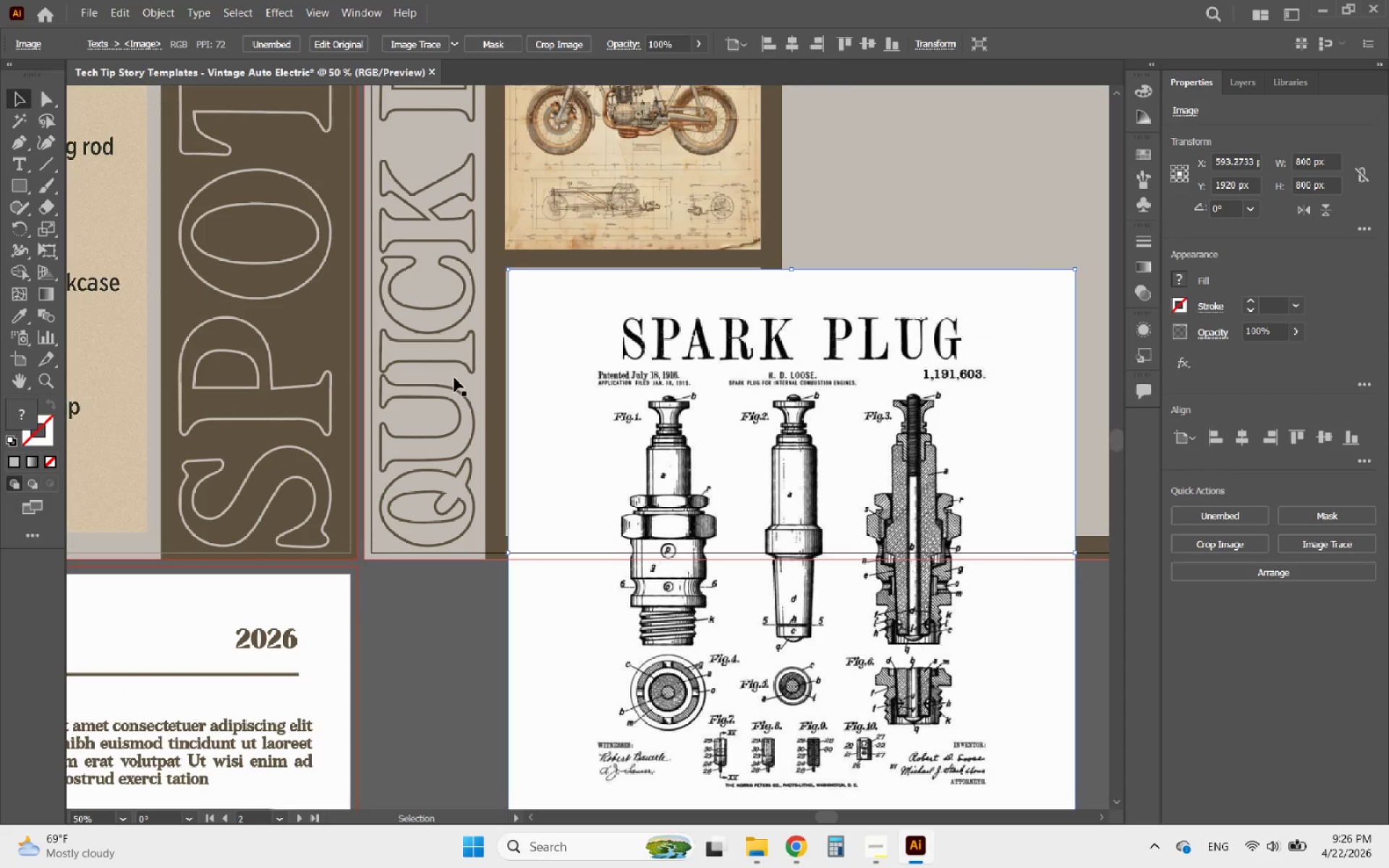 
scroll: coordinate [931, 544], scroll_direction: up, amount: 3.0
 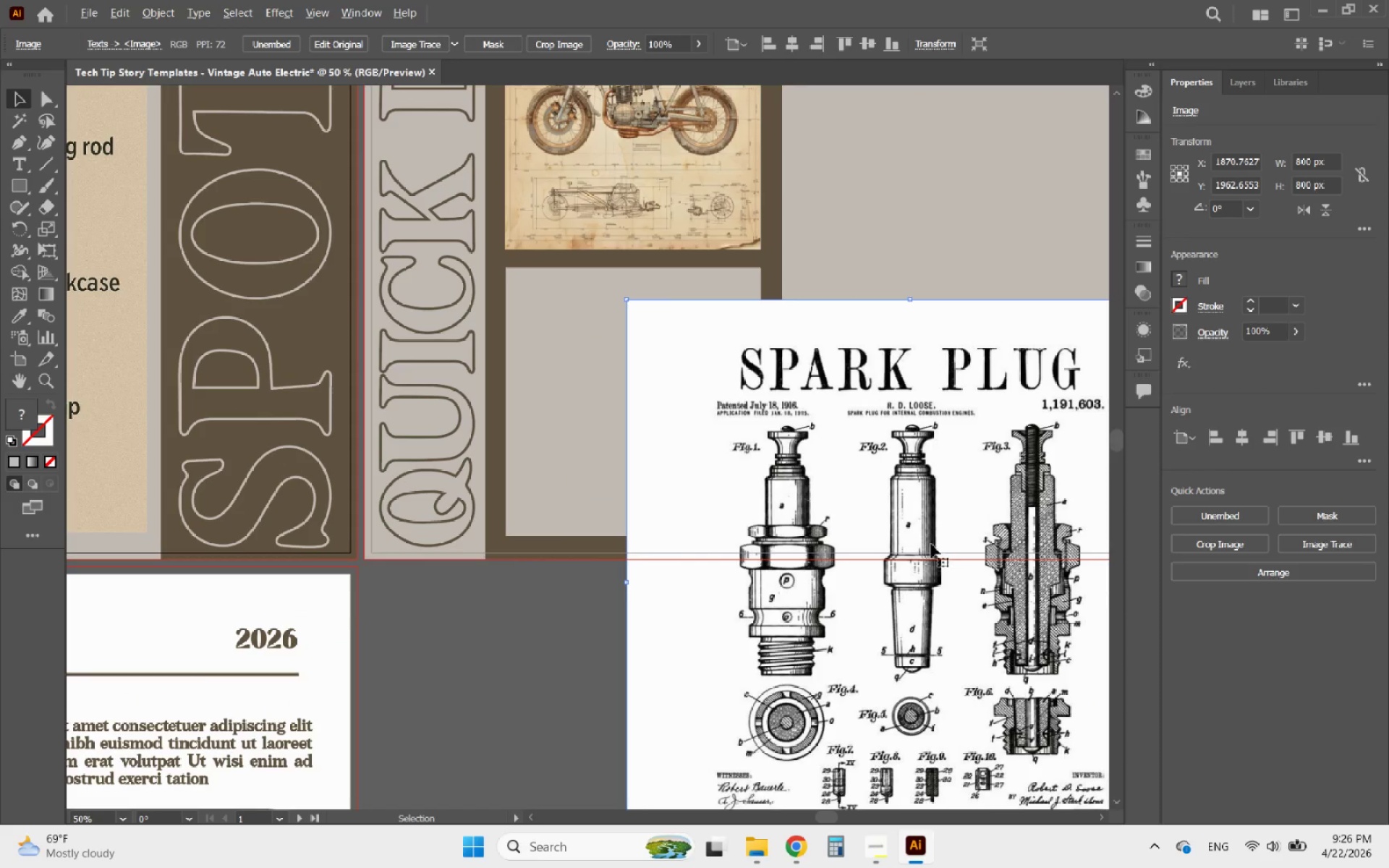 
hold_key(key=AltLeft, duration=0.59)
 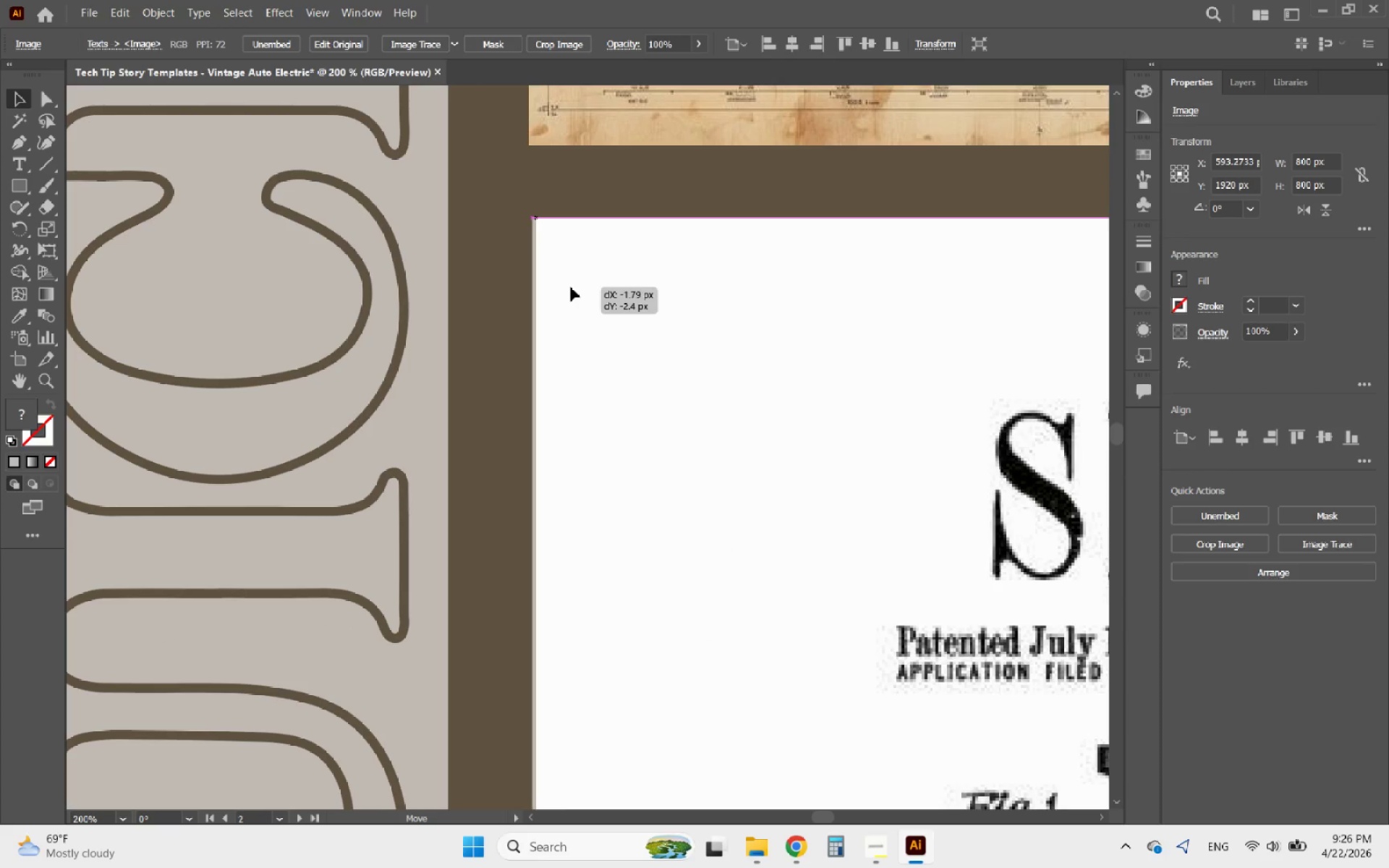 
left_click_drag(start_coordinate=[577, 294], to_coordinate=[566, 286])
 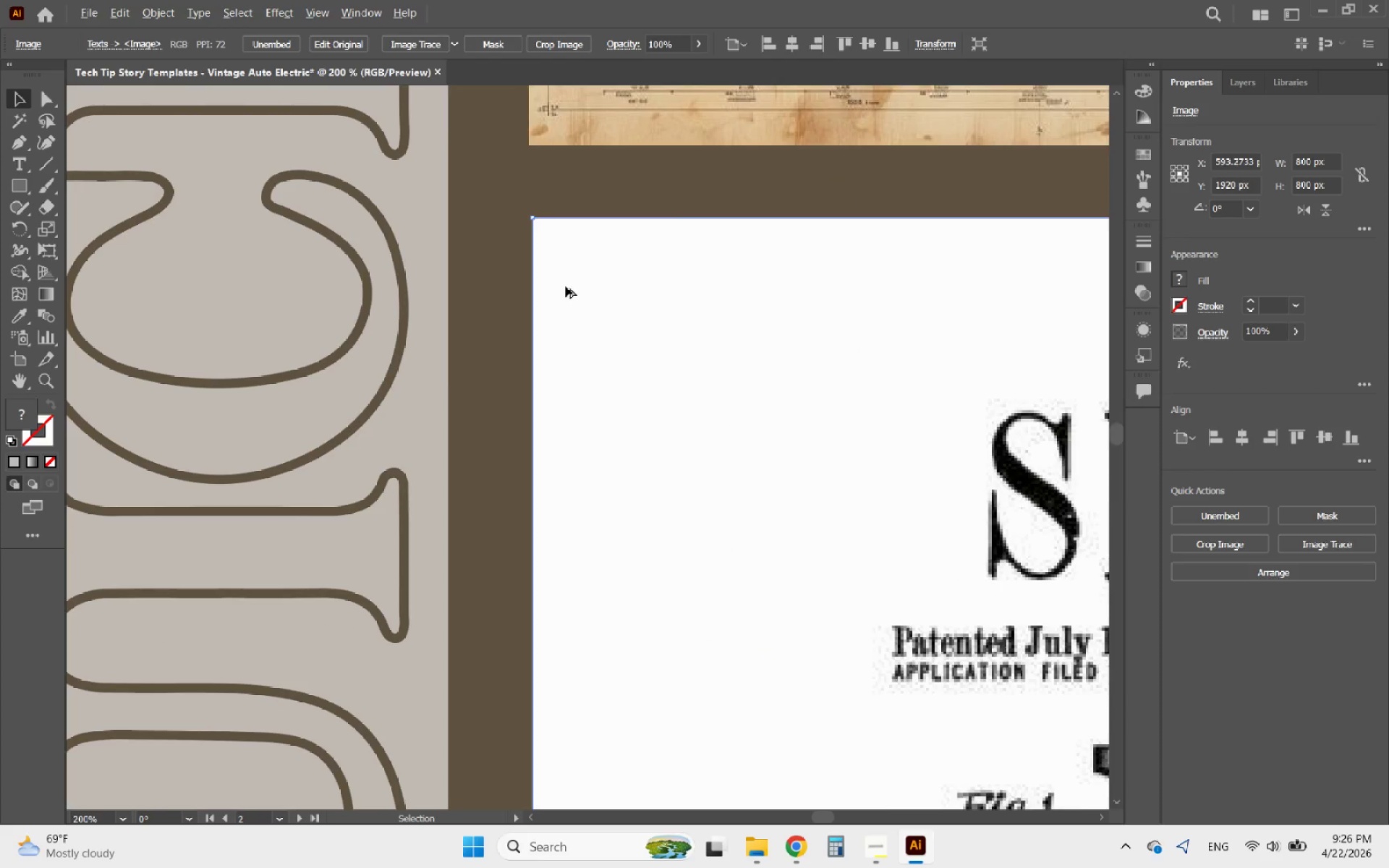 
scroll: coordinate [501, 278], scroll_direction: up, amount: 4.0
 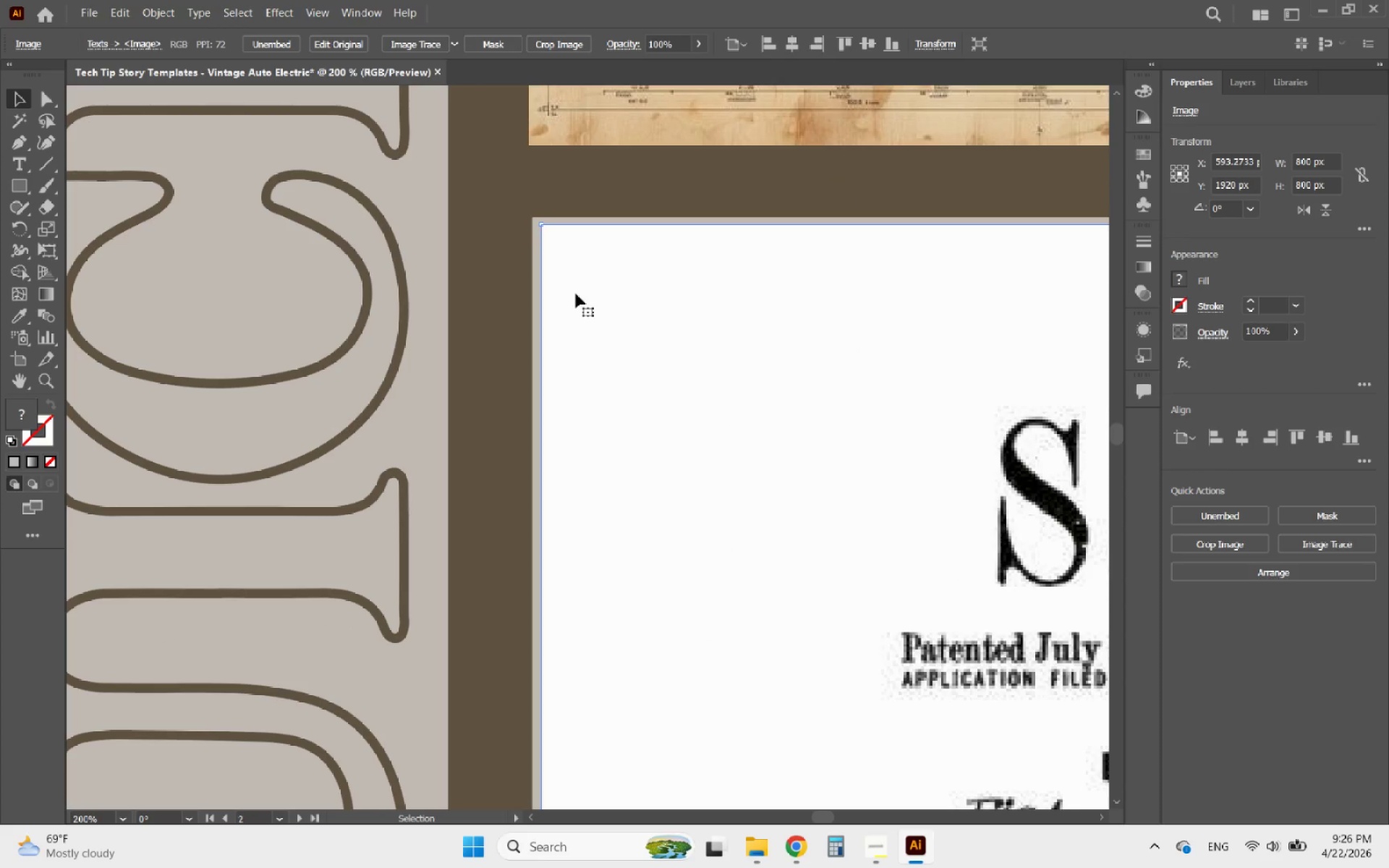 
hold_key(key=AltLeft, duration=0.52)
 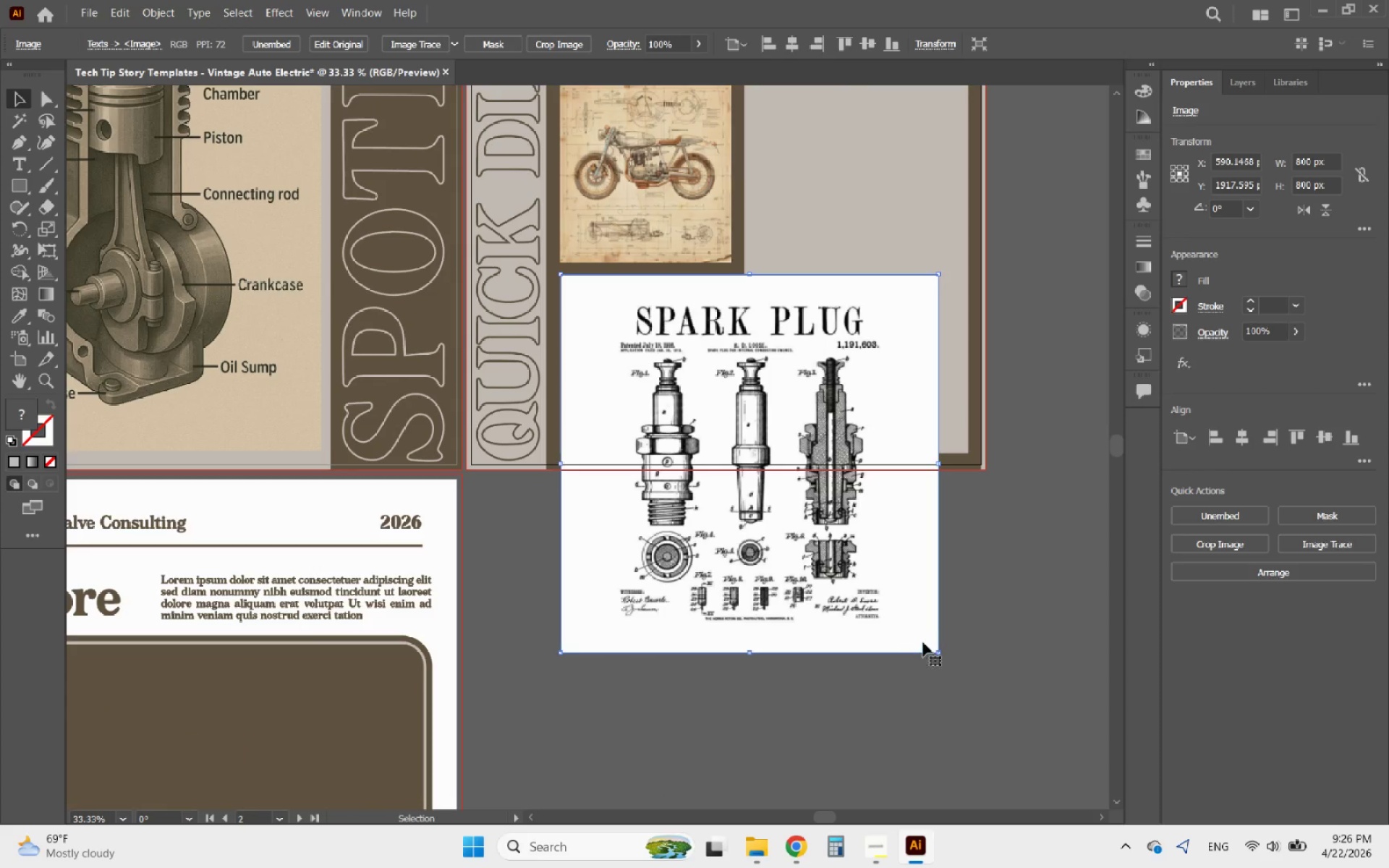 
hold_key(key=ShiftLeft, duration=1.51)
 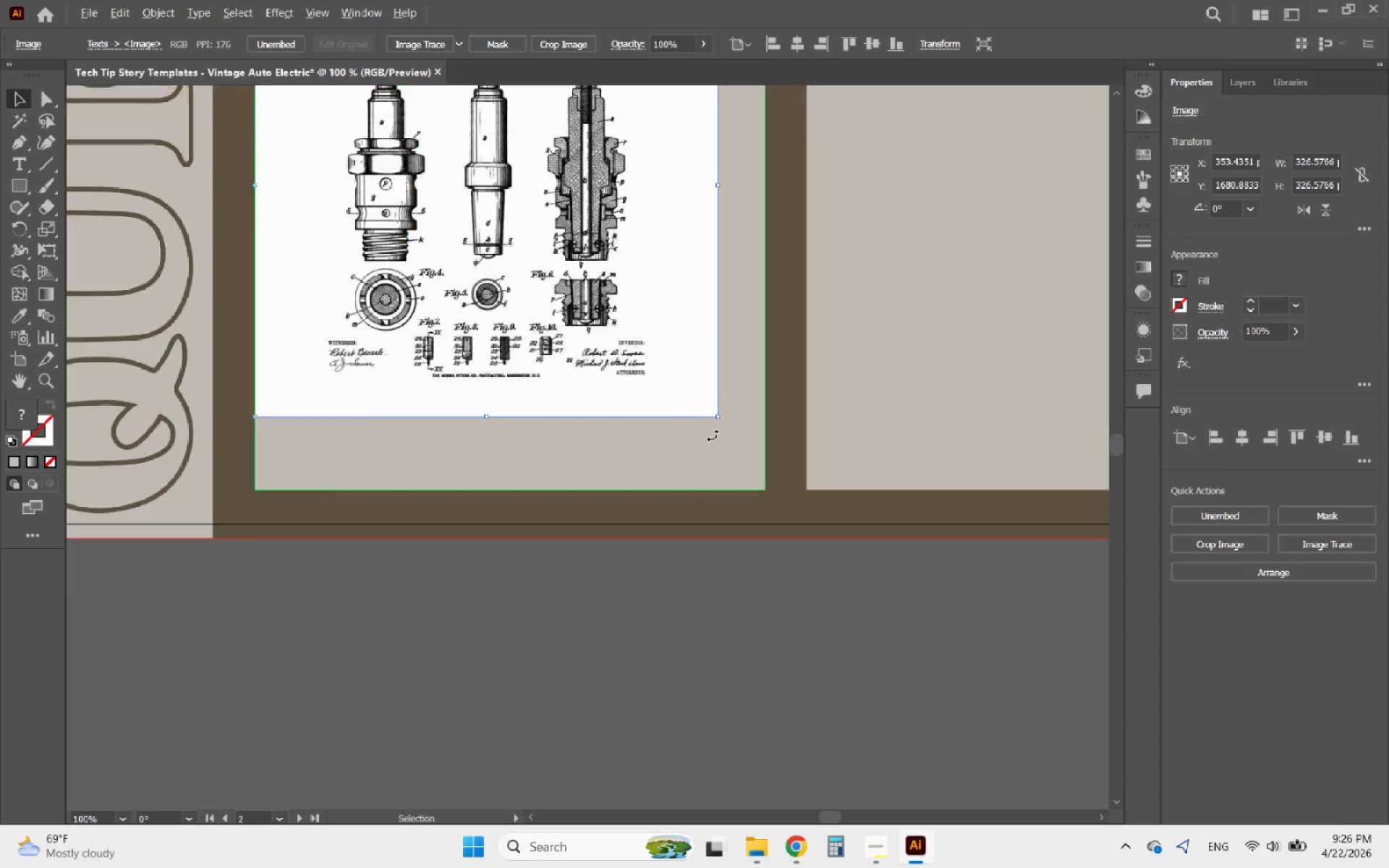 
scroll: coordinate [566, 286], scroll_direction: down, amount: 4.0
 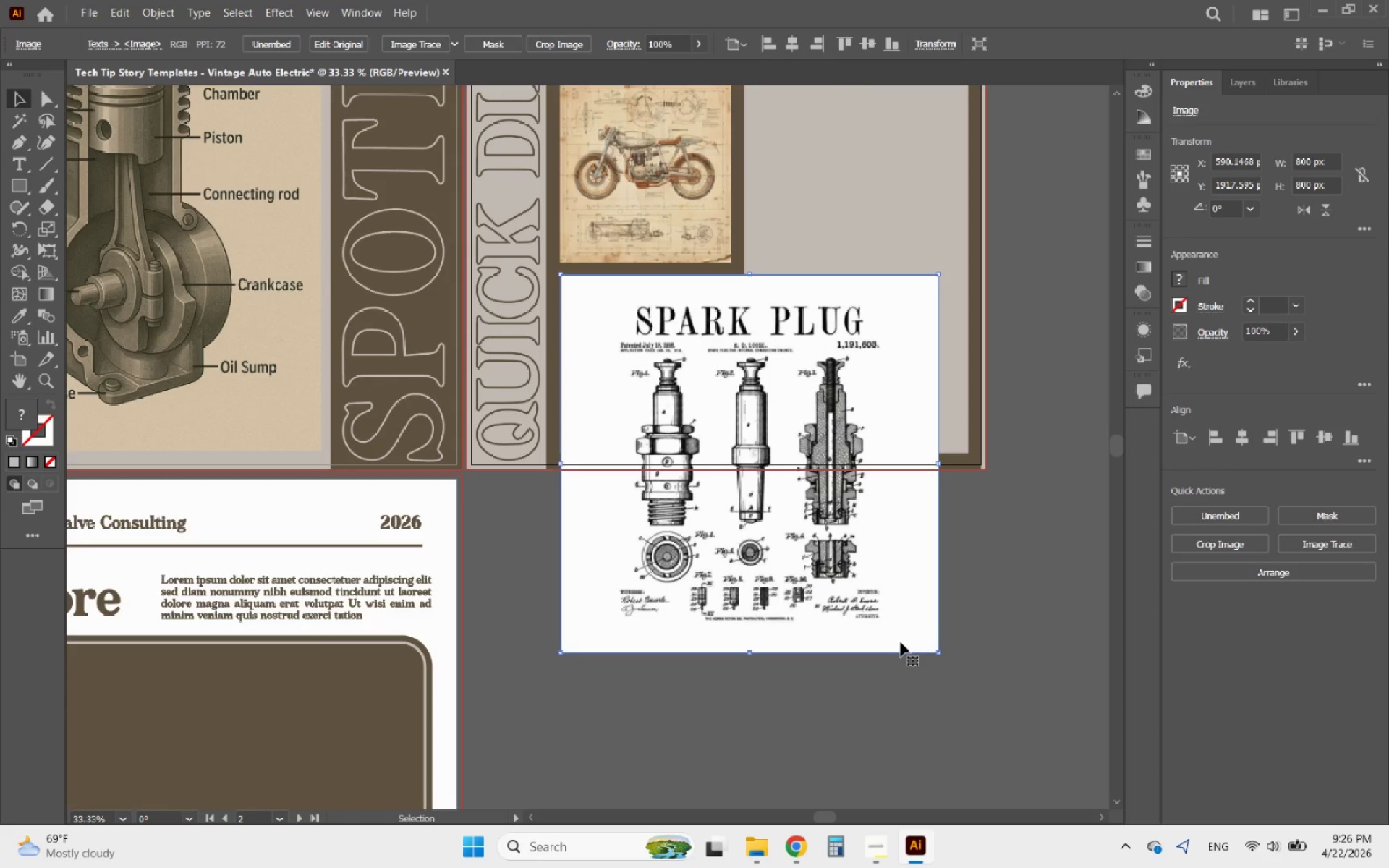 
left_click_drag(start_coordinate=[934, 650], to_coordinate=[713, 435])
 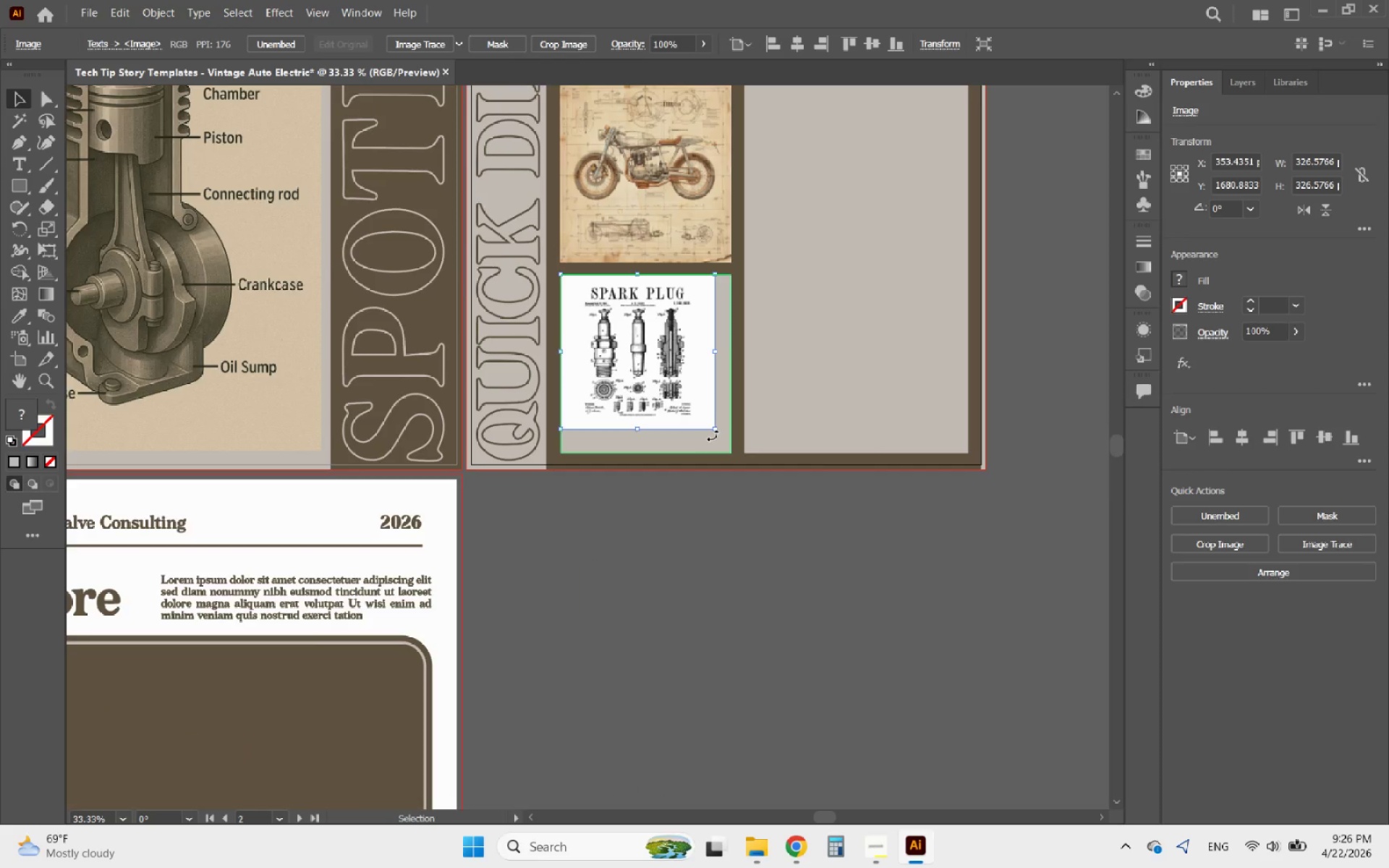 
hold_key(key=AltLeft, duration=0.34)
 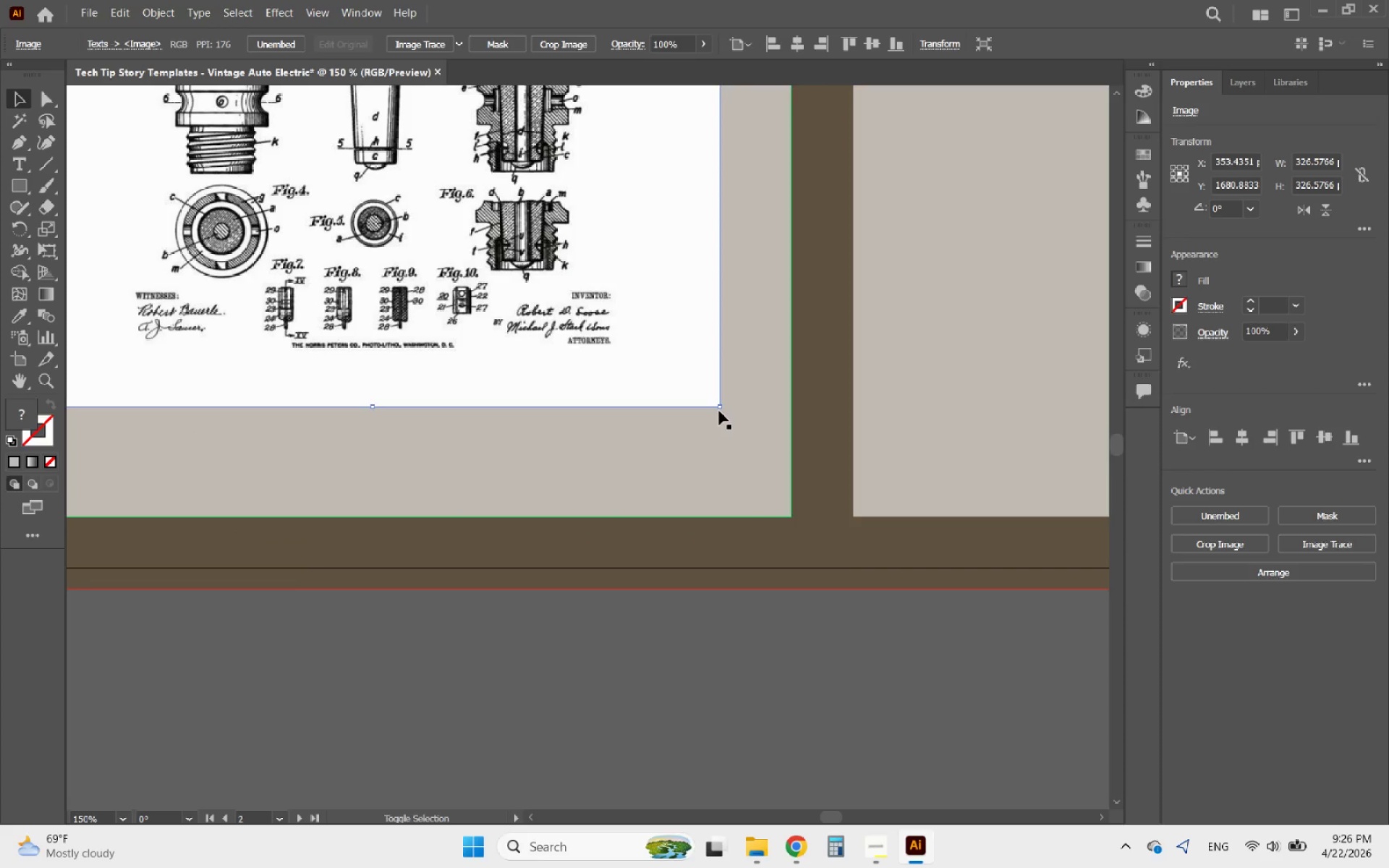 
hold_key(key=ShiftLeft, duration=2.08)
left_click_drag(start_coordinate=[719, 407], to_coordinate=[802, 478])
 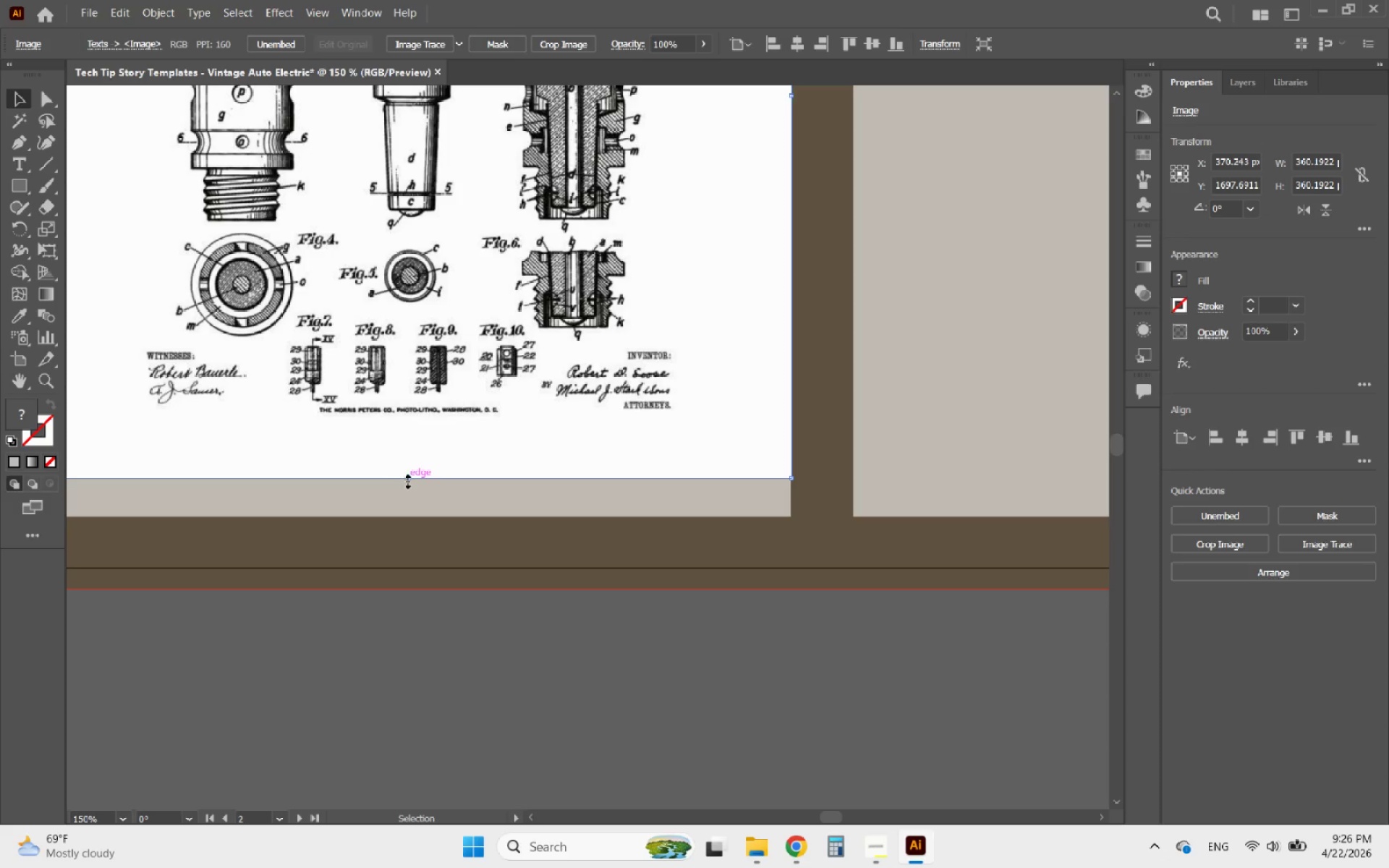 
scroll: coordinate [713, 435], scroll_direction: up, amount: 3.0
 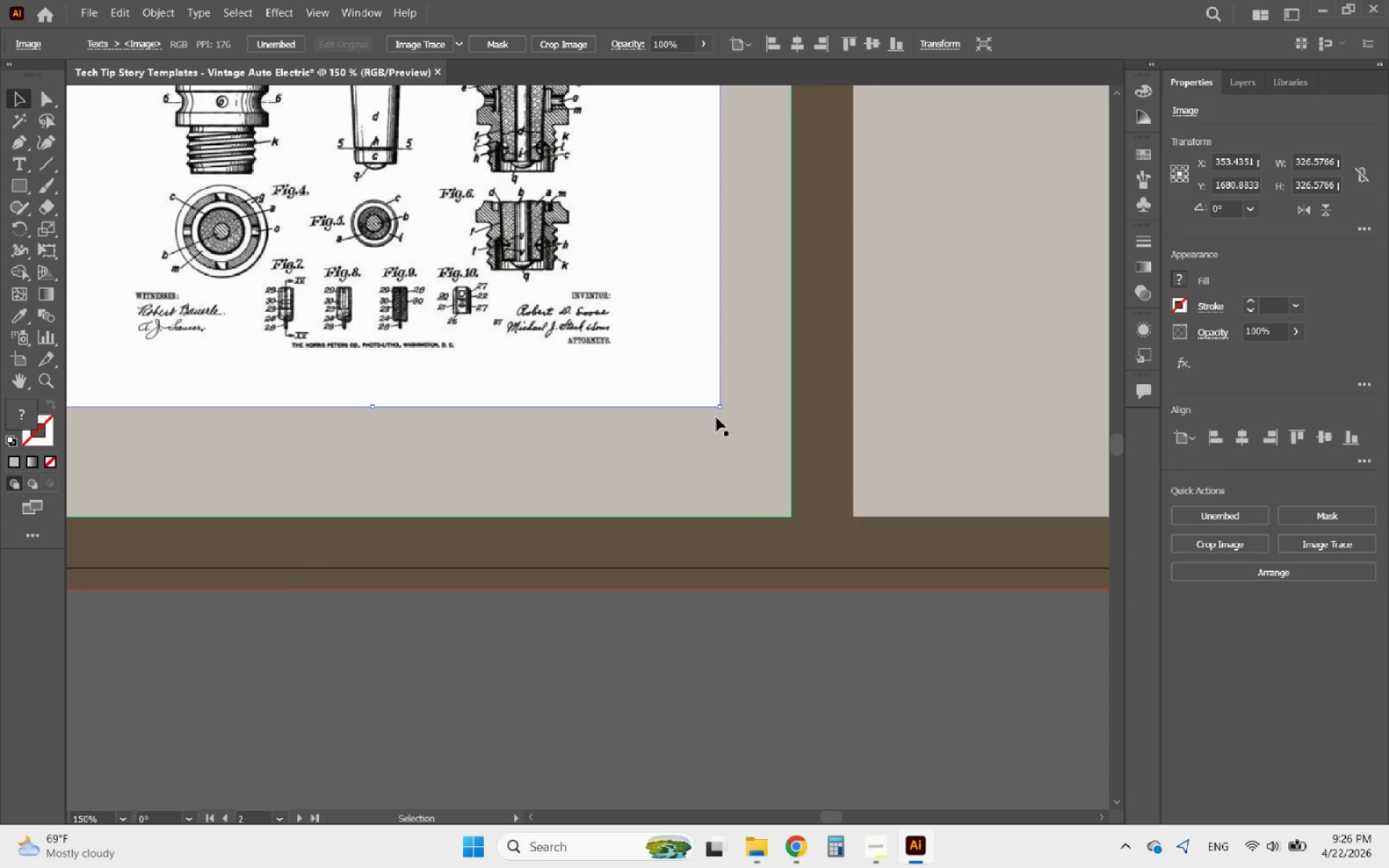 
left_click_drag(start_coordinate=[405, 480], to_coordinate=[377, 516])
 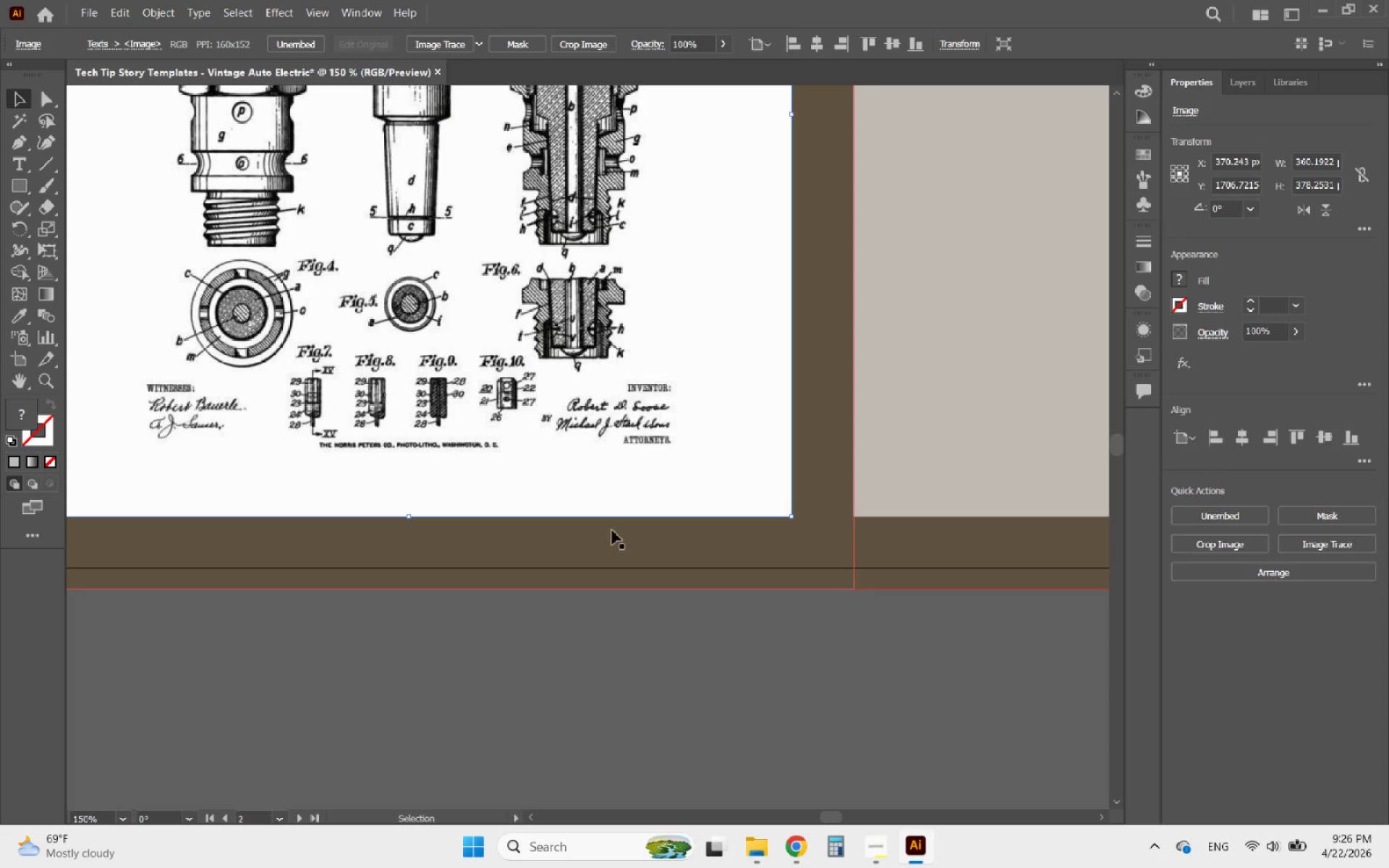 
hold_key(key=AltLeft, duration=0.48)
 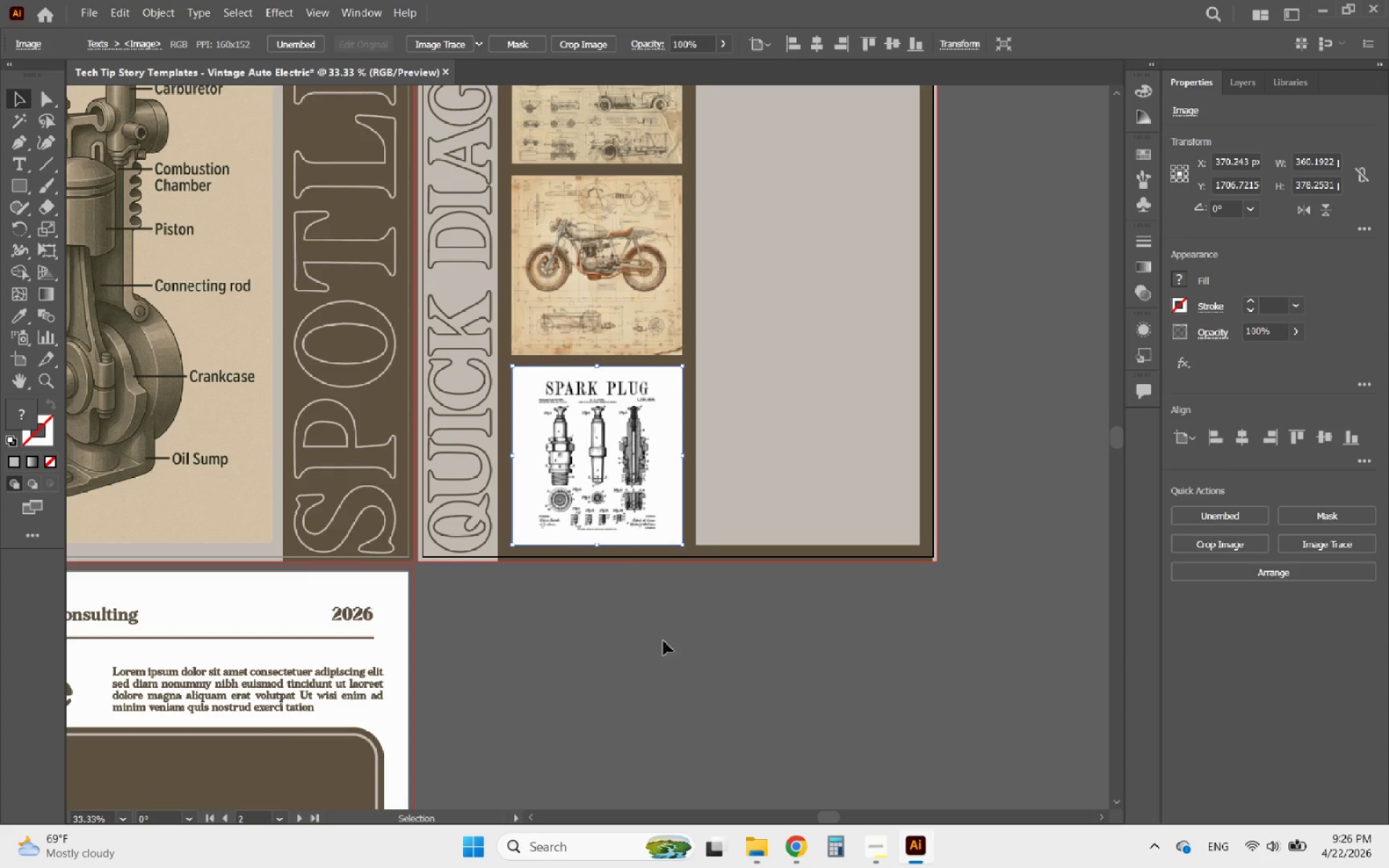 
left_click([663, 645])
 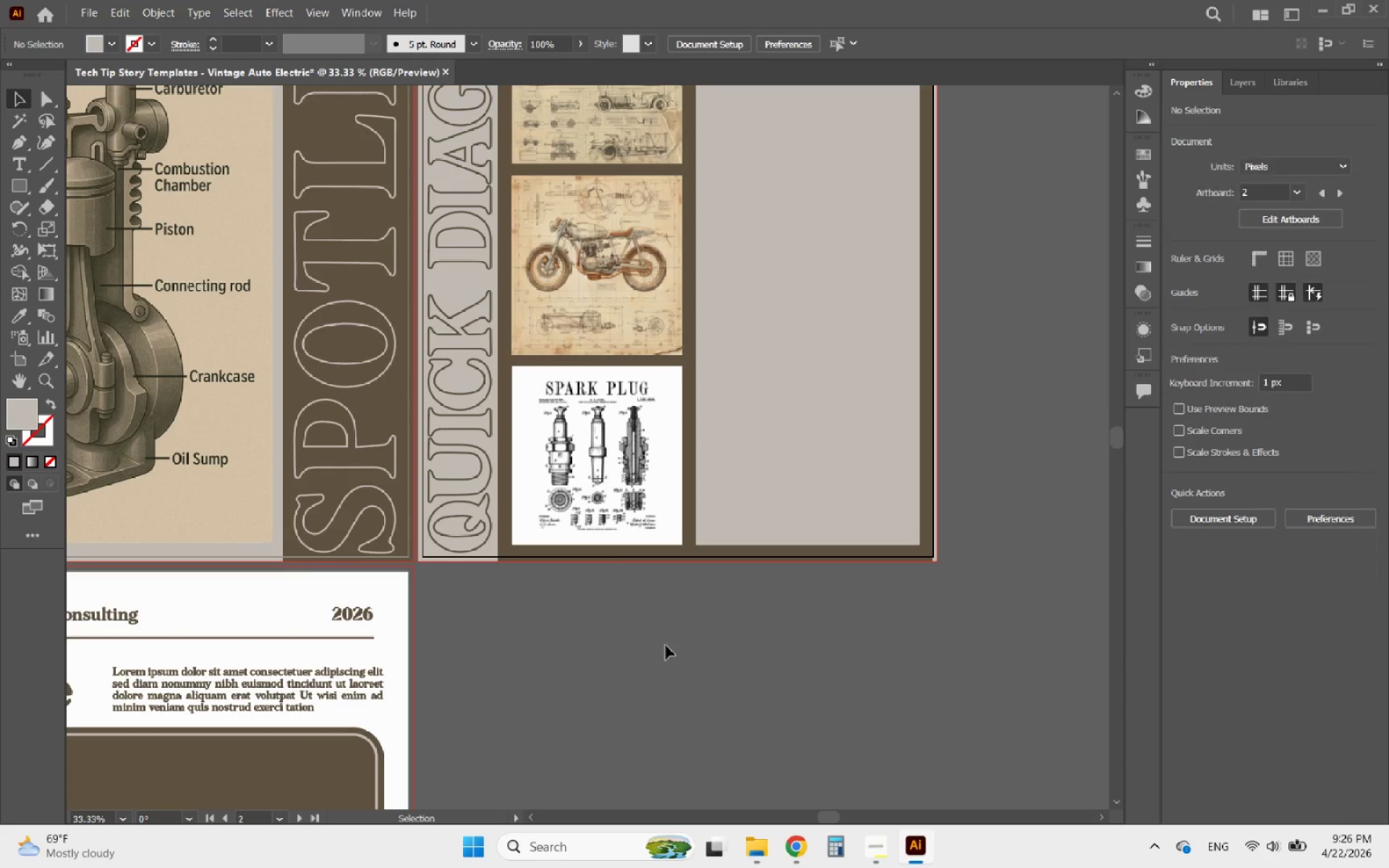 
scroll: coordinate [652, 553], scroll_direction: down, amount: 3.0
 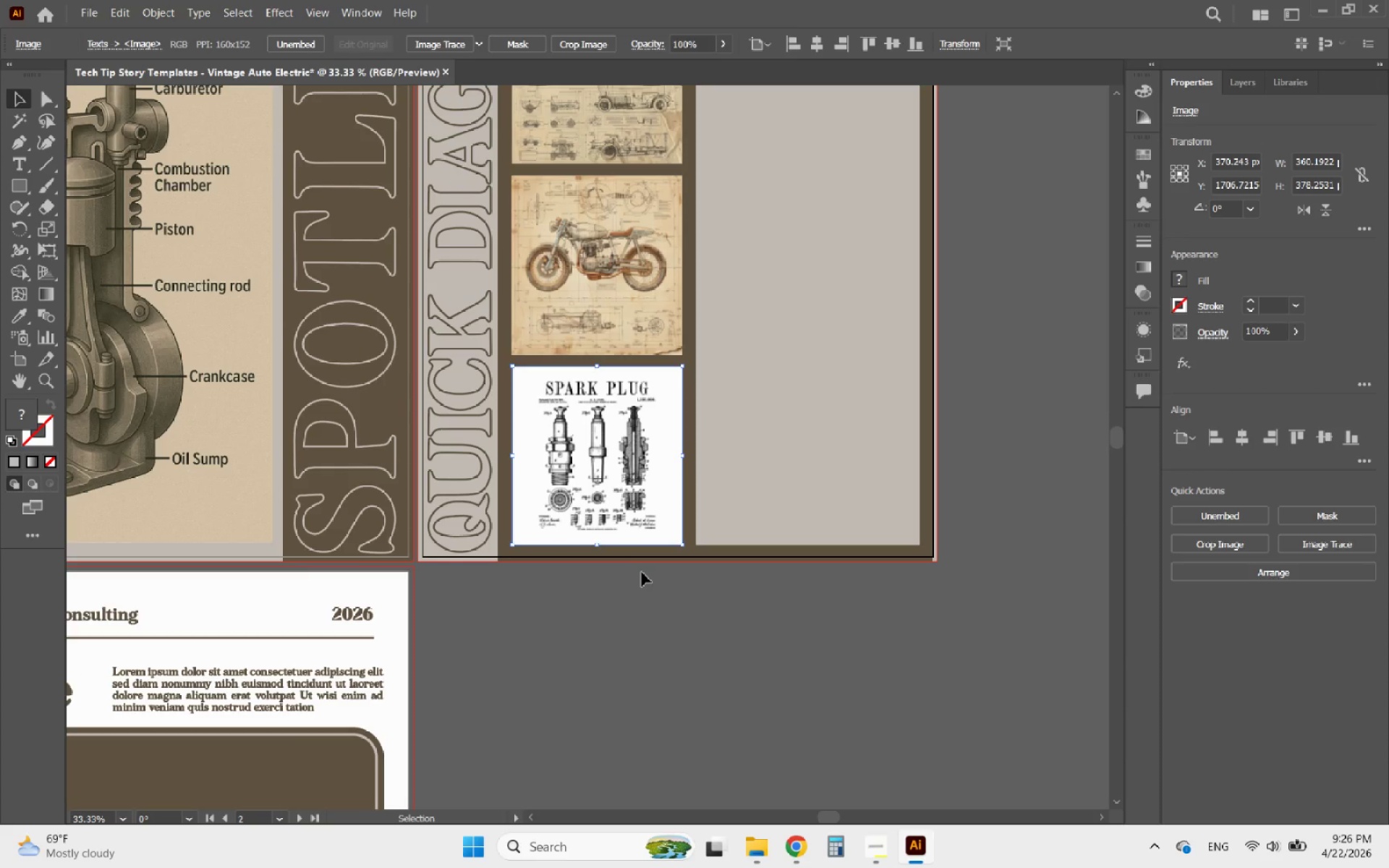 
hold_key(key=AltLeft, duration=0.69)
scroll: coordinate [694, 600], scroll_direction: down, amount: 8.0
 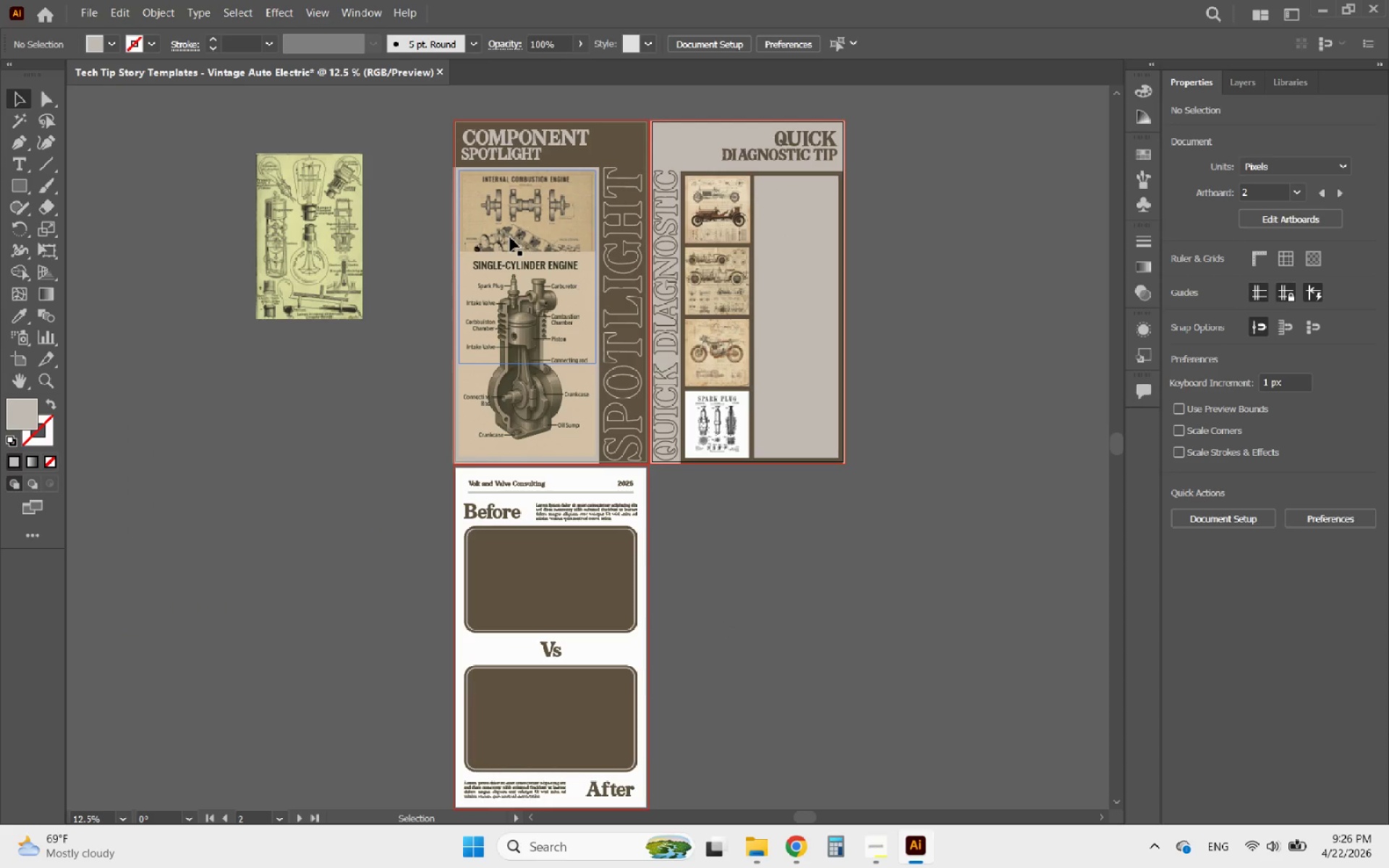 
left_click_drag(start_coordinate=[497, 299], to_coordinate=[249, 399])
 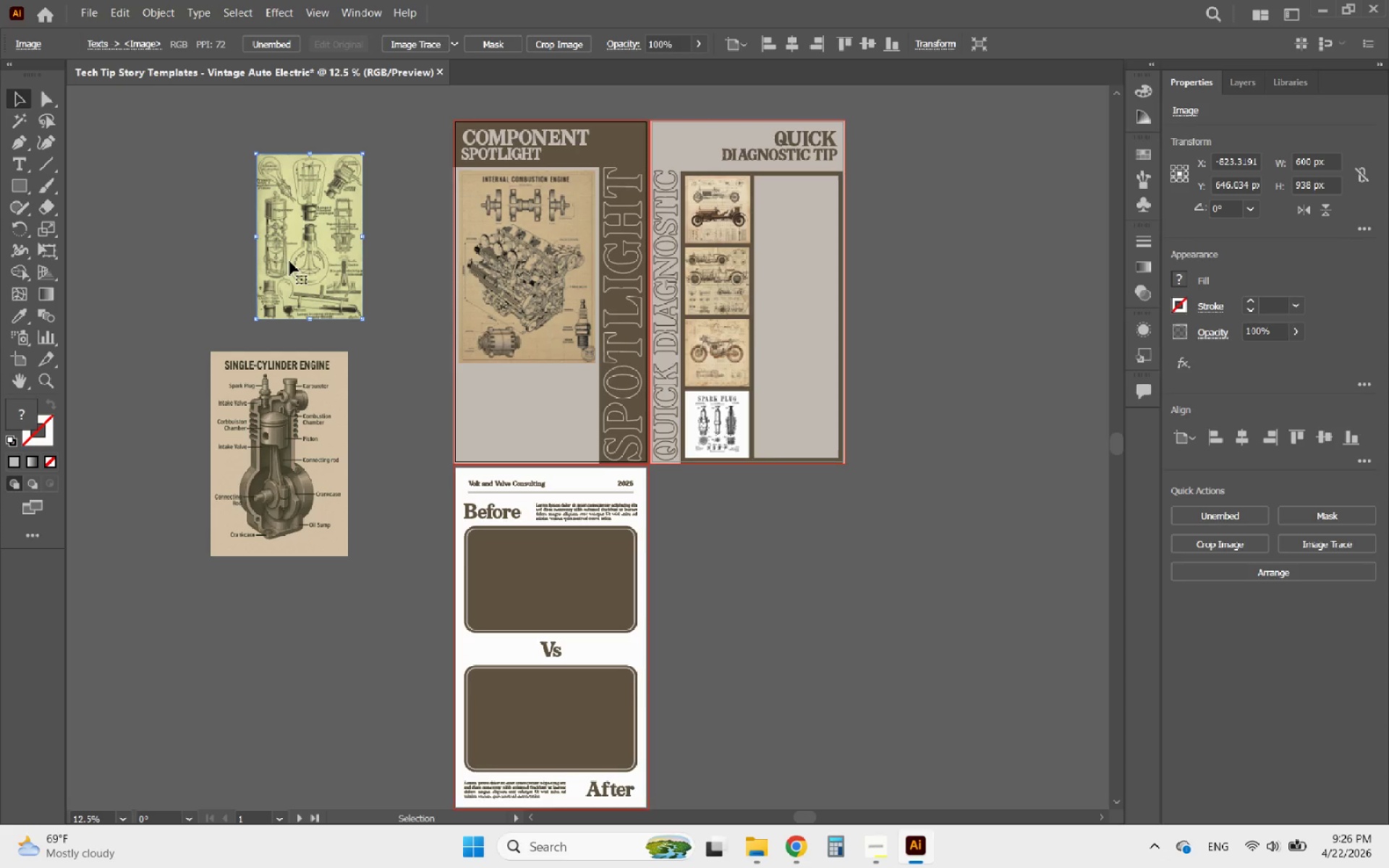 
key(Delete)
 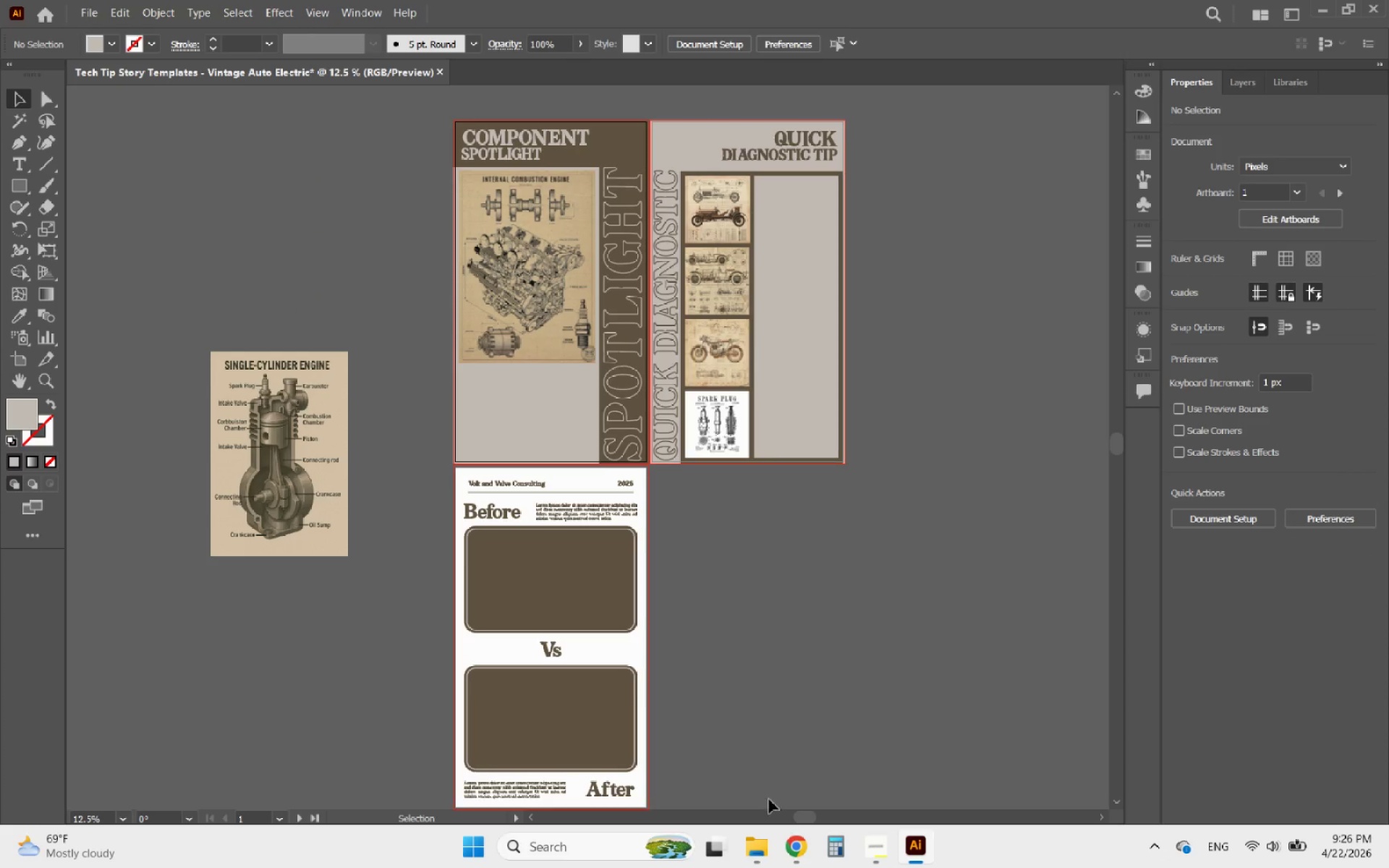 
left_click([804, 852])
 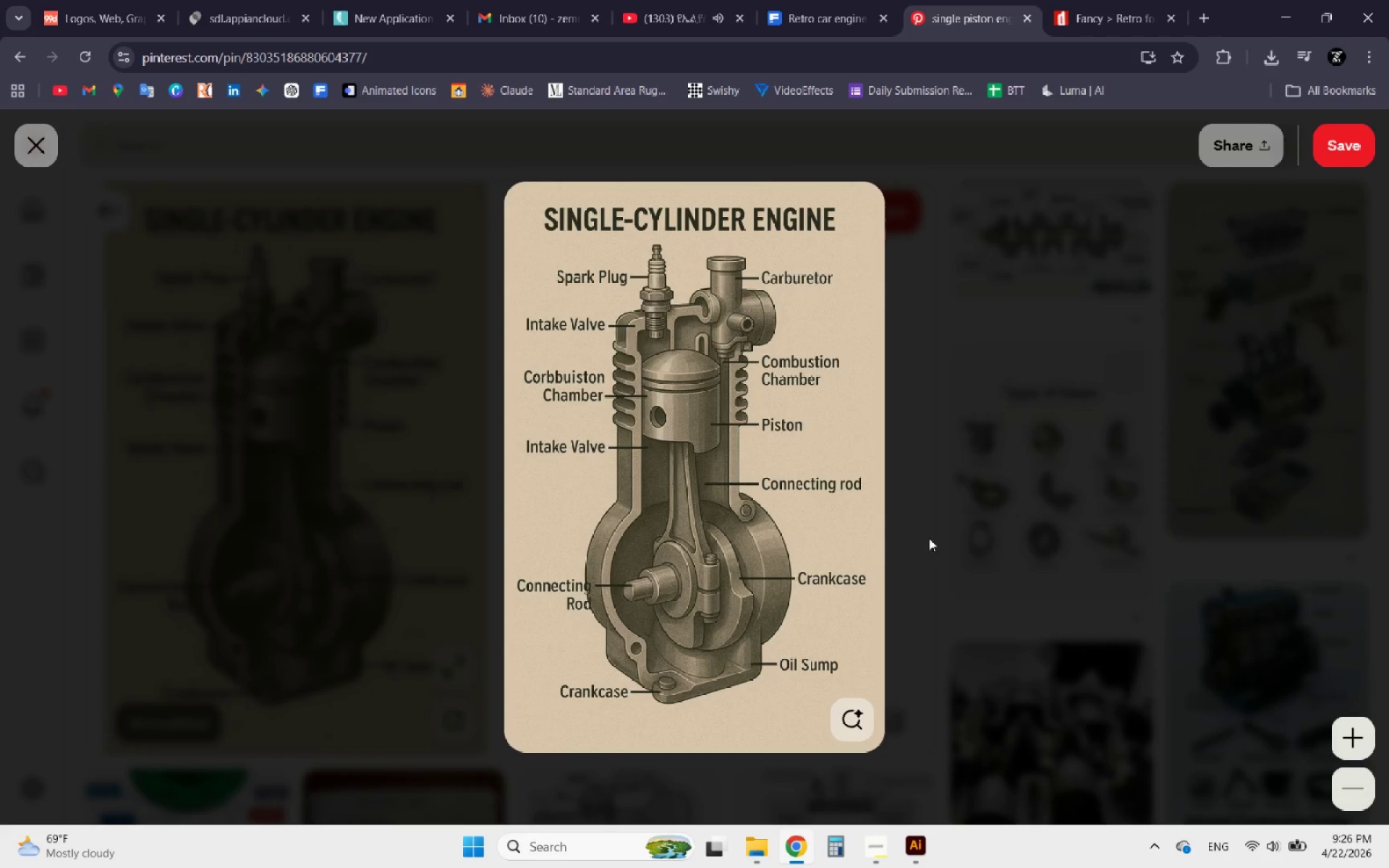 
left_click([932, 531])
 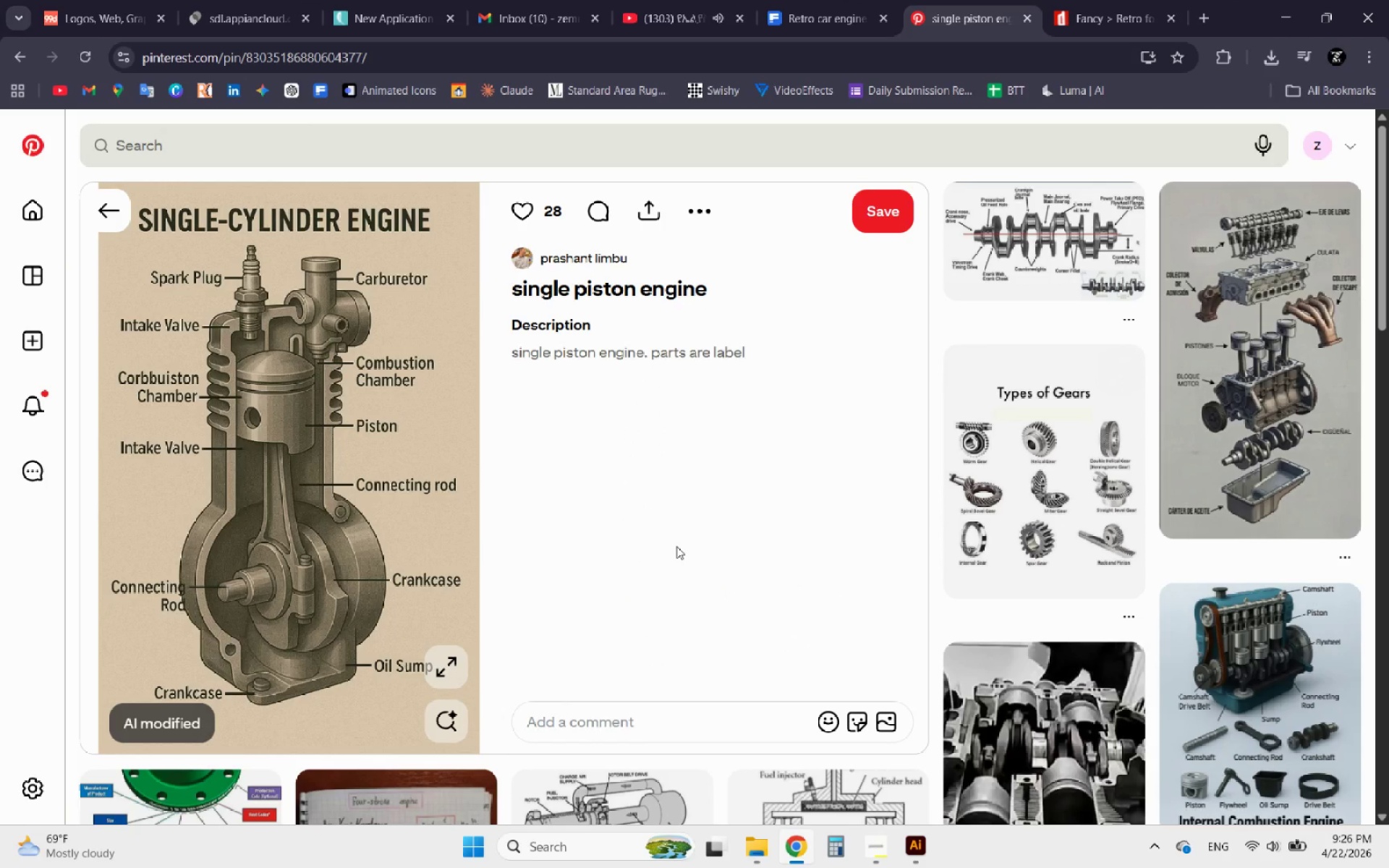 
scroll: coordinate [676, 546], scroll_direction: down, amount: 5.0
 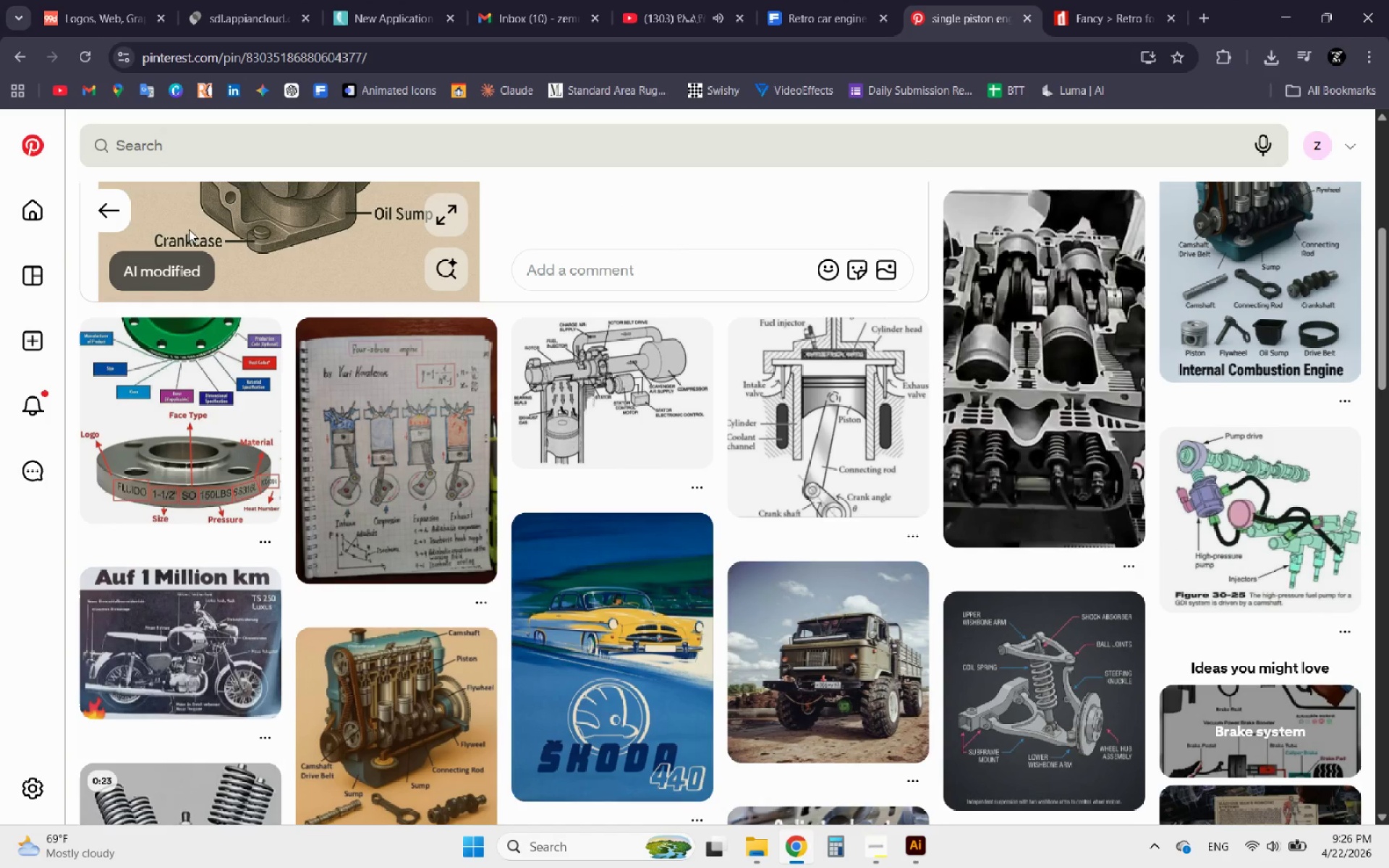 
left_click([90, 211])
 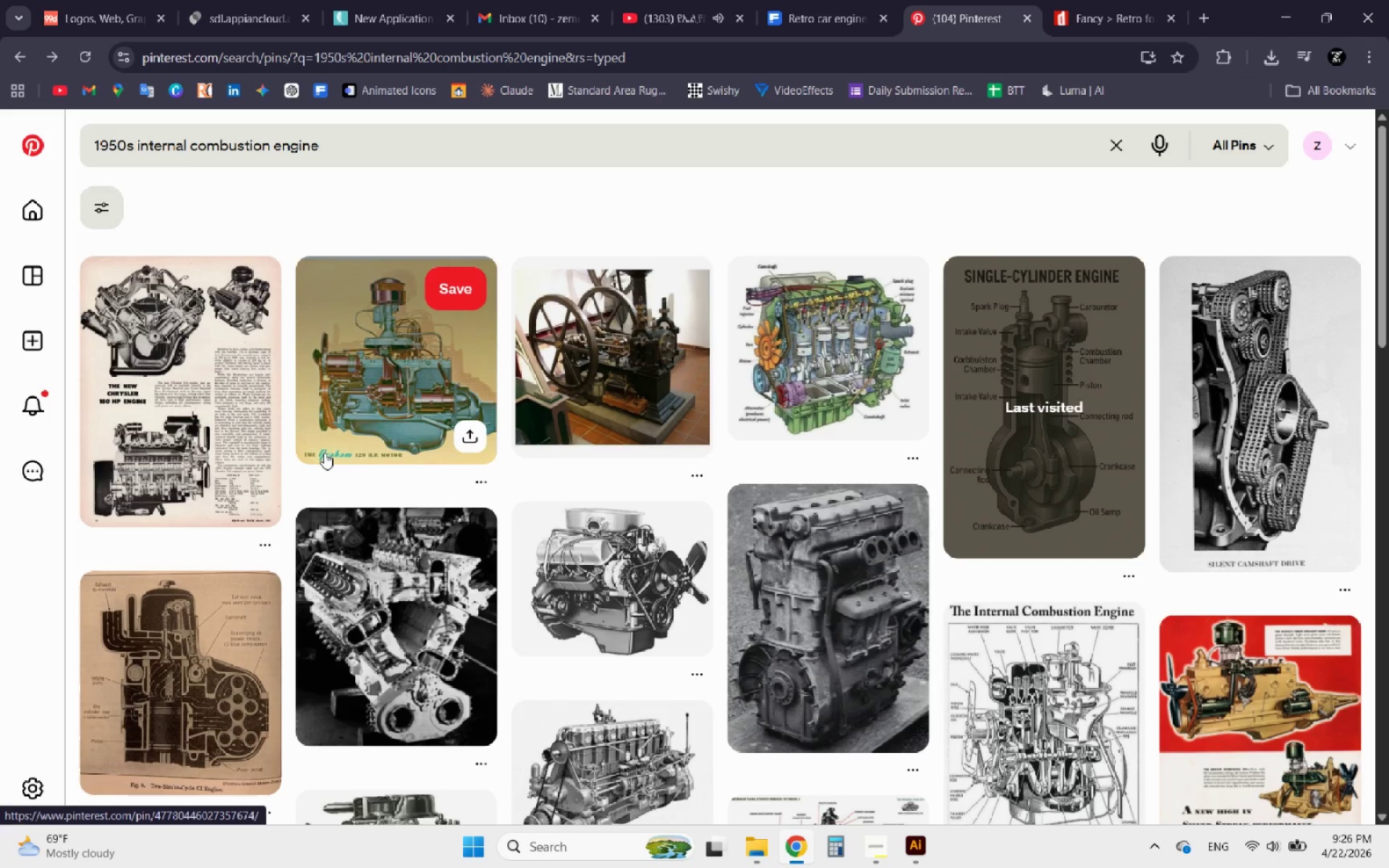 
scroll: coordinate [419, 417], scroll_direction: down, amount: 11.0
 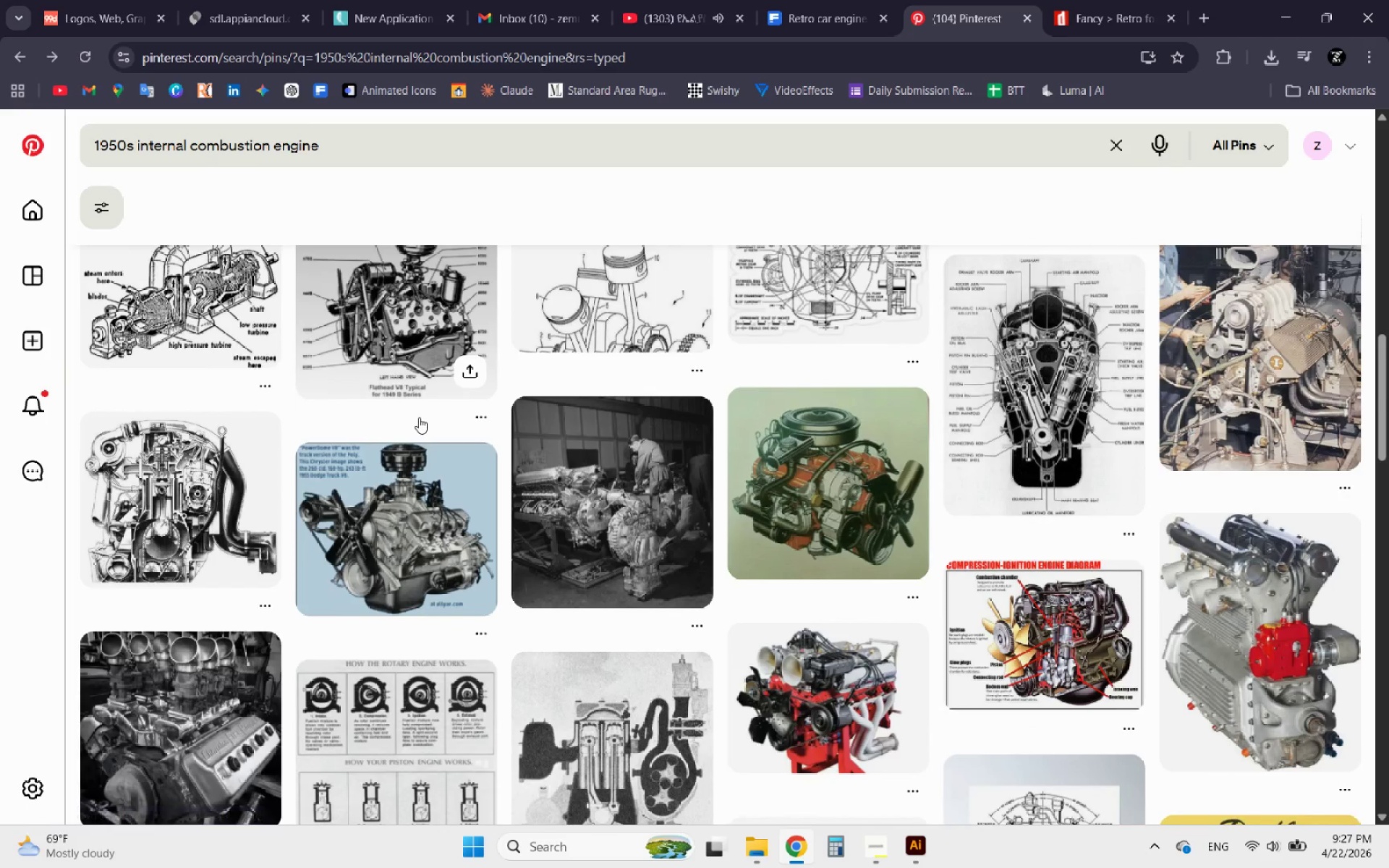 
scroll: coordinate [407, 433], scroll_direction: down, amount: 5.0
 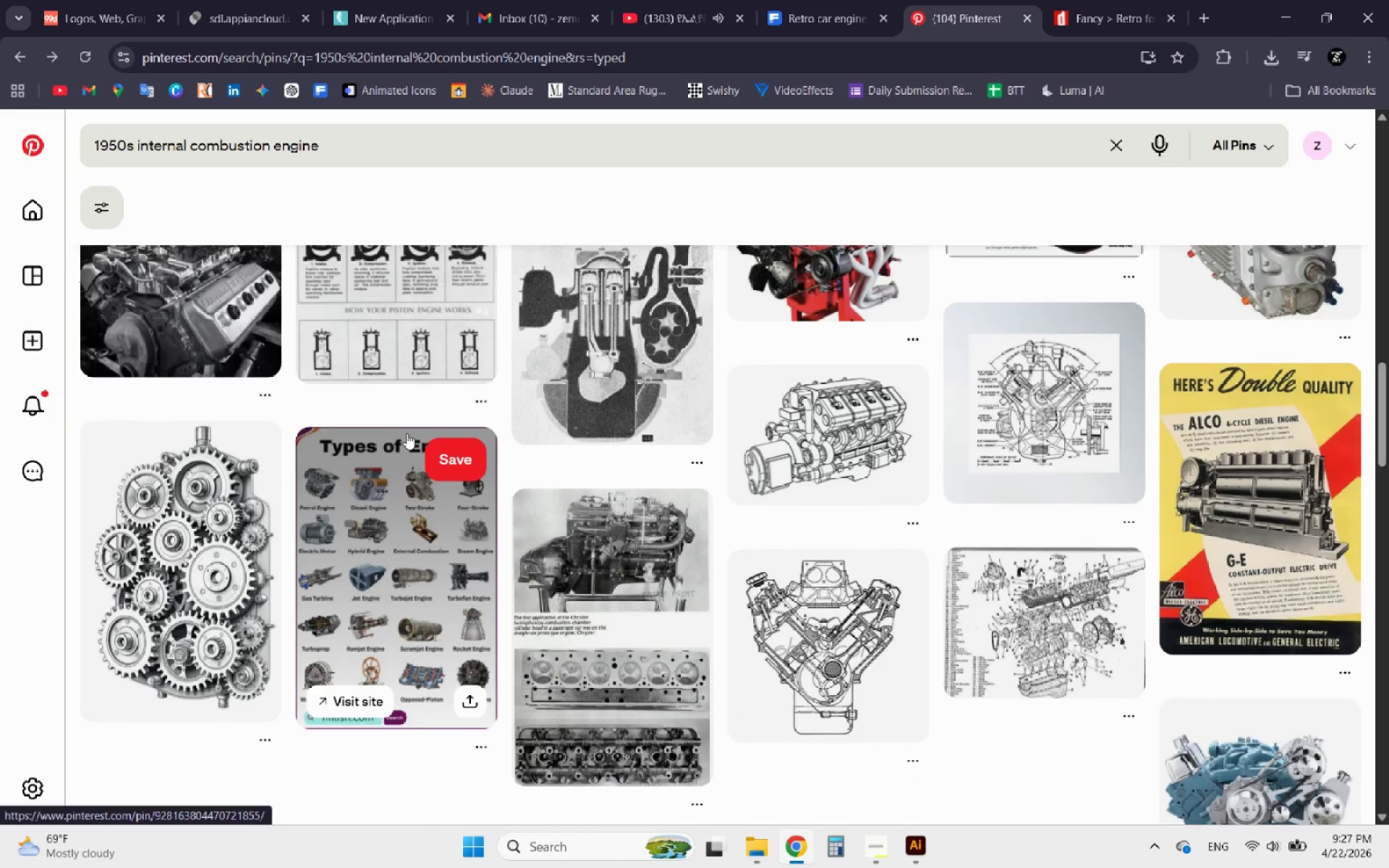 
scroll: coordinate [404, 437], scroll_direction: up, amount: 9.0
 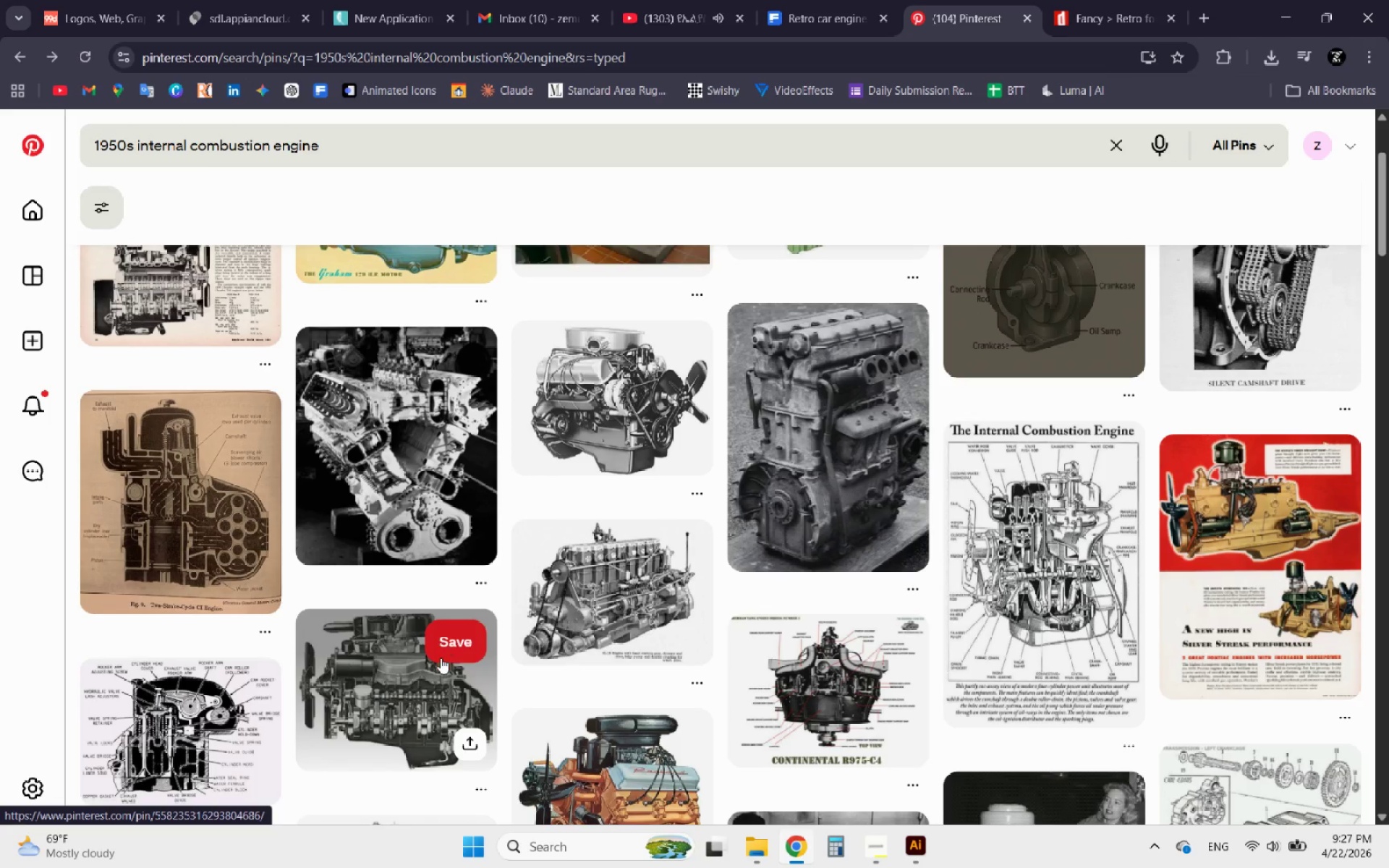 
left_click([421, 697])
 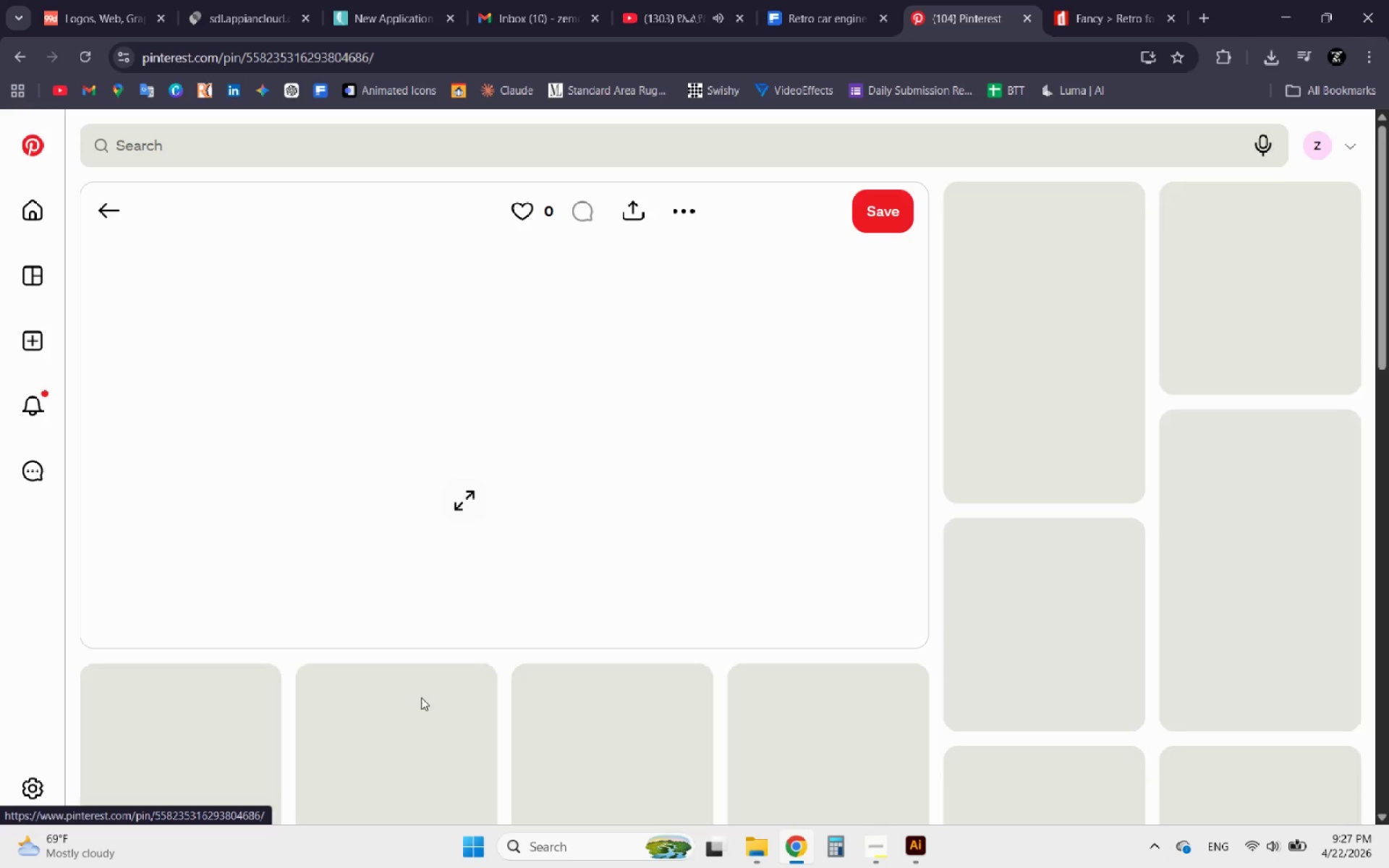 
mouse_move([411, 688])
 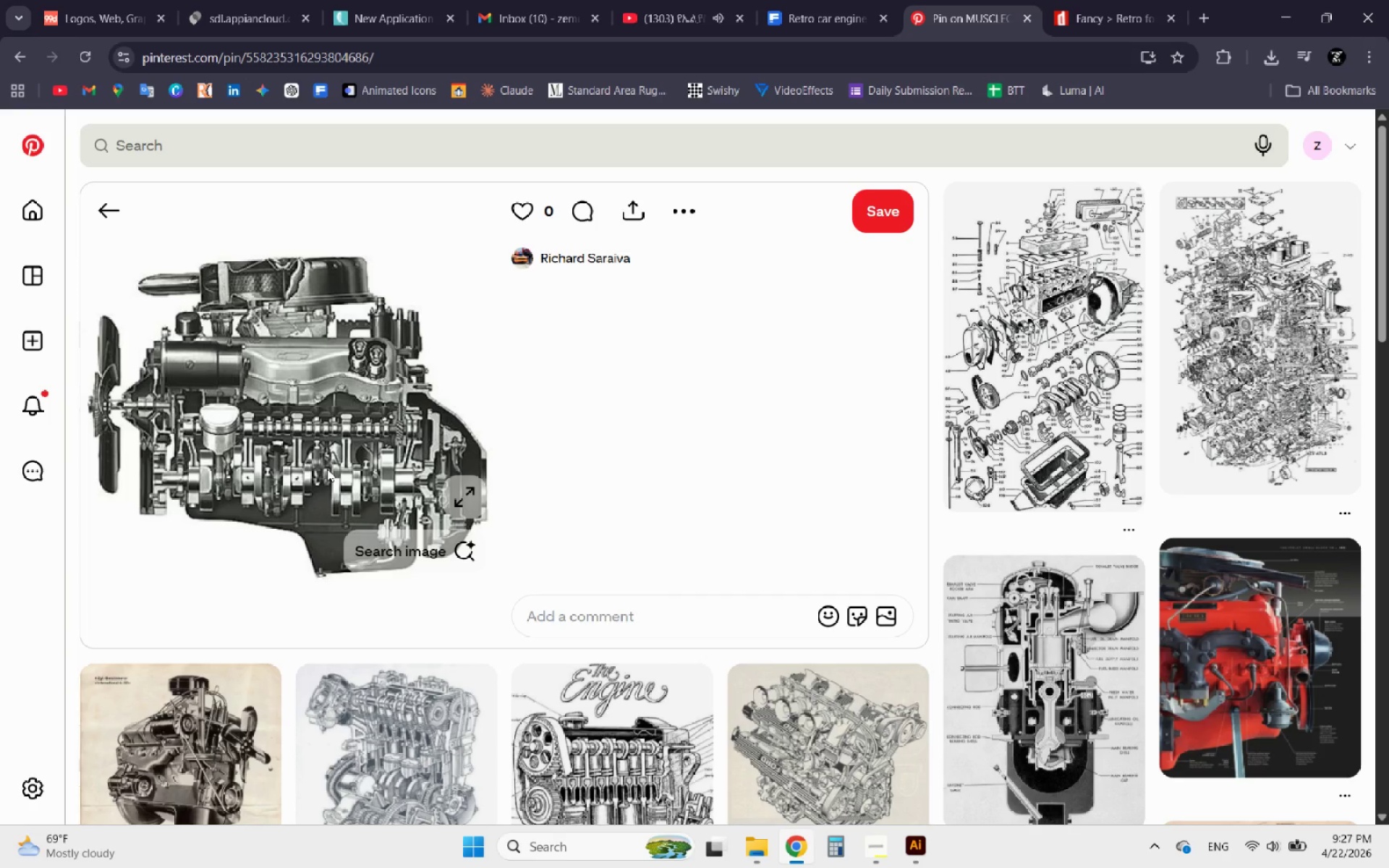 
scroll: coordinate [319, 473], scroll_direction: down, amount: 1.0
 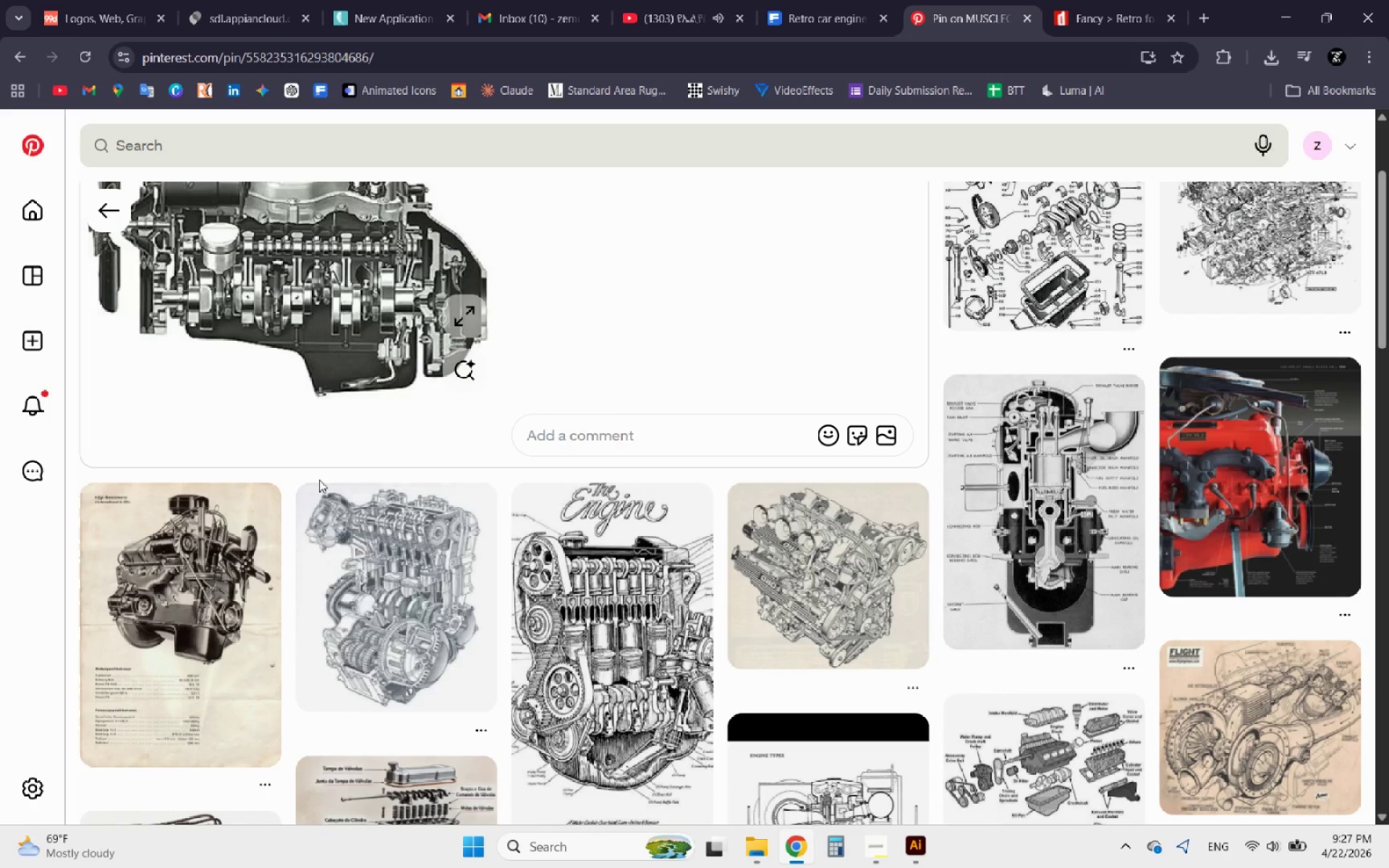 
left_click([829, 614])
 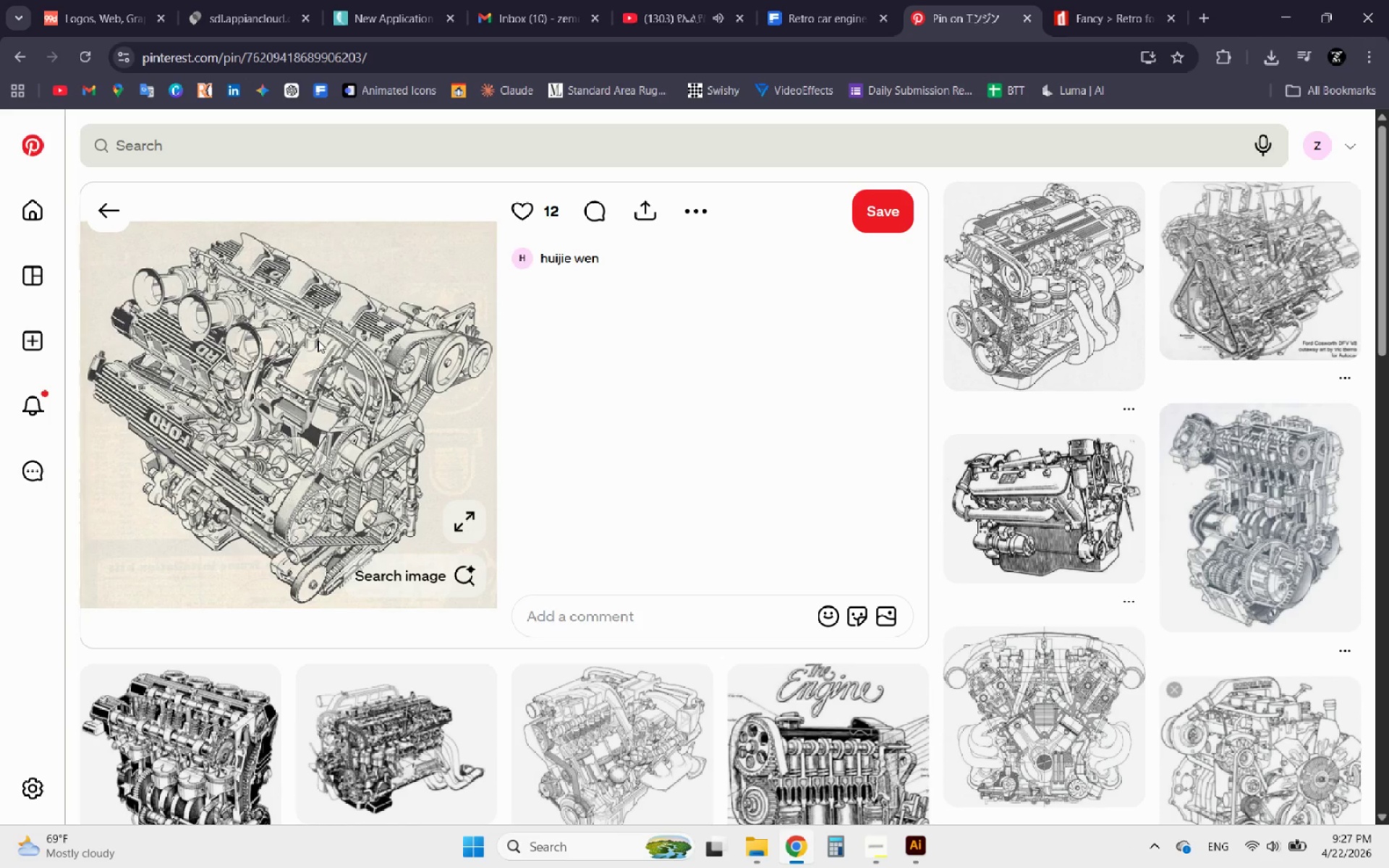 
right_click([315, 365])
 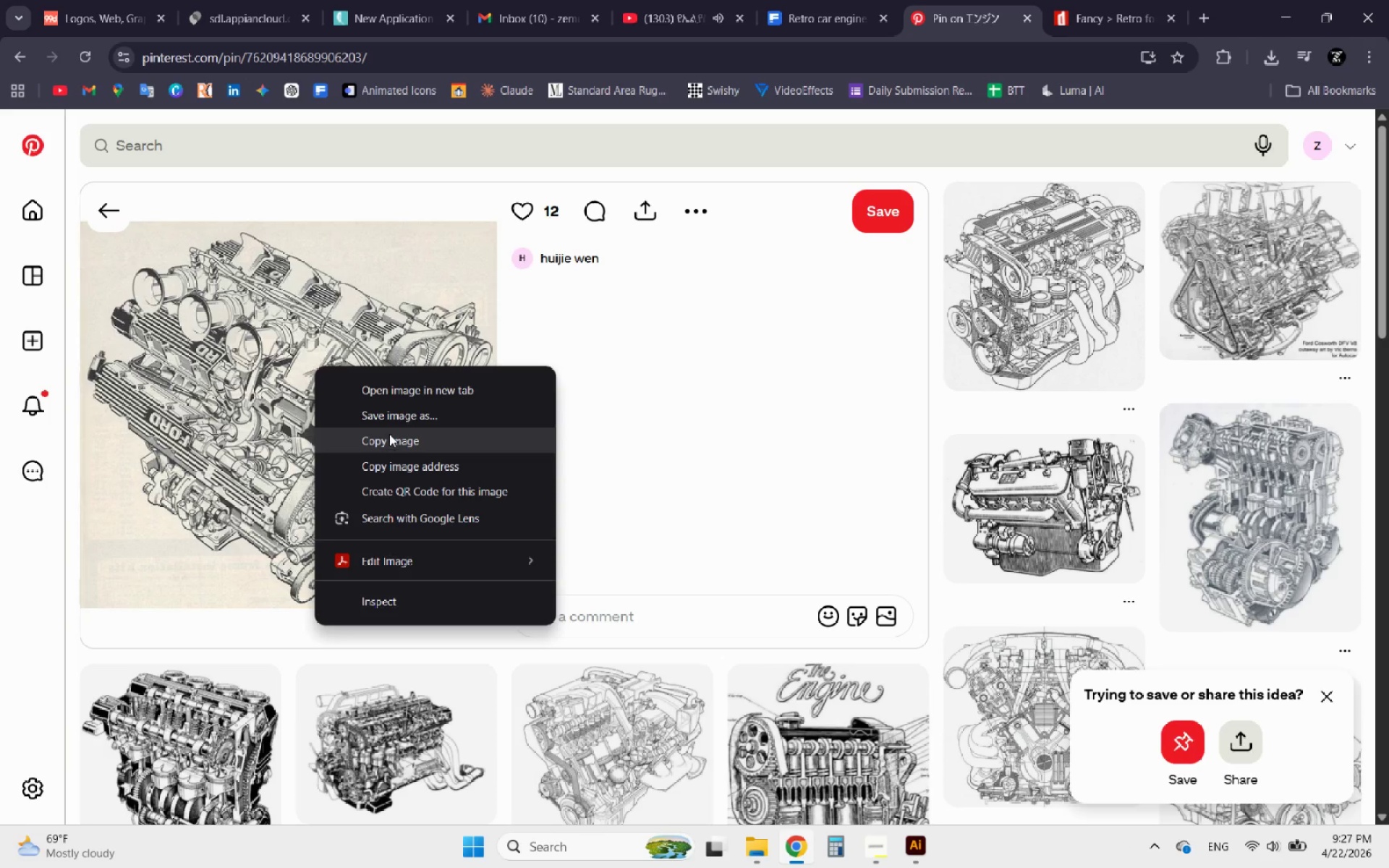 
left_click([389, 435])
 